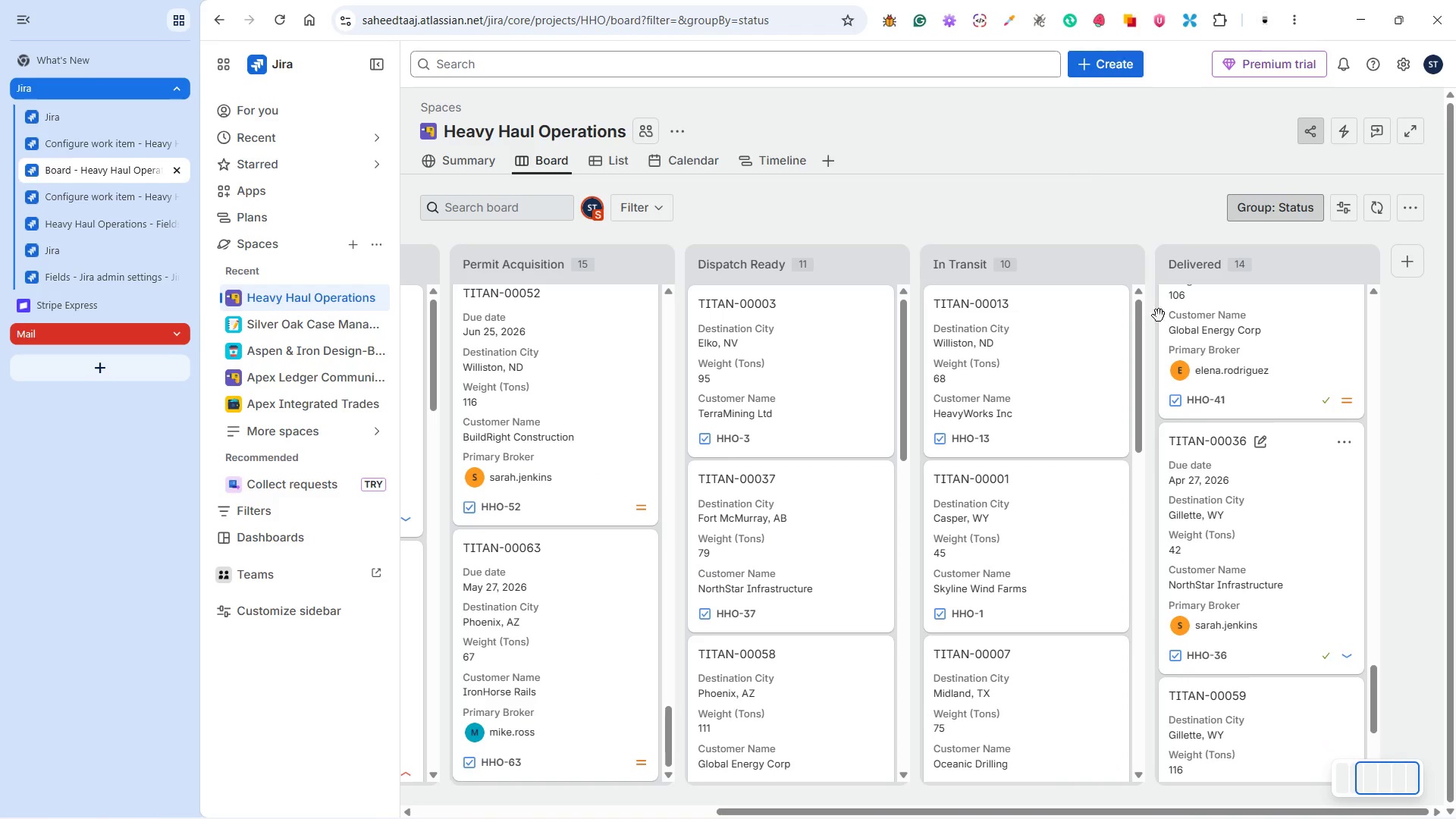 
scroll: coordinate [1301, 453], scroll_direction: up, amount: 2.0
 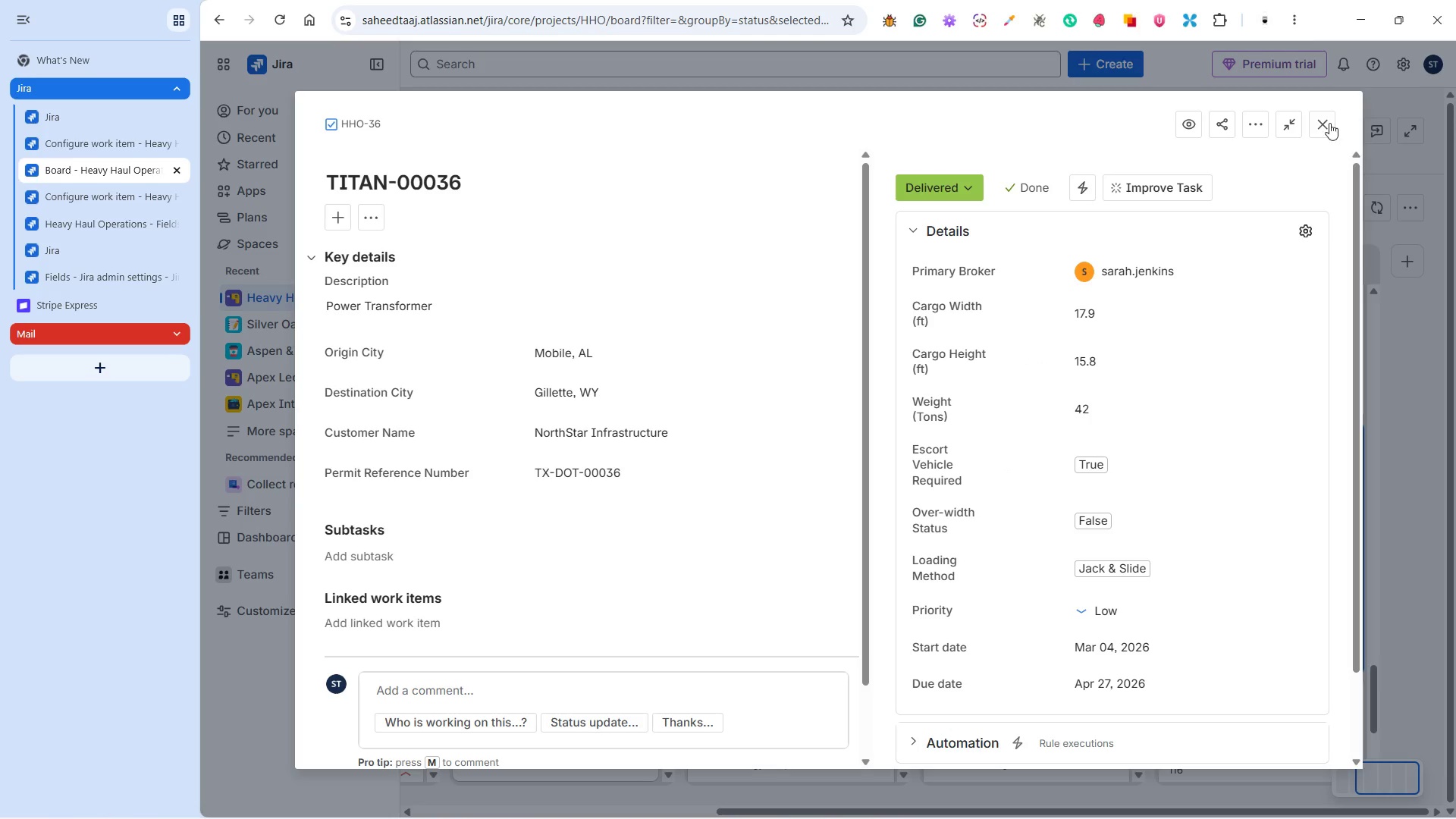 
scroll: coordinate [1288, 535], scroll_direction: down, amount: 4.0
 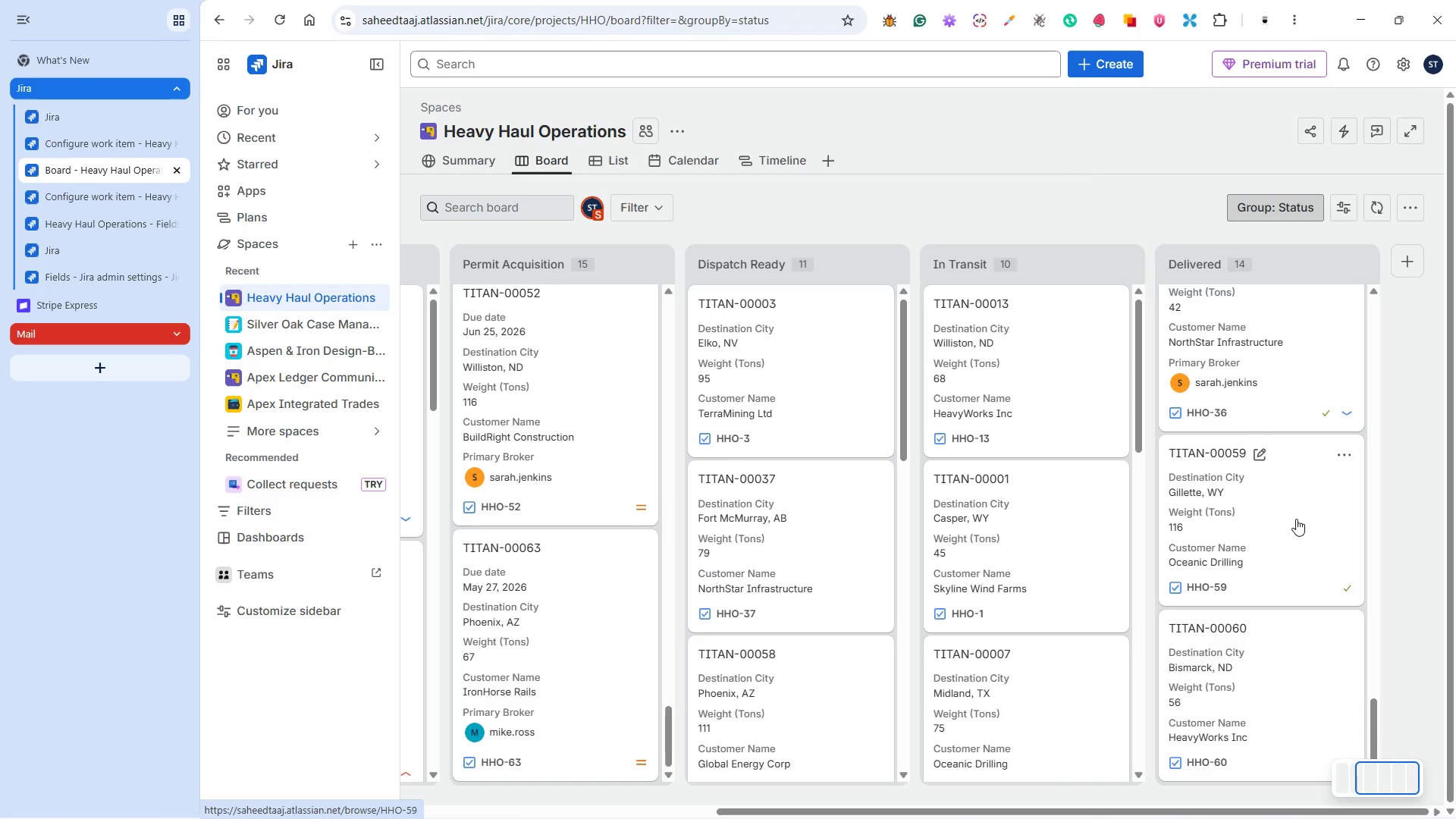 
left_click([1300, 511])
 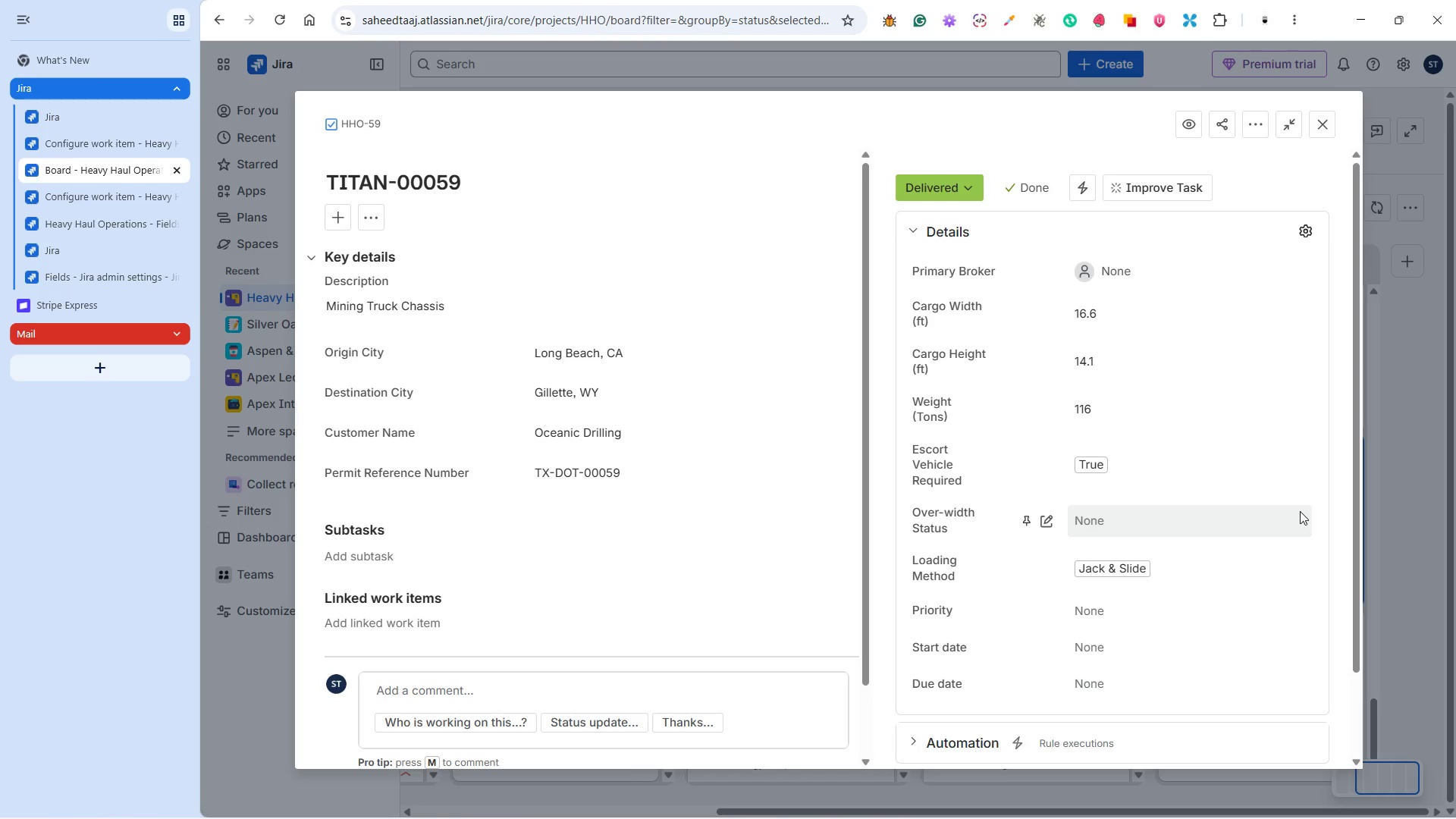 
left_click([1167, 265])
 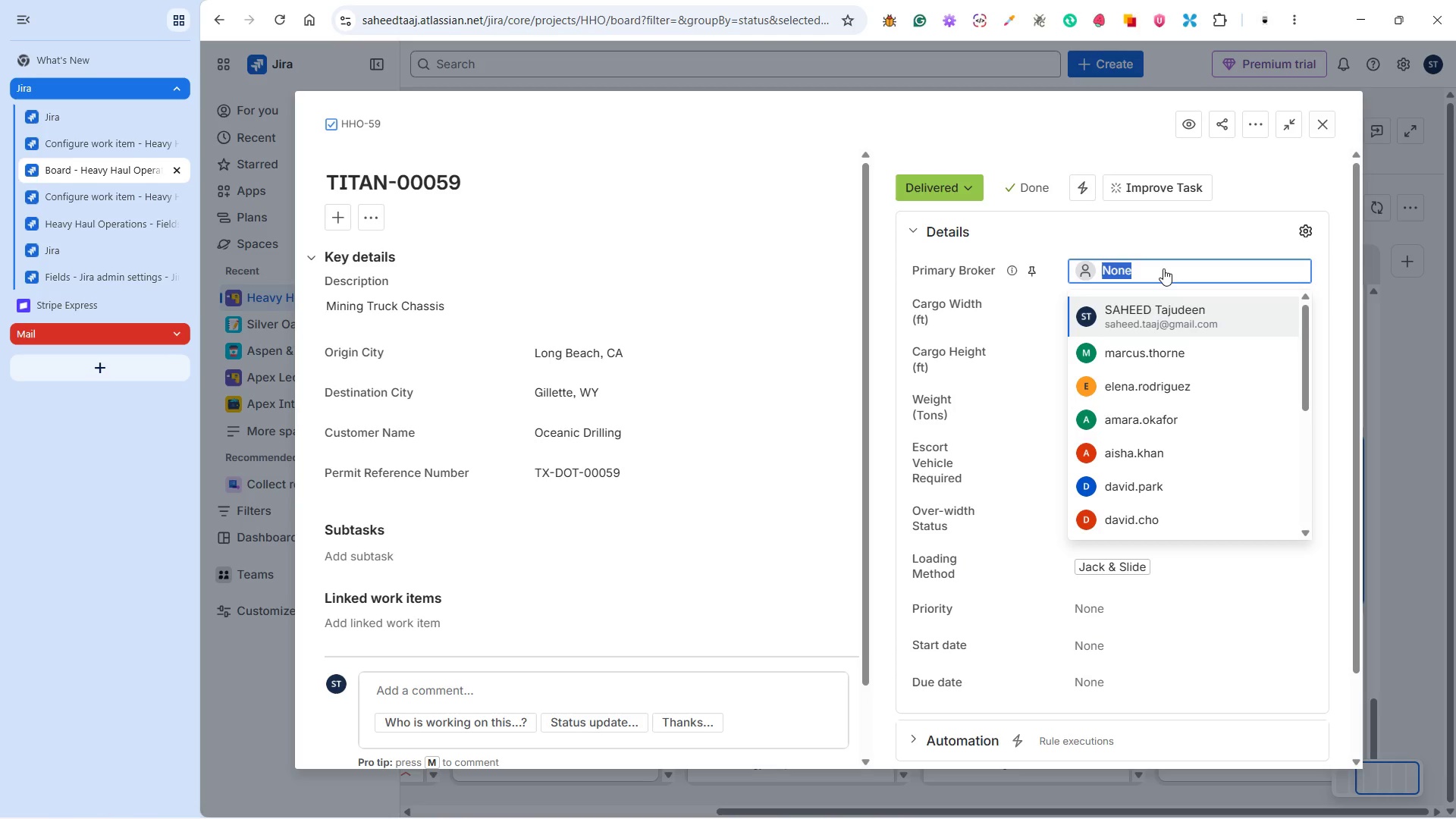 
wait(8.92)
 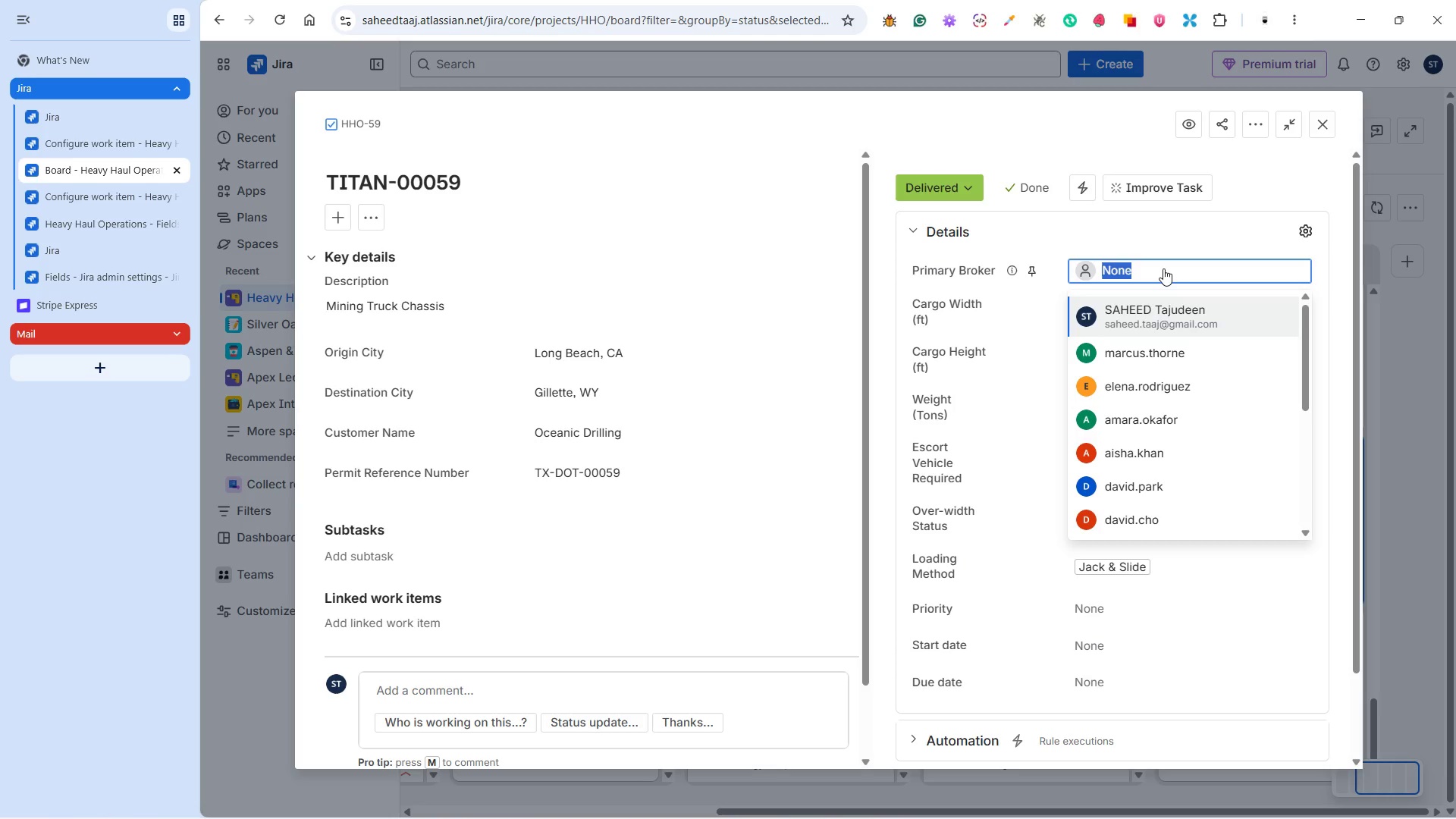 
scroll: coordinate [1186, 387], scroll_direction: down, amount: 2.0
 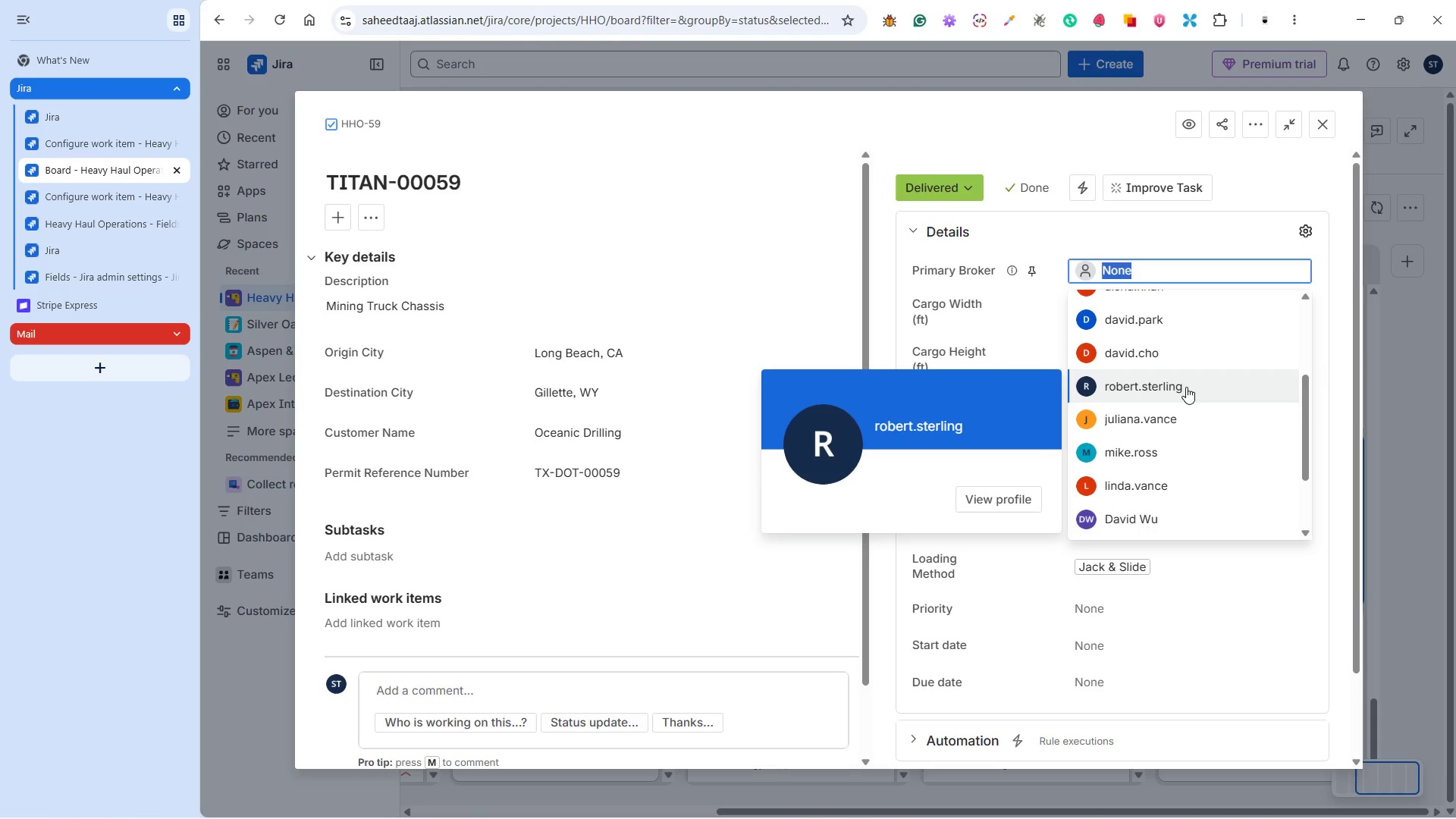 
left_click([1156, 396])
 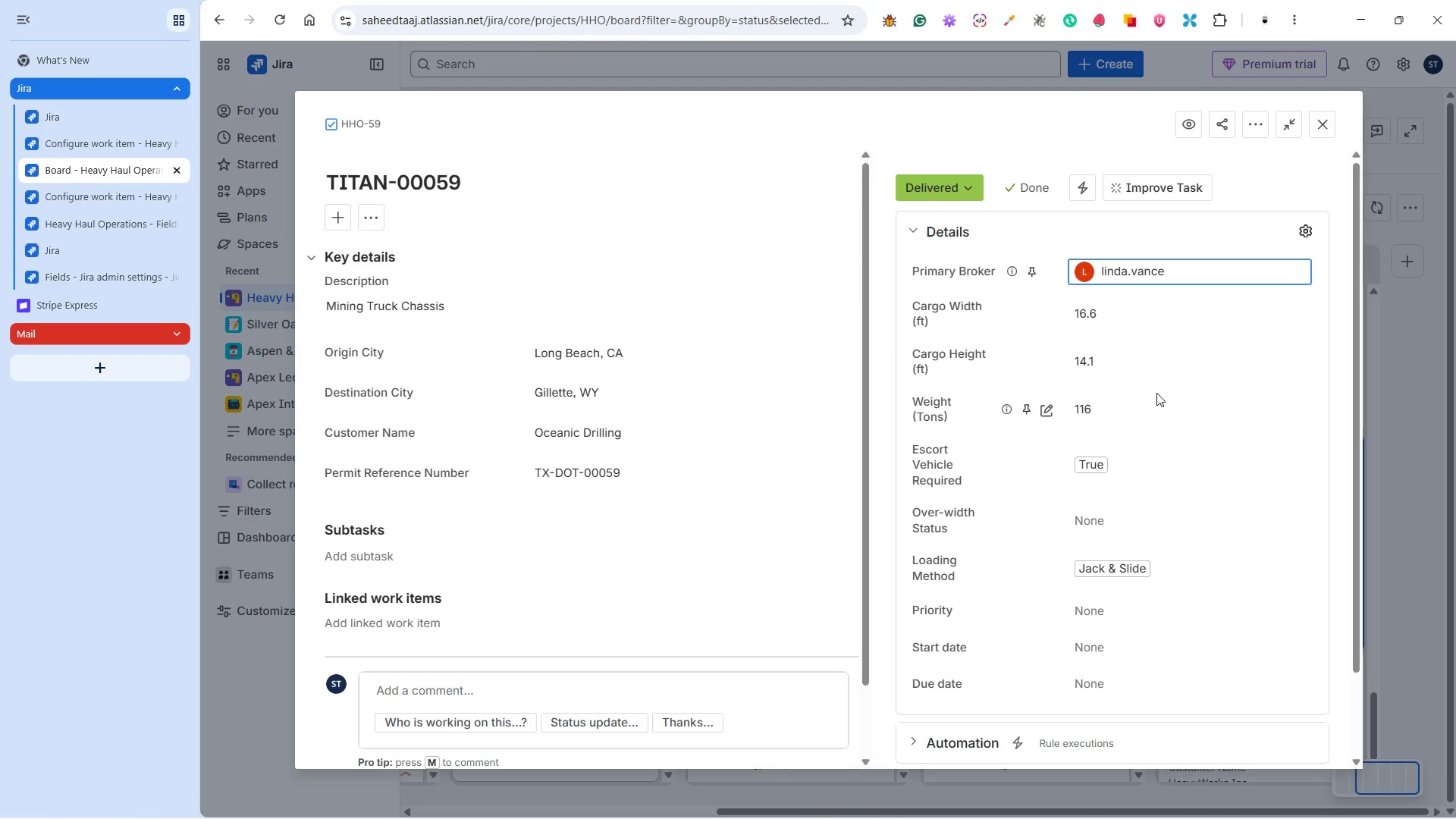 
scroll: coordinate [1186, 387], scroll_direction: down, amount: 1.0
 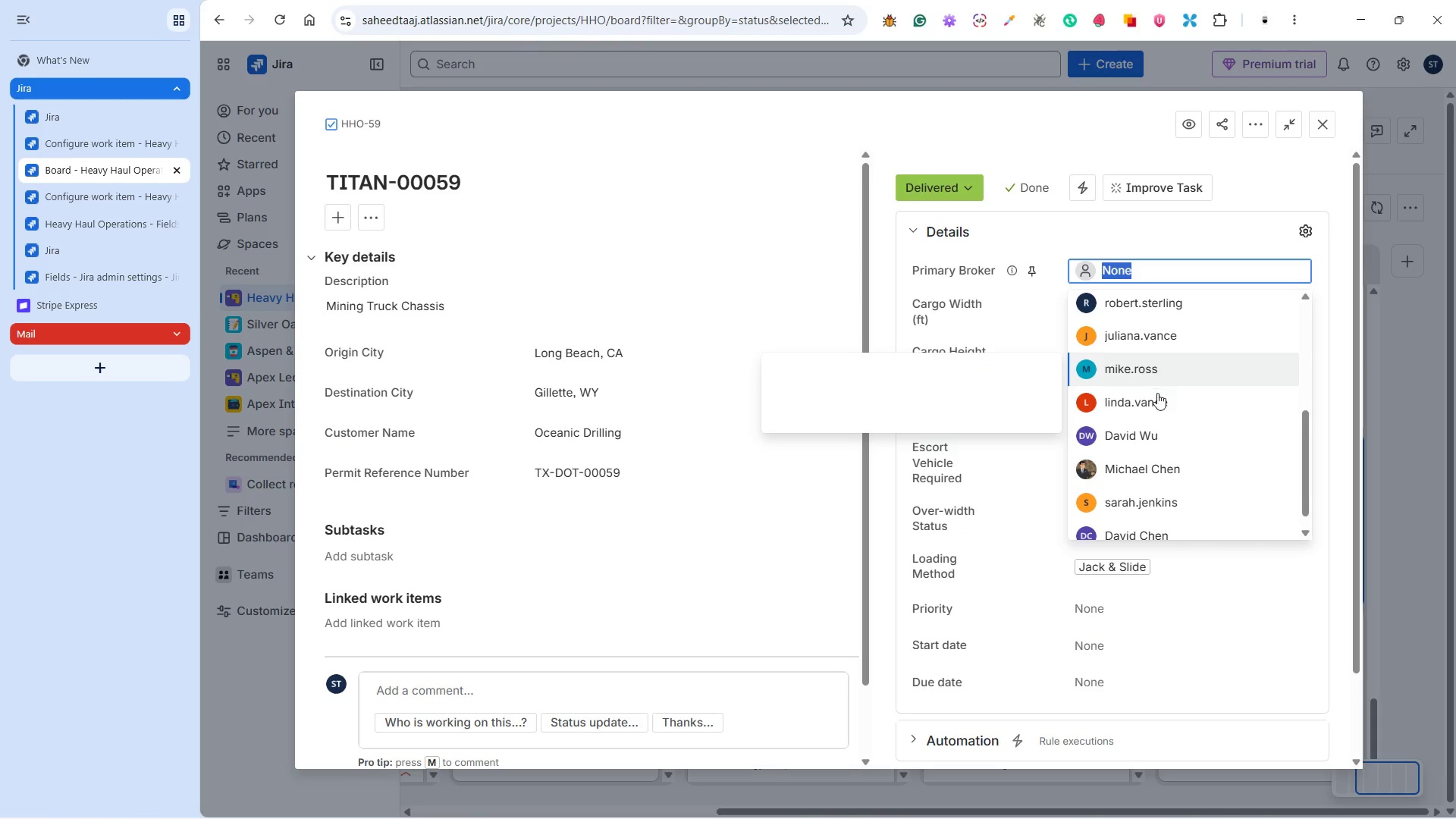 
double_click([1138, 435])
 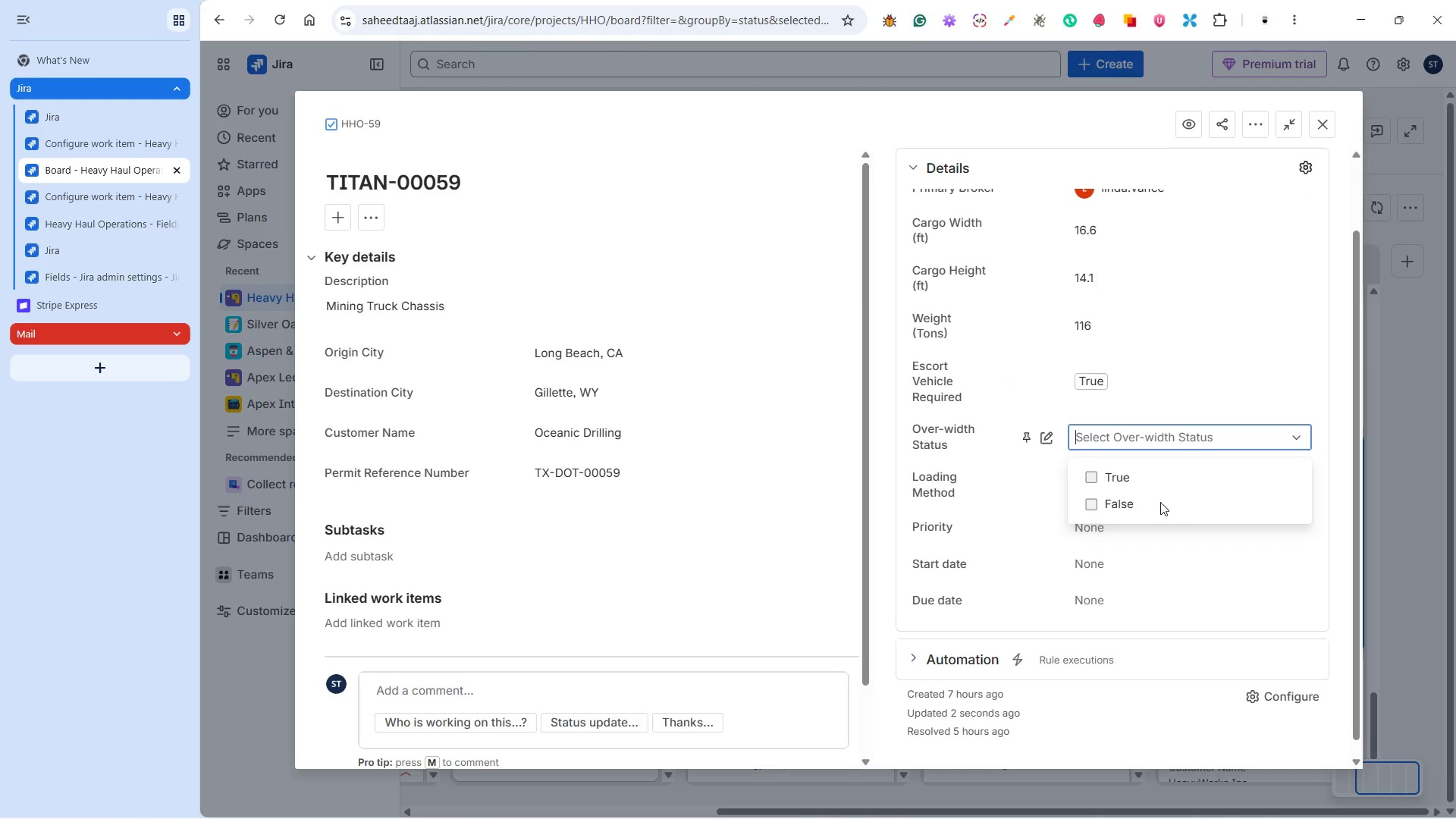 
left_click([1135, 504])
 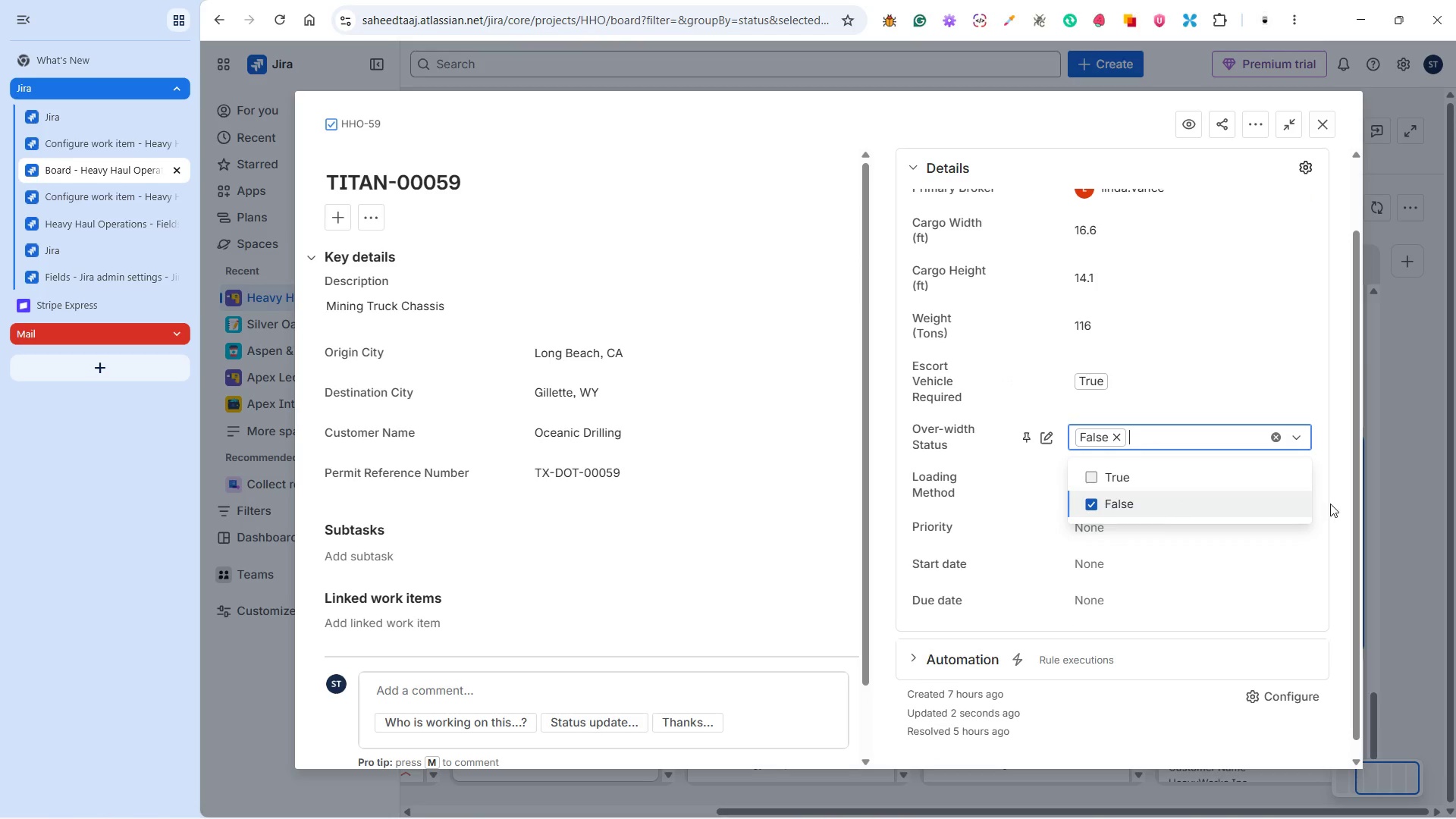 
scroll: coordinate [1169, 405], scroll_direction: down, amount: 1.0
 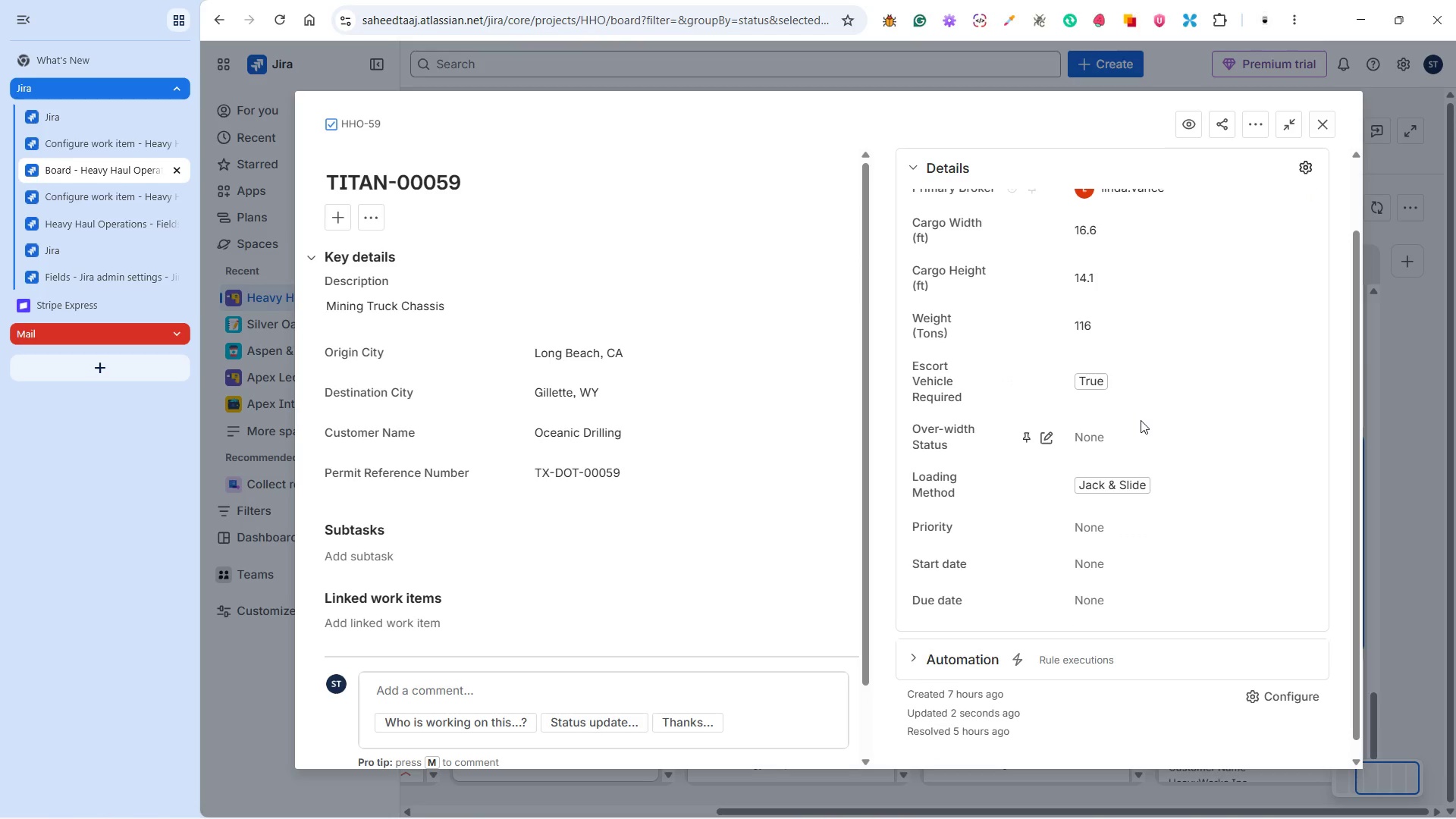 
left_click([1330, 503])
 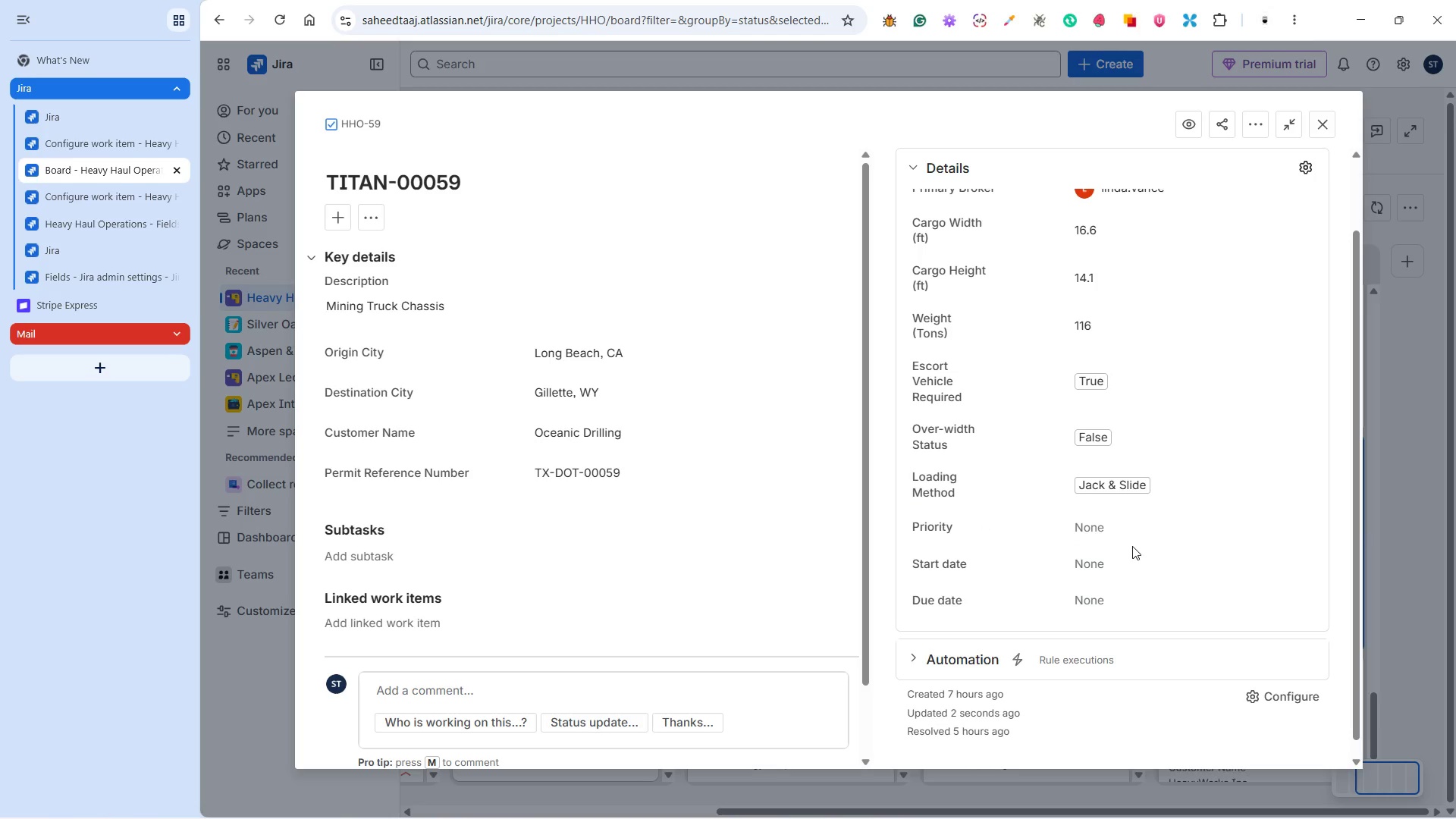 
left_click([1131, 527])
 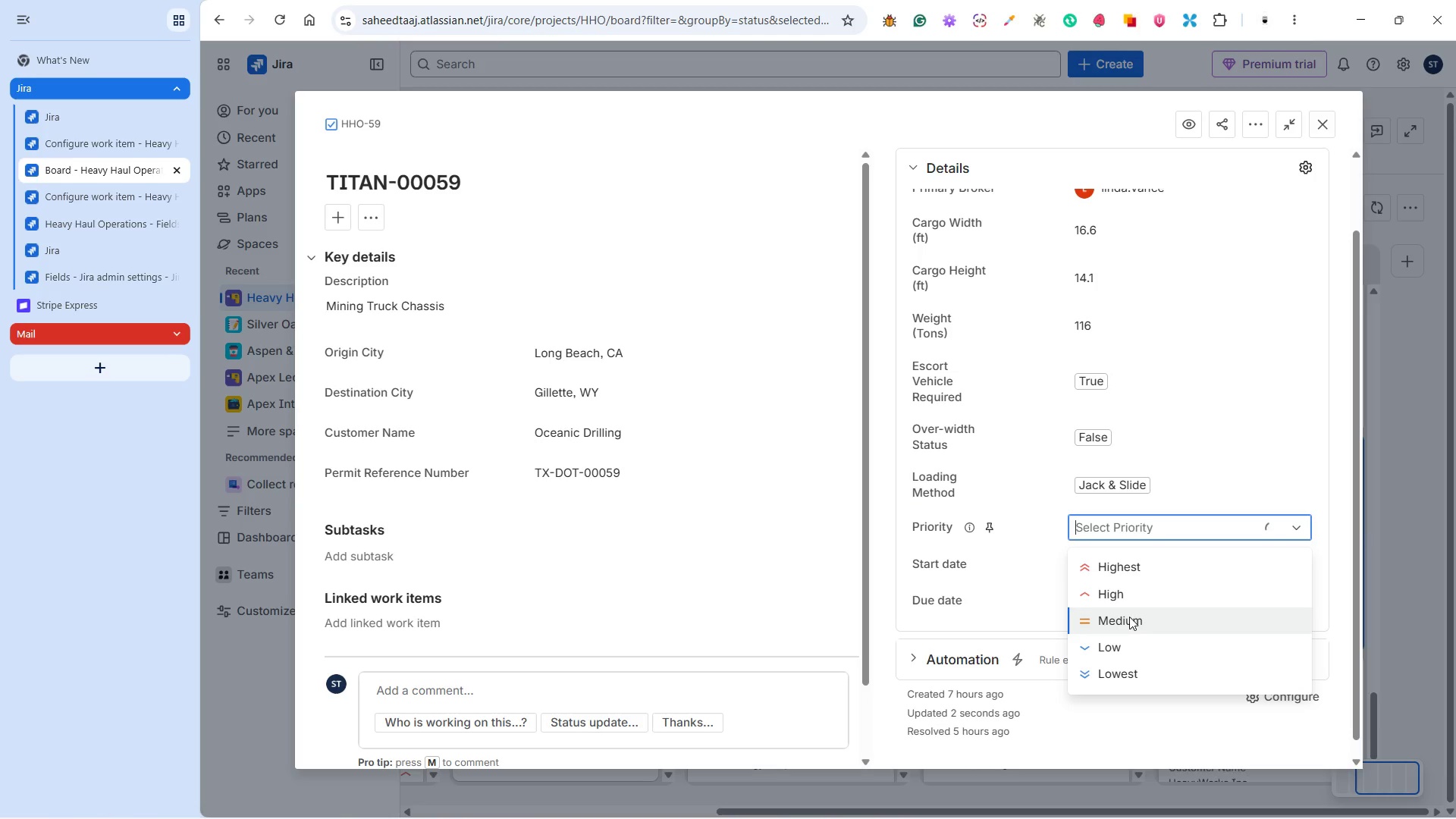 
left_click([1114, 644])
 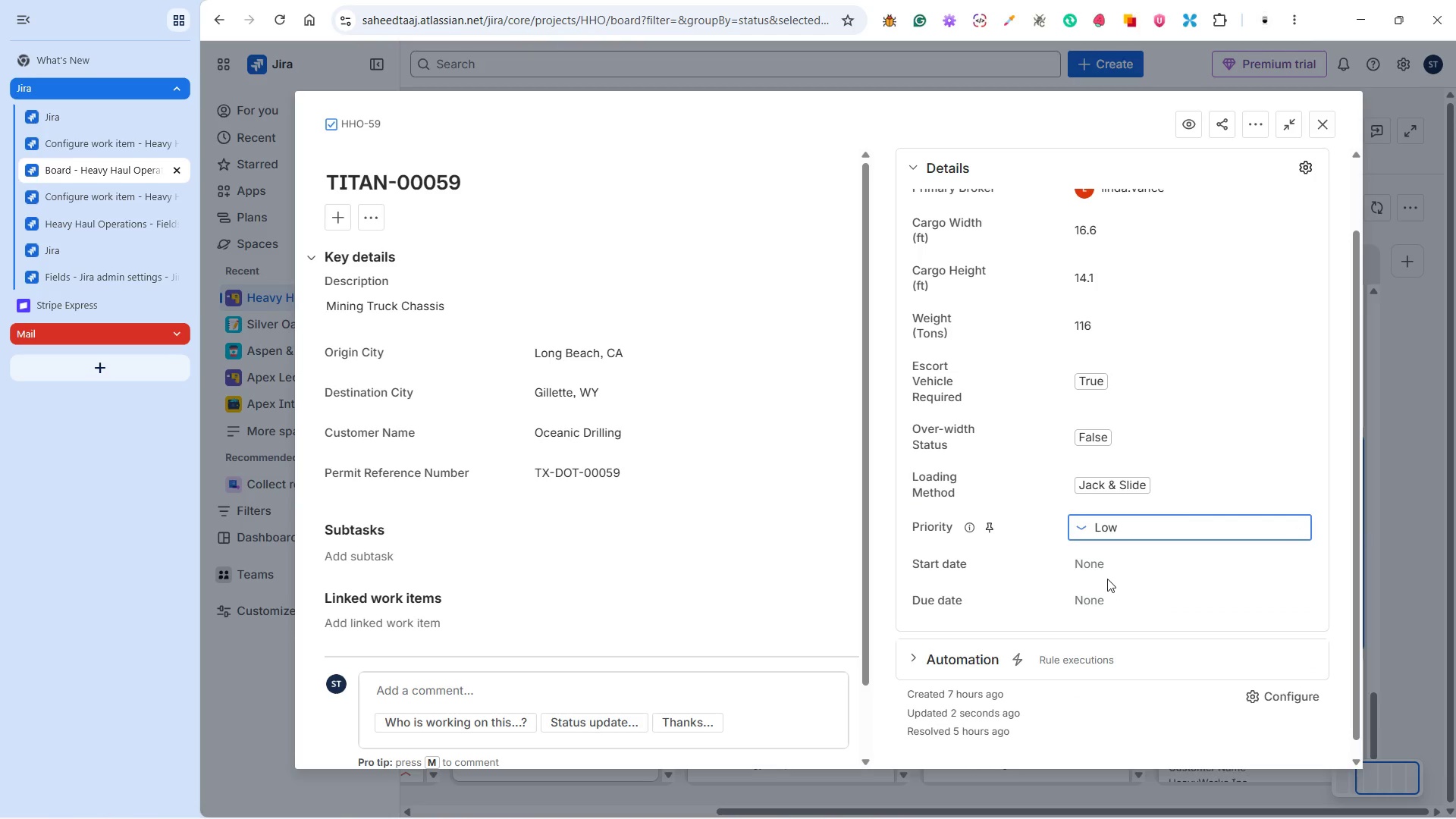 
left_click([1104, 572])
 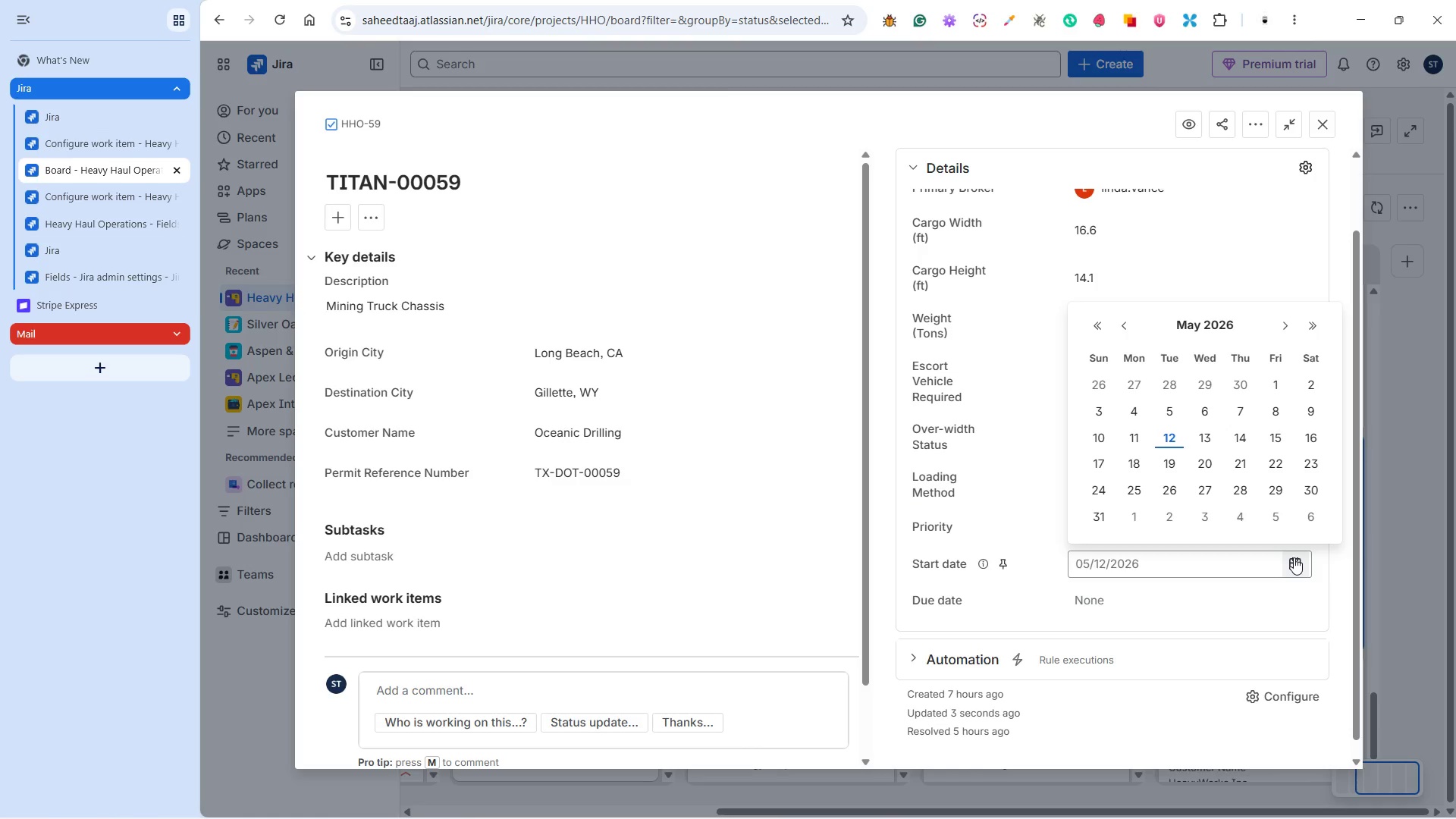 
wait(7.86)
 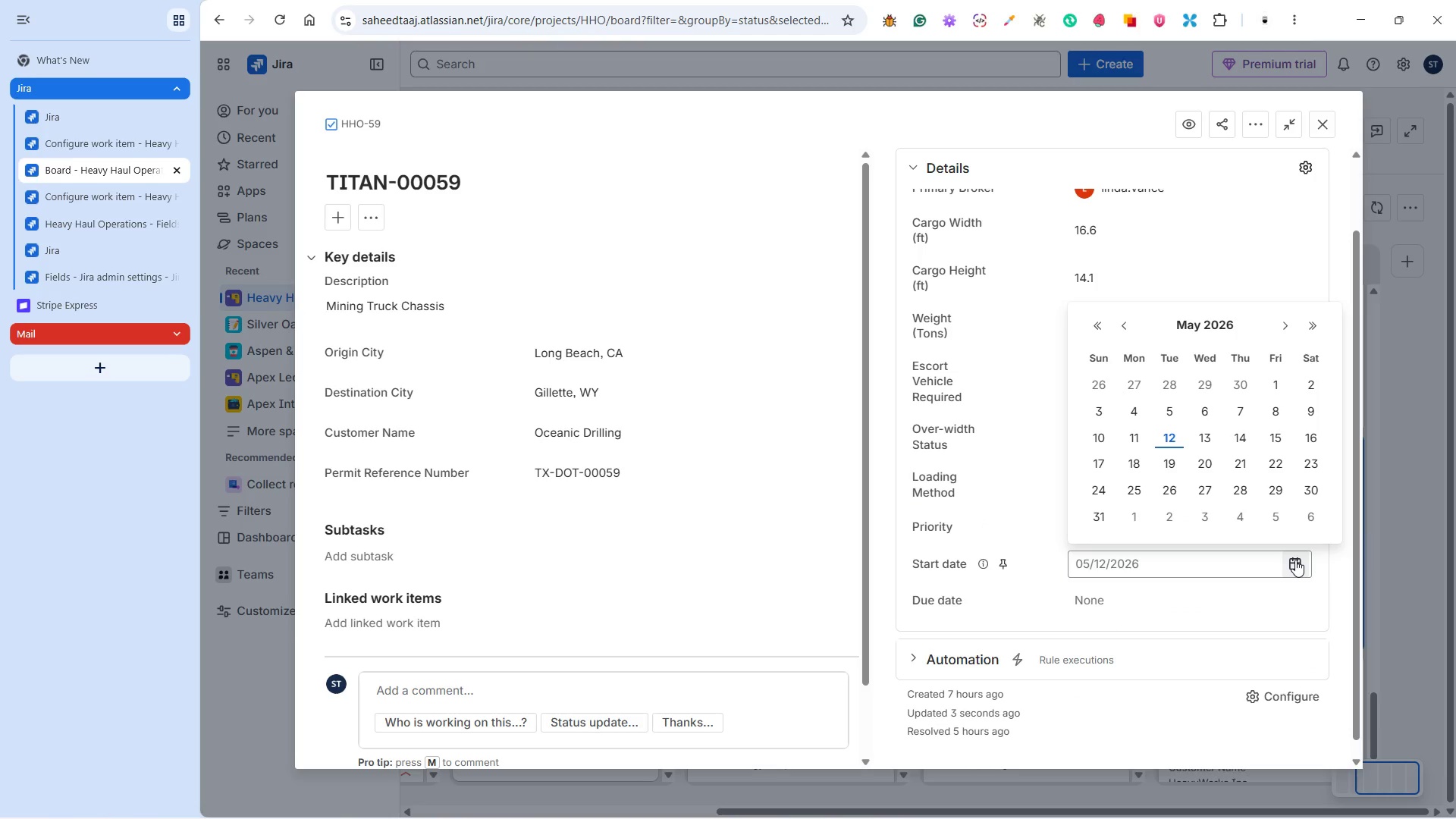 
left_click([1124, 316])
 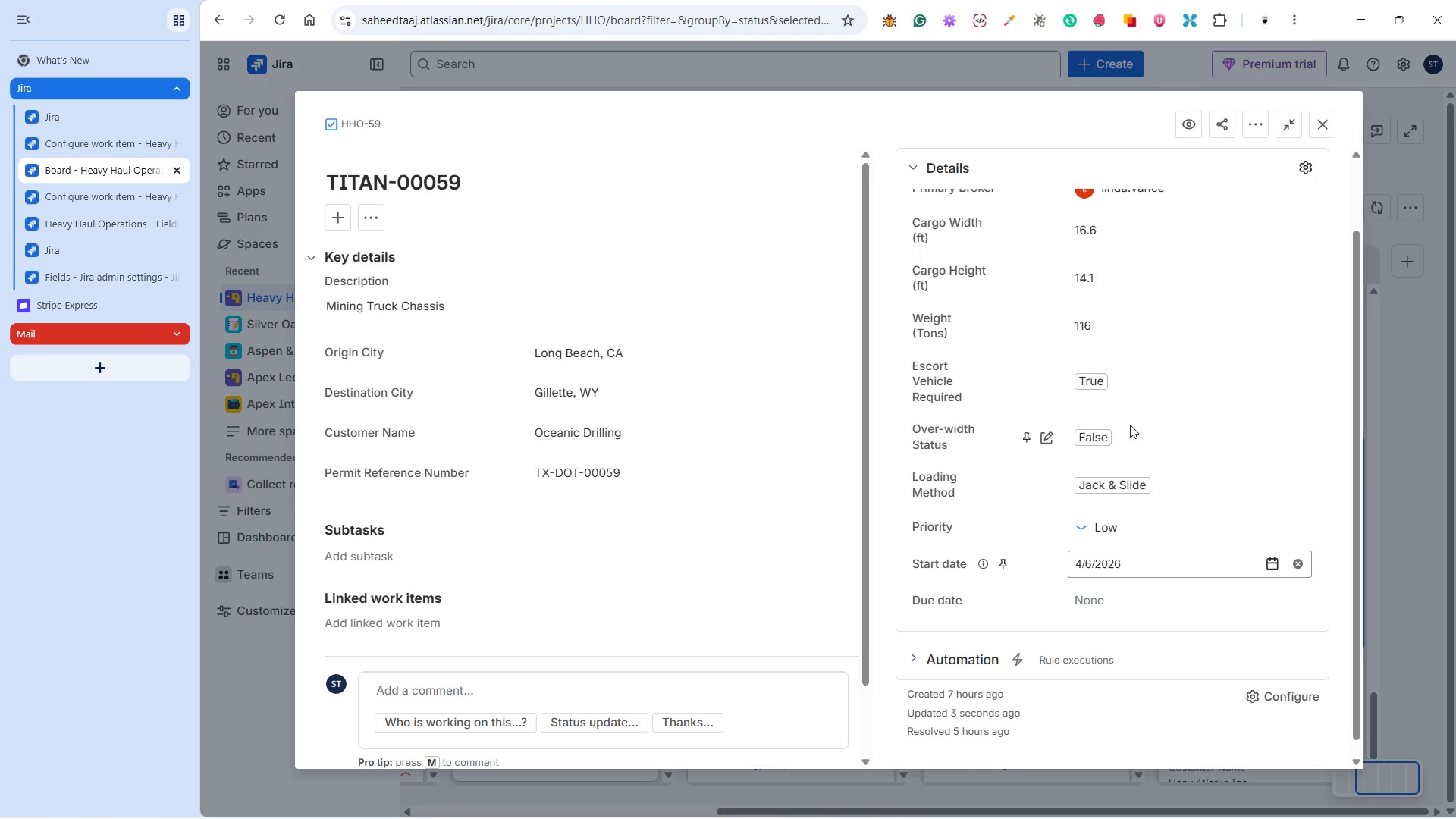 
left_click([1134, 599])
 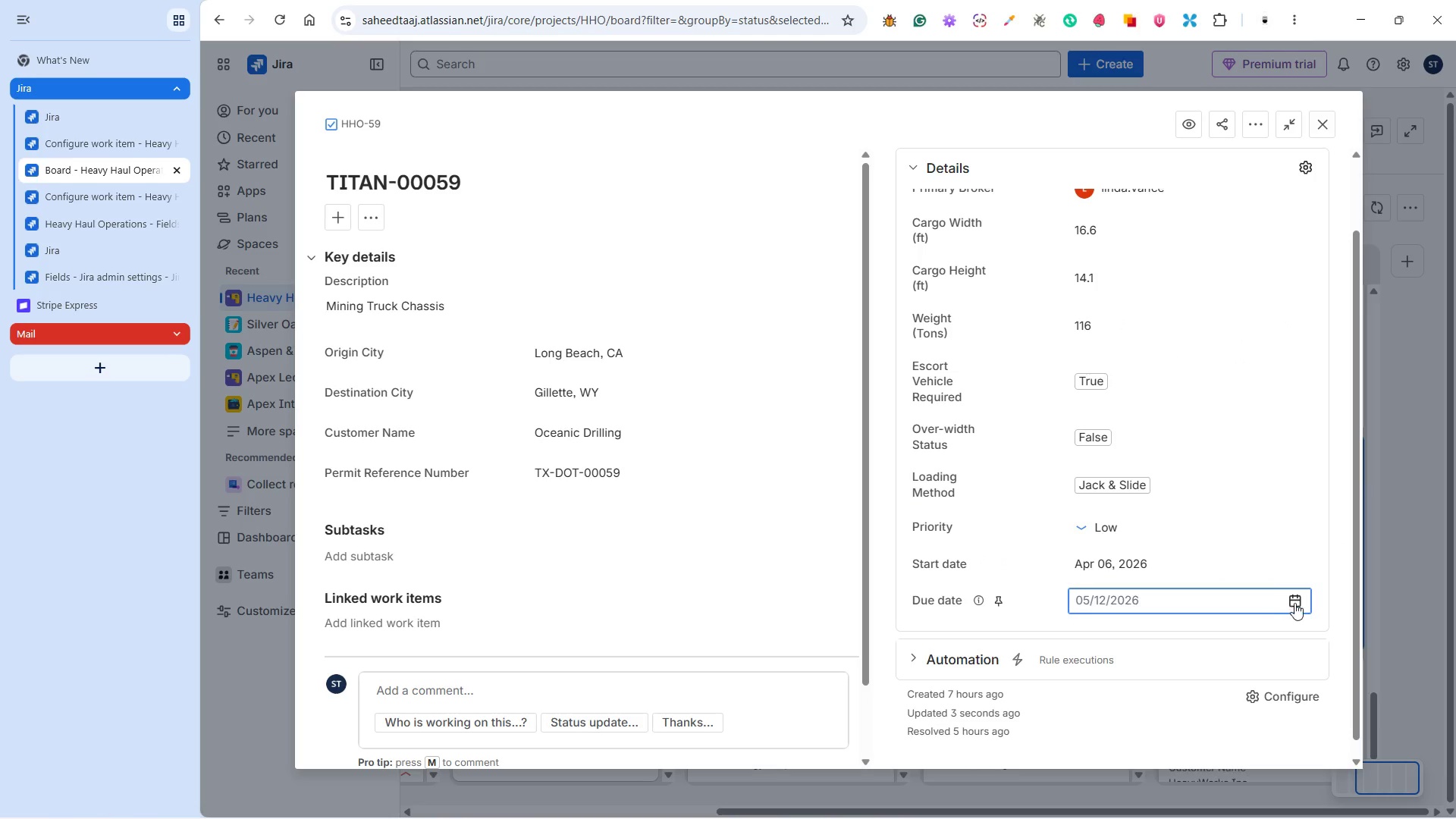 
left_click([1298, 603])
 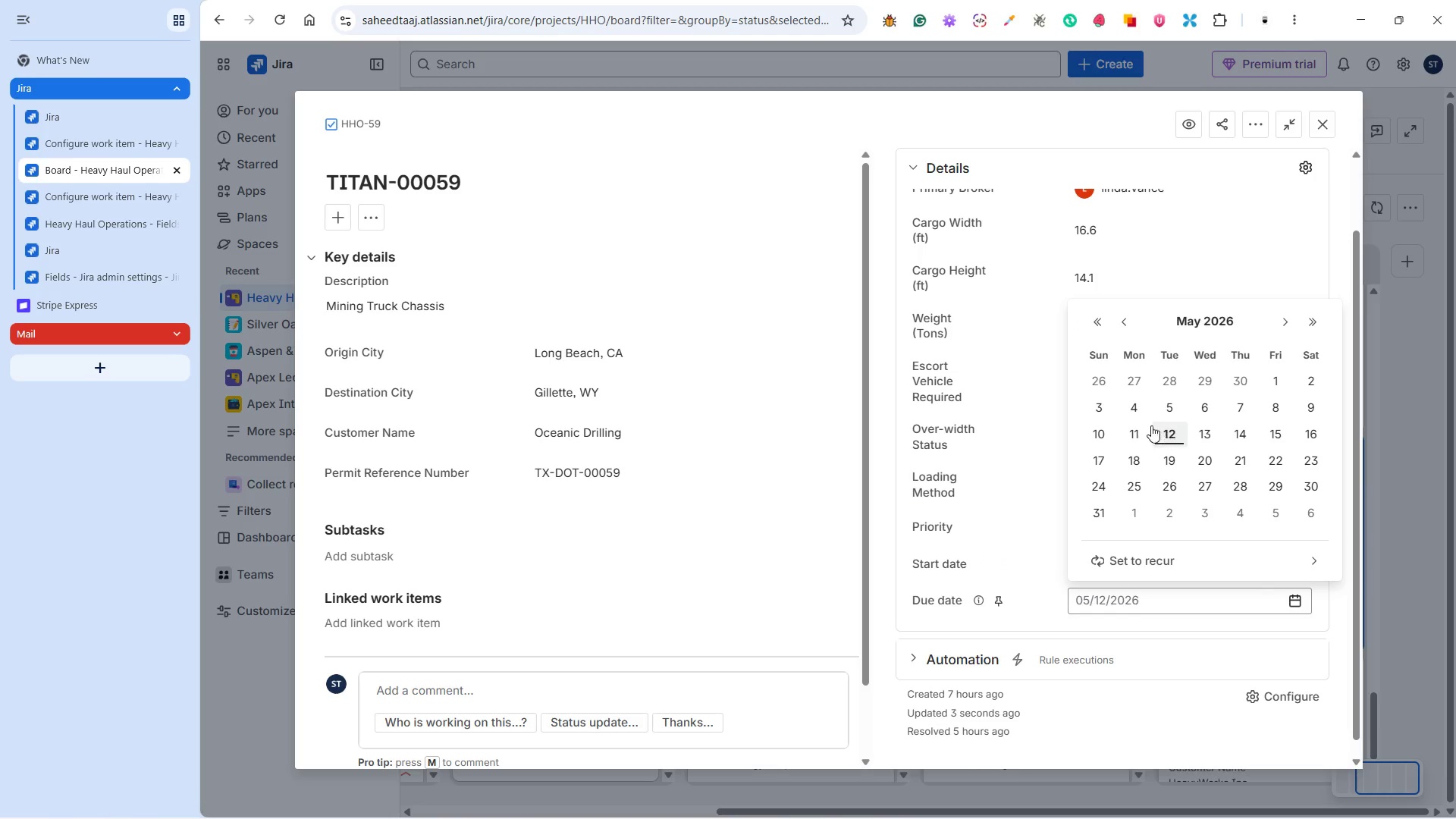 
left_click([1136, 429])
 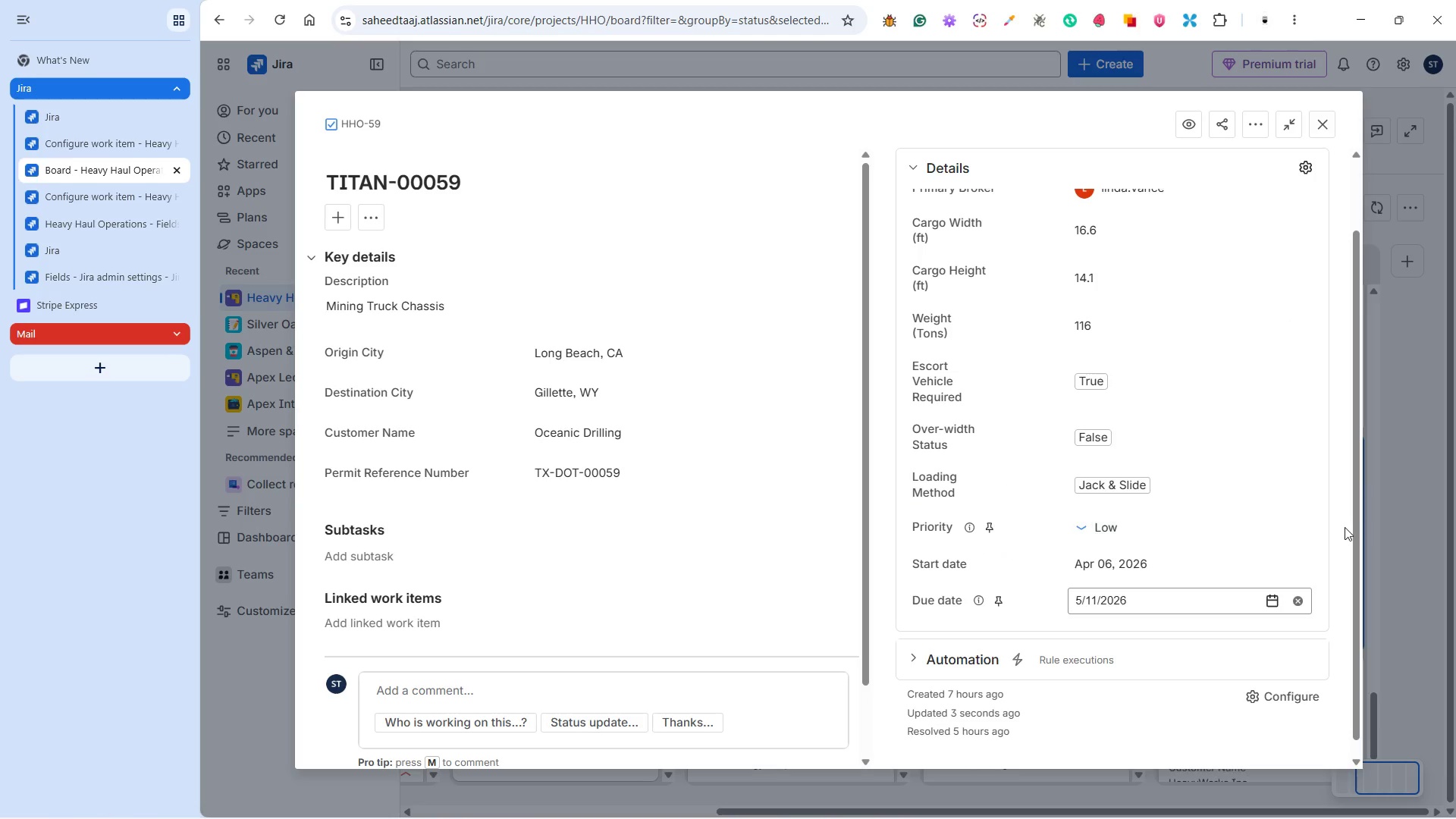 
left_click([1346, 528])
 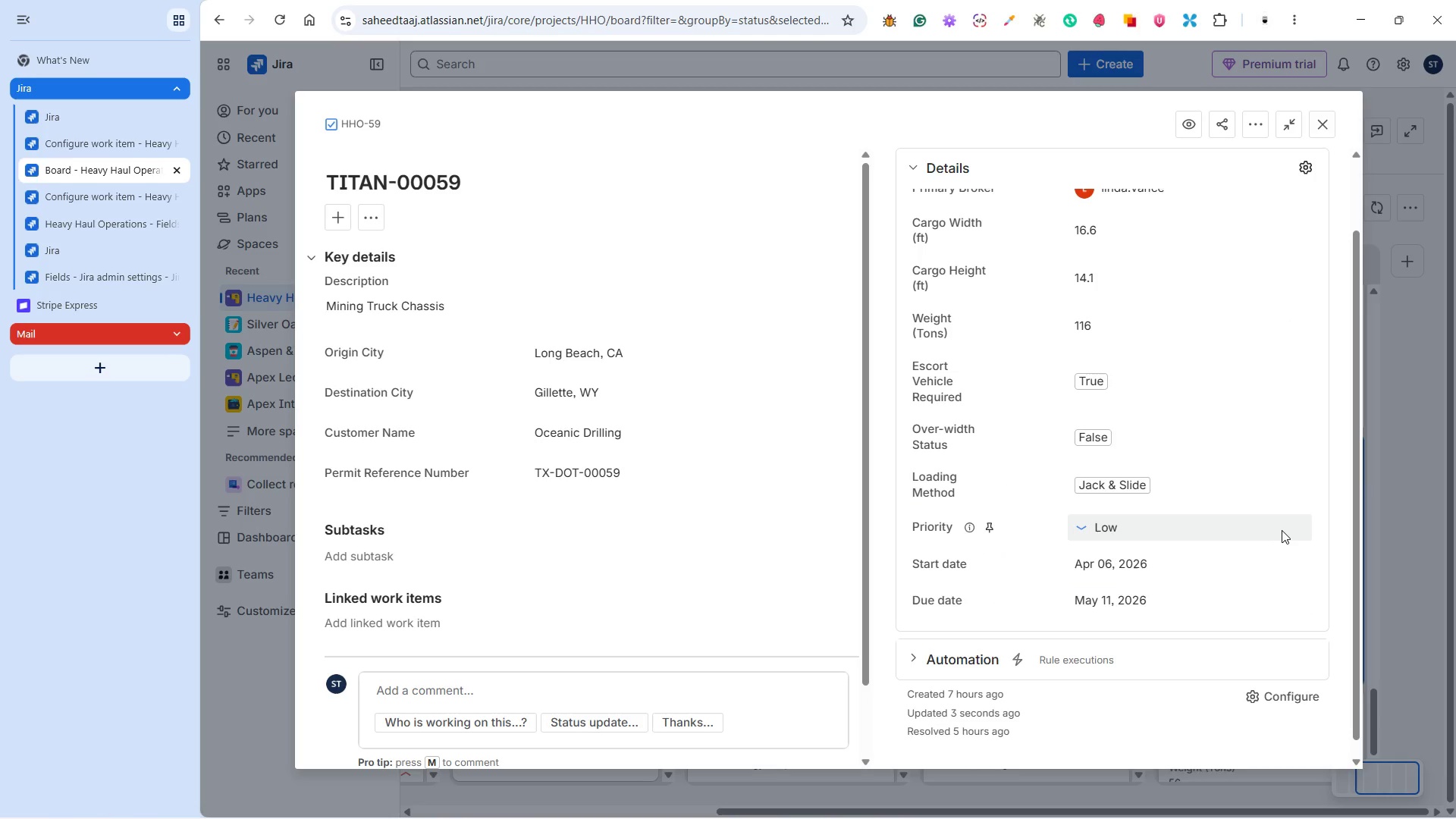 
left_click([1320, 131])
 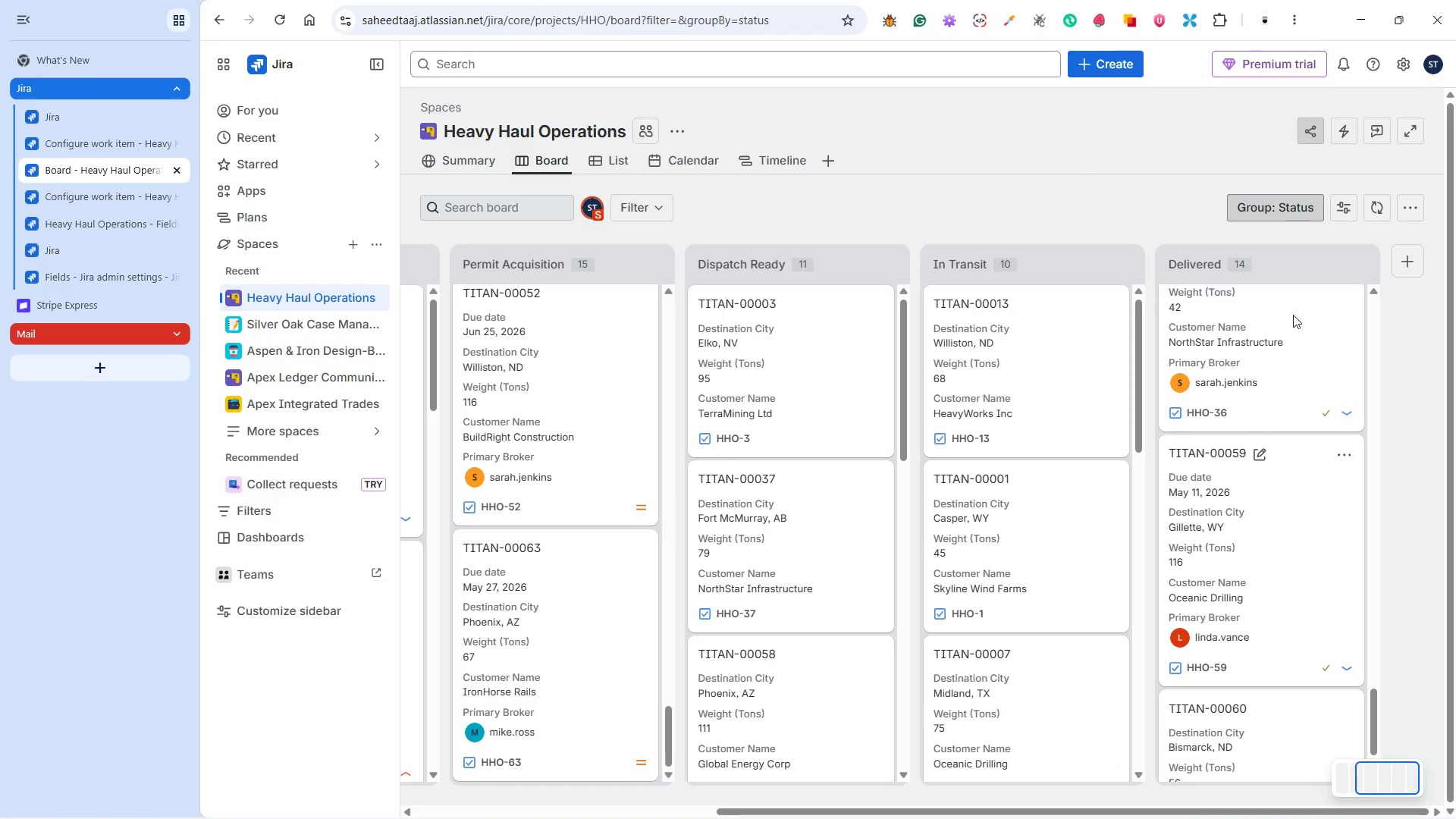 
scroll: coordinate [1281, 530], scroll_direction: up, amount: 4.0
 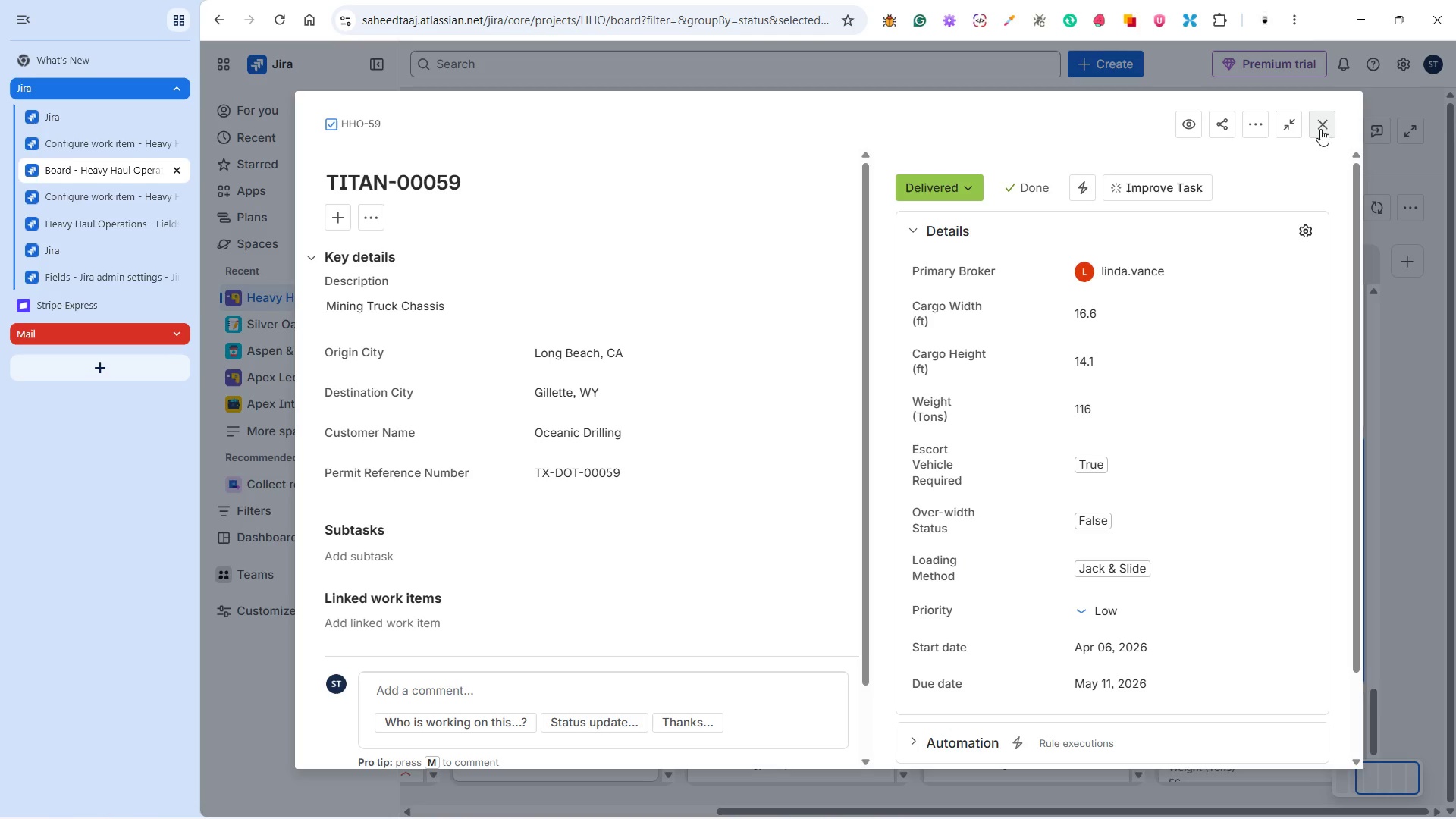 
left_click([1267, 616])
 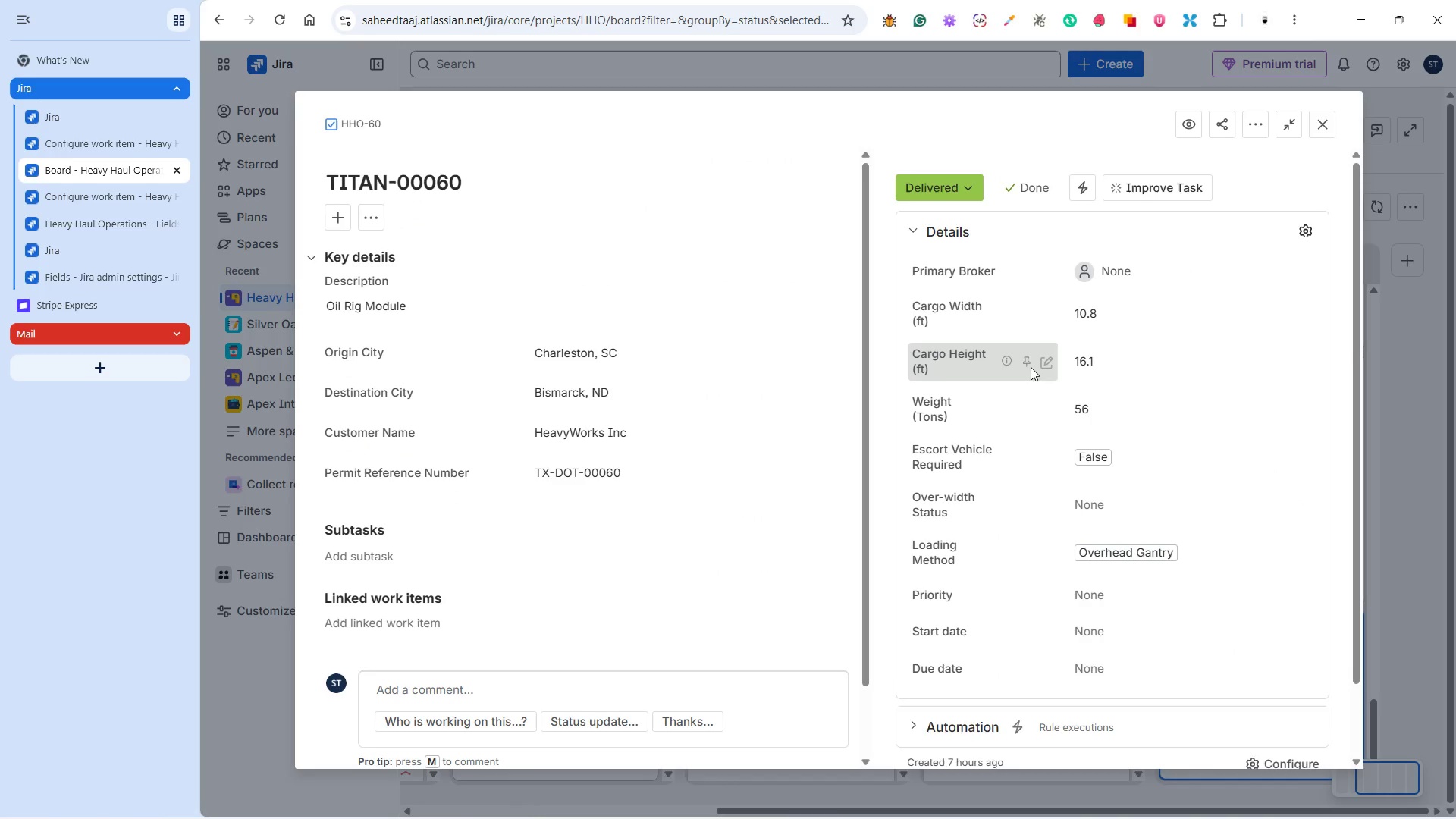 
scroll: coordinate [1258, 450], scroll_direction: down, amount: 7.0
 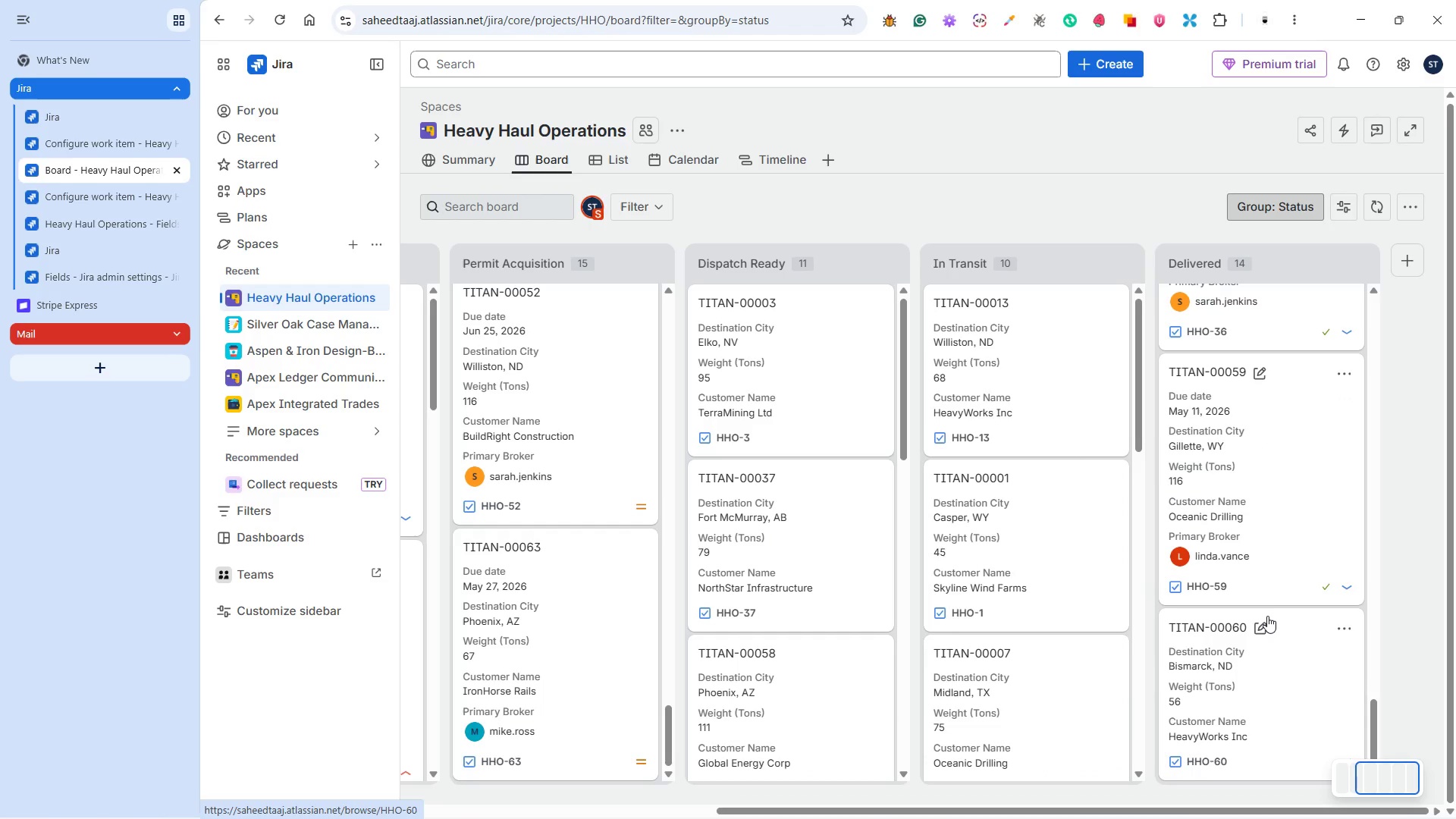 
left_click([1119, 272])
 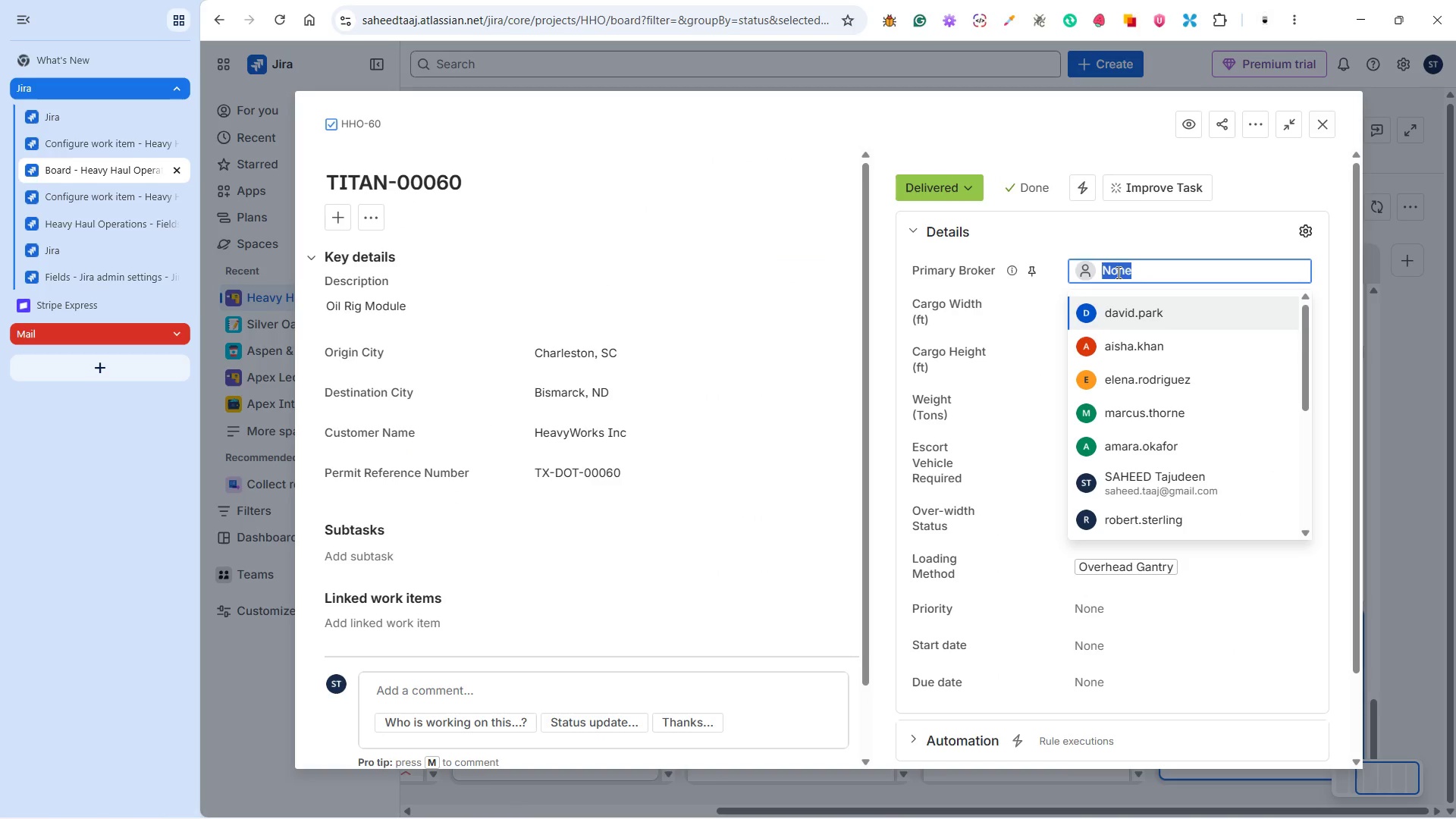 
wait(6.38)
 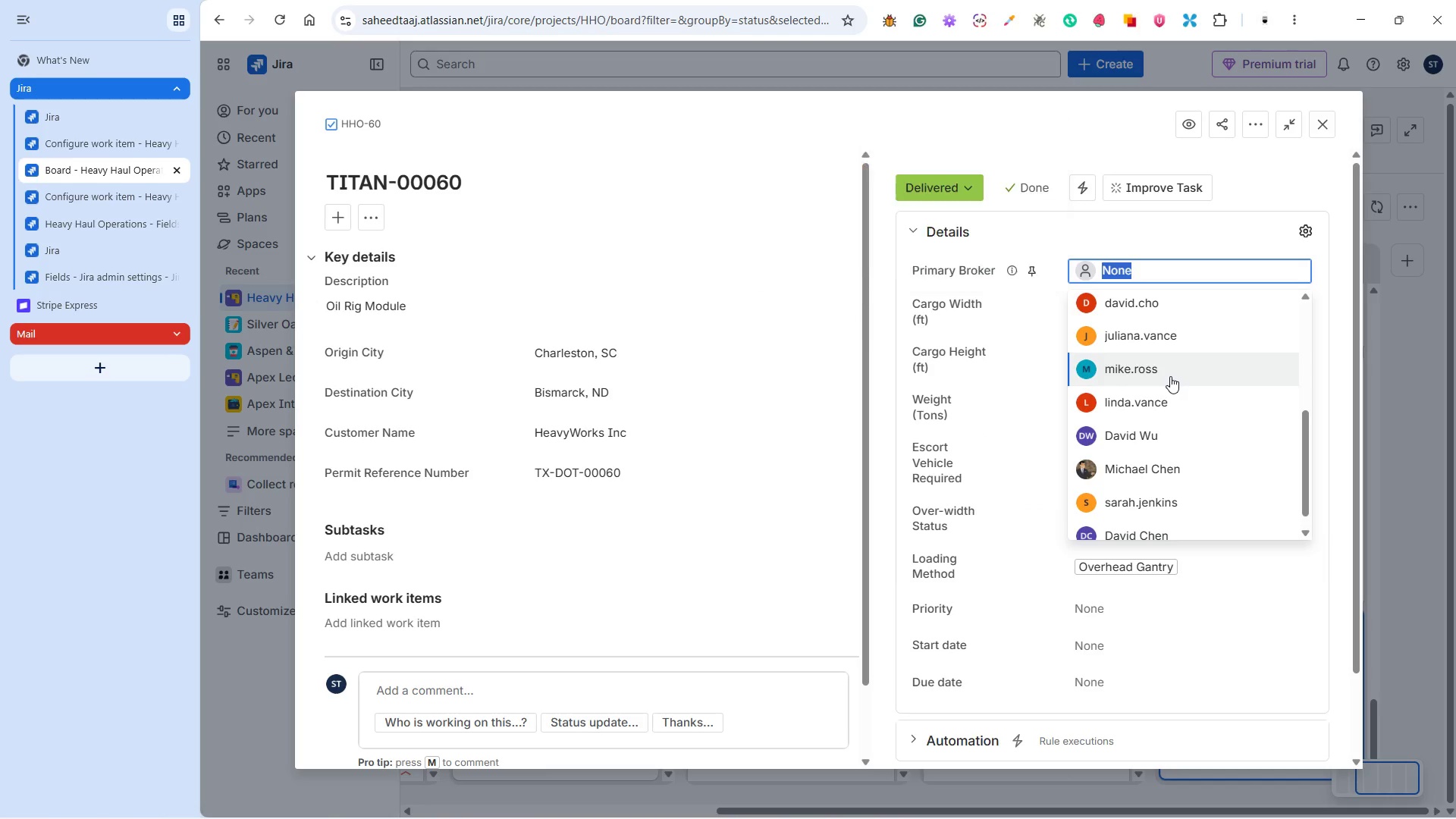 
left_click([1171, 394])
 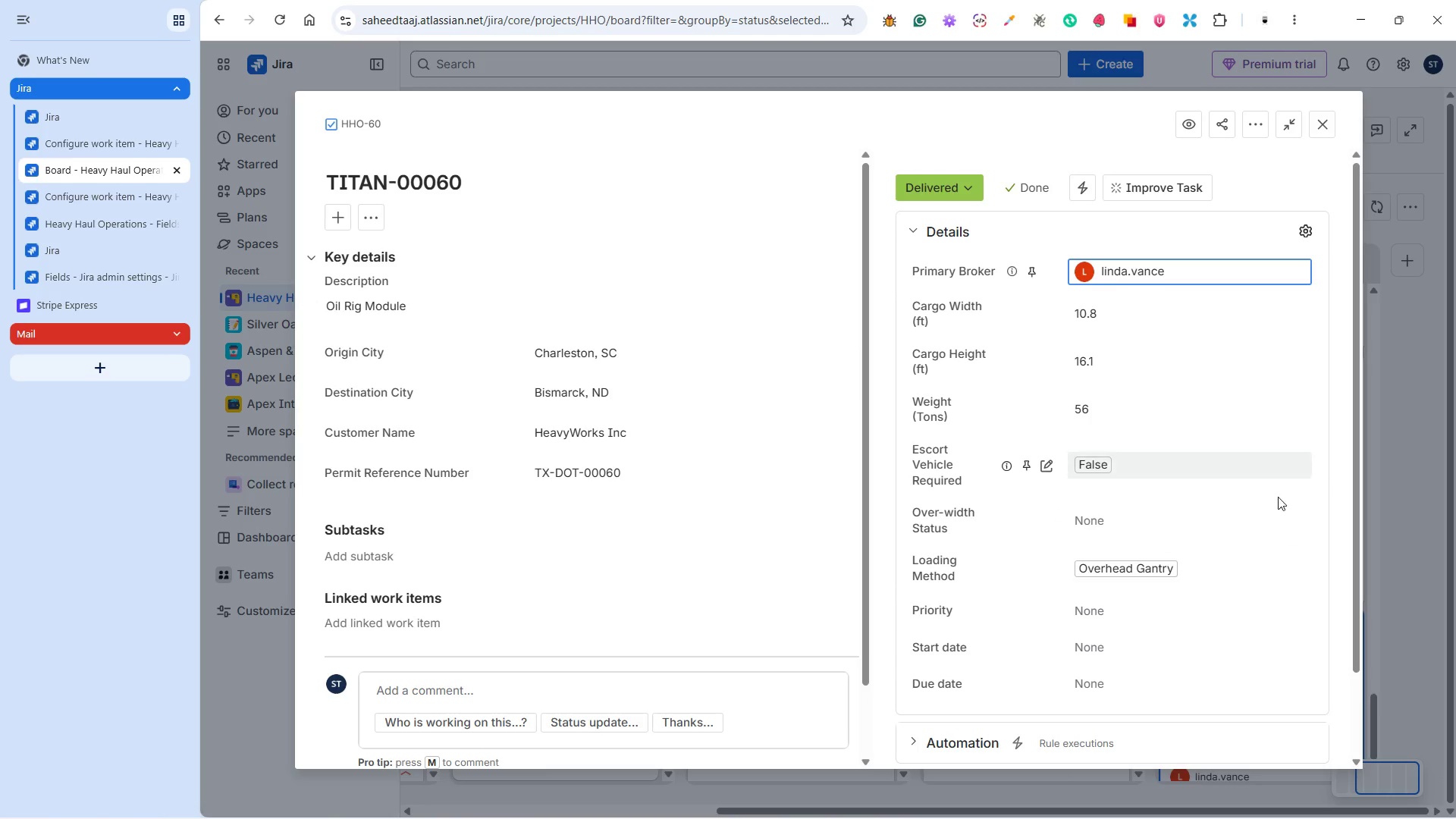 
scroll: coordinate [1175, 370], scroll_direction: down, amount: 3.0
 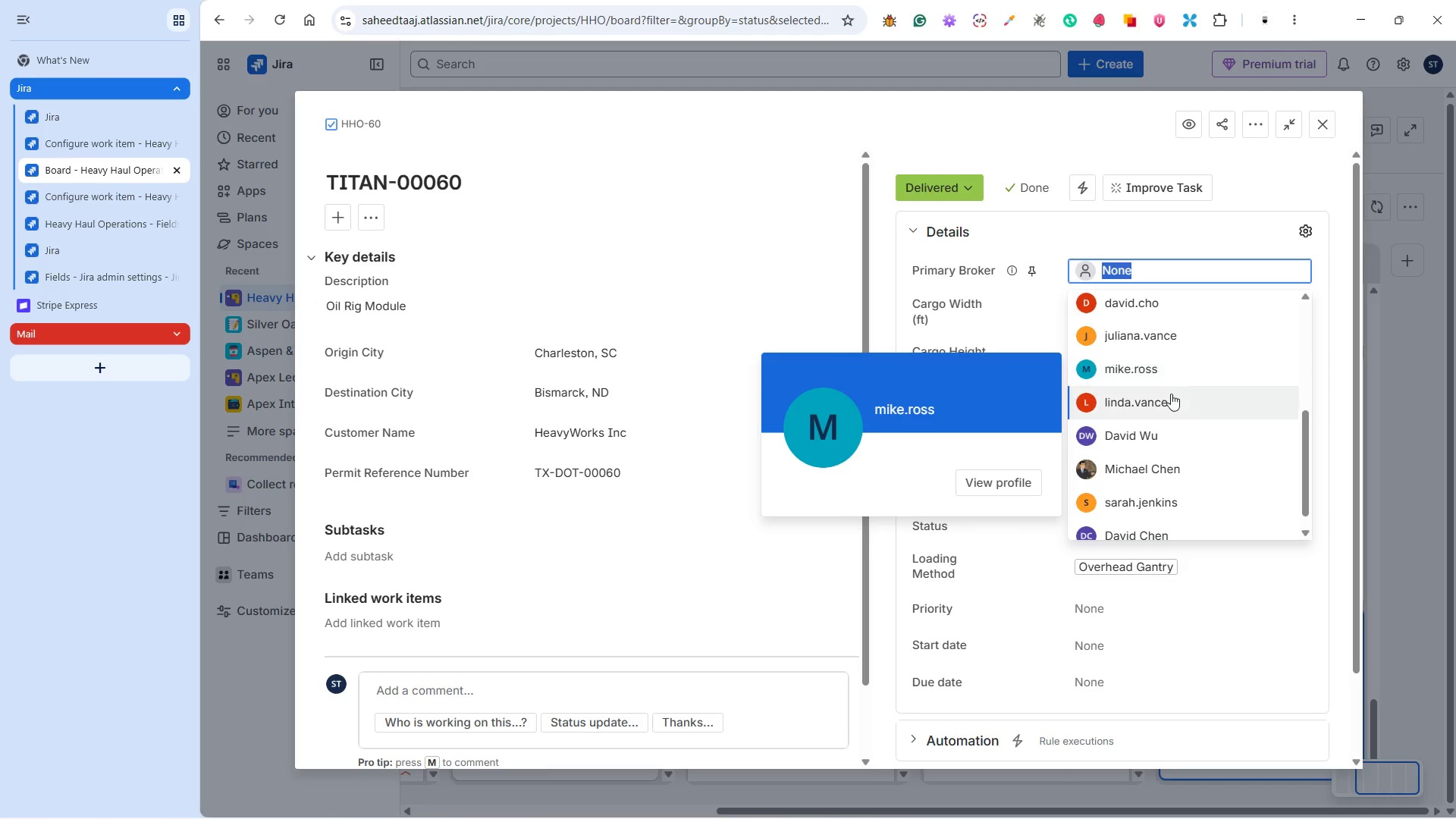 
left_click([1157, 522])
 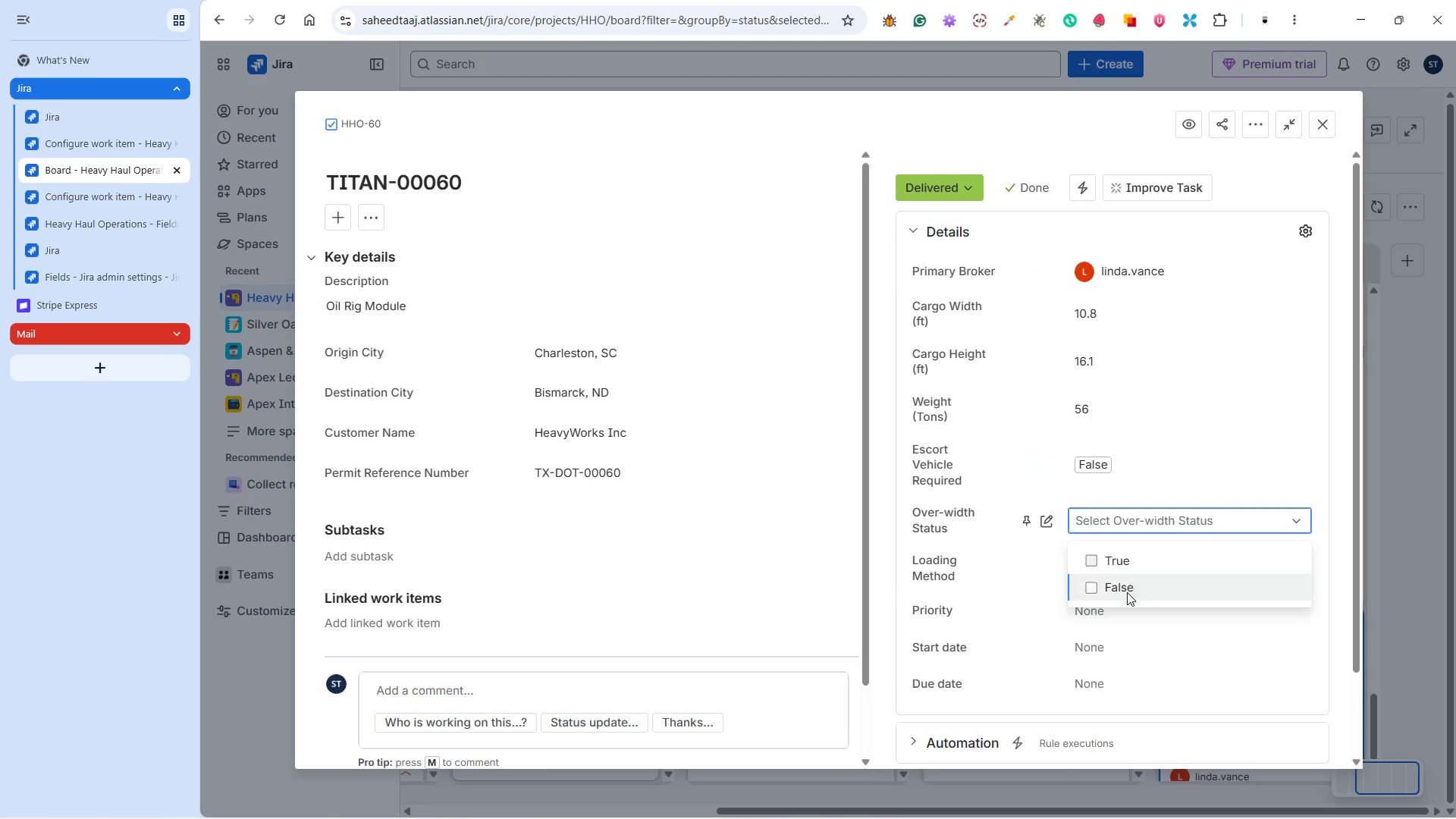 
left_click([1127, 592])
 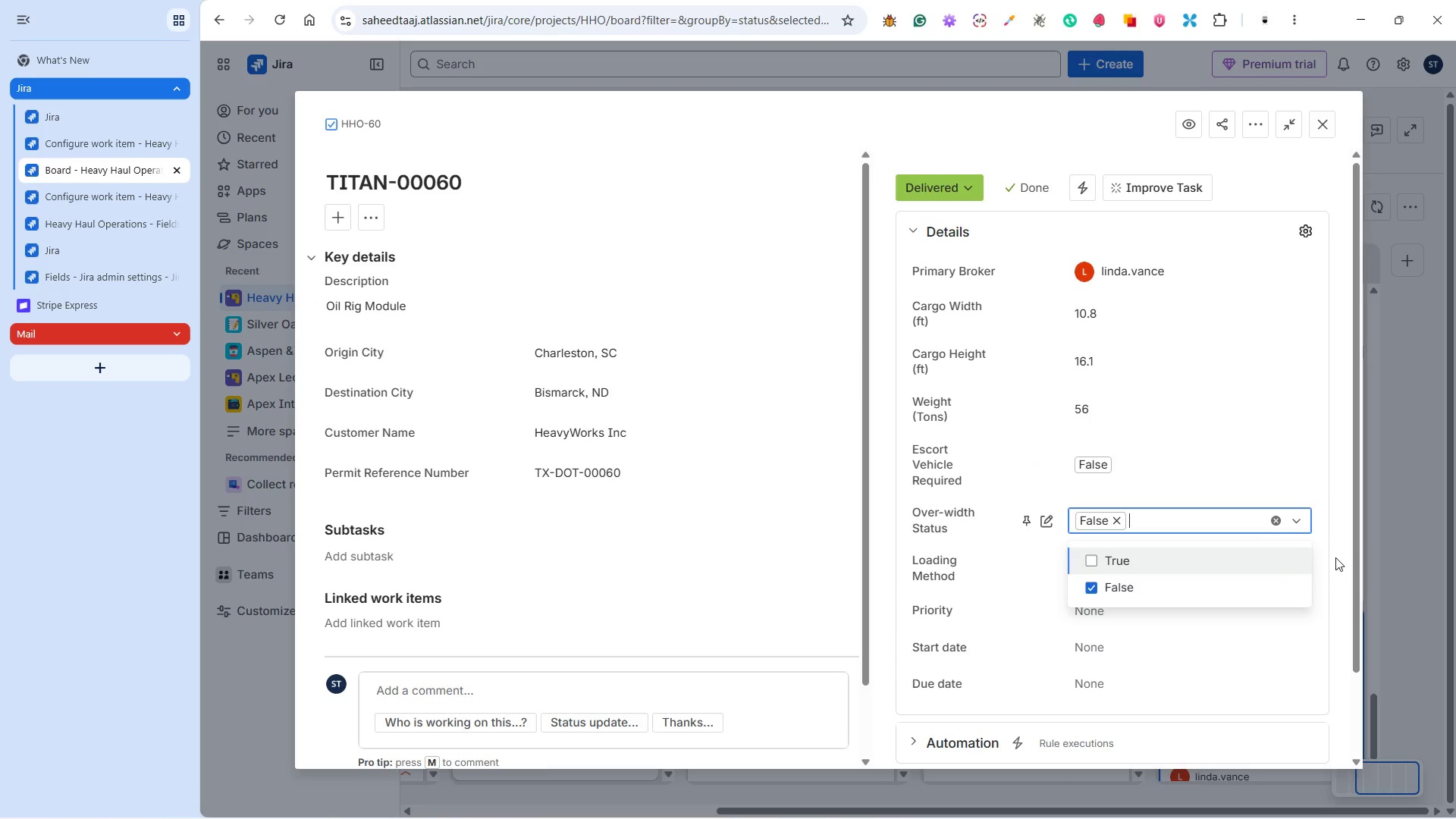 
left_click([1335, 557])
 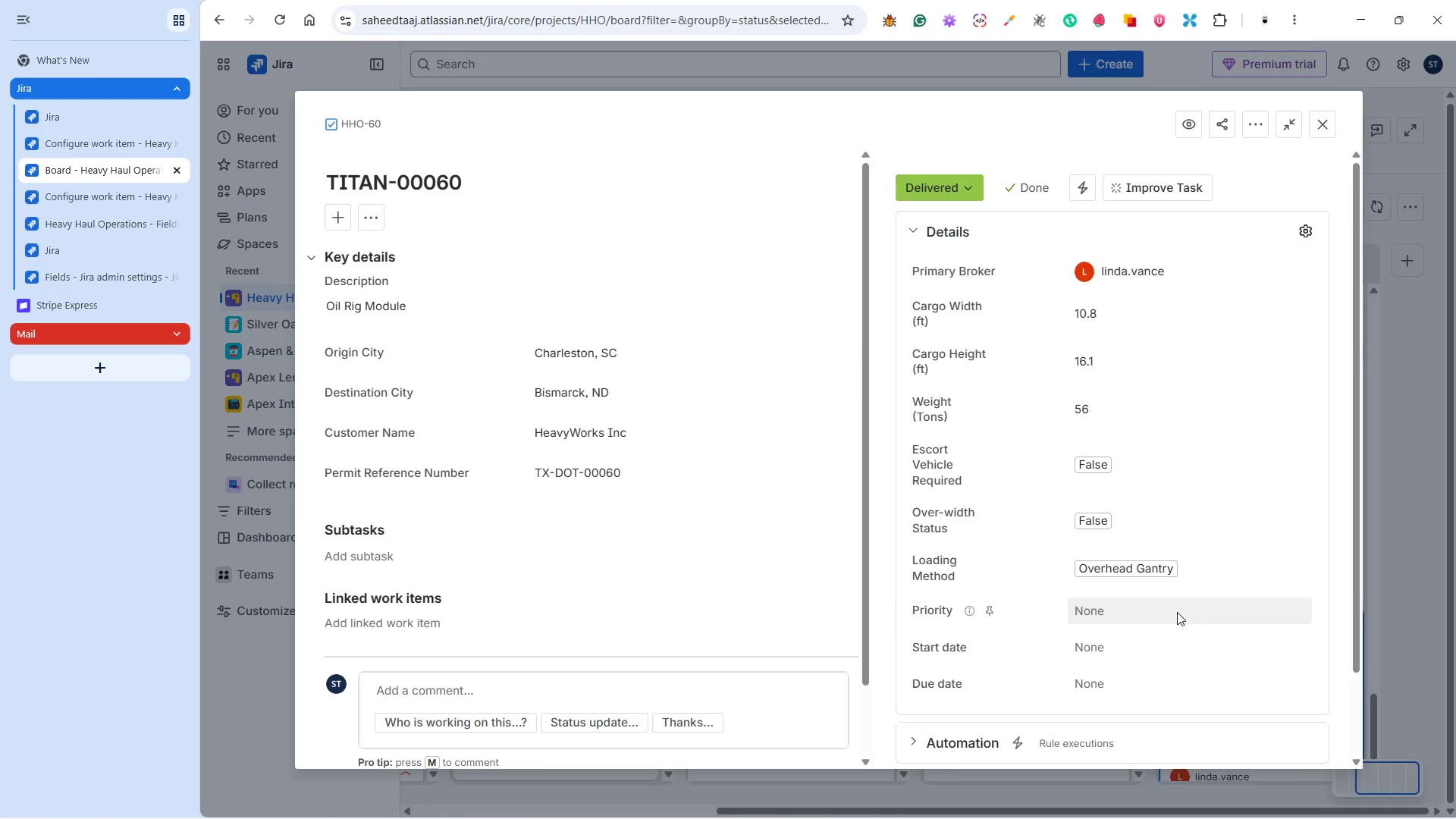 
left_click([1076, 539])
 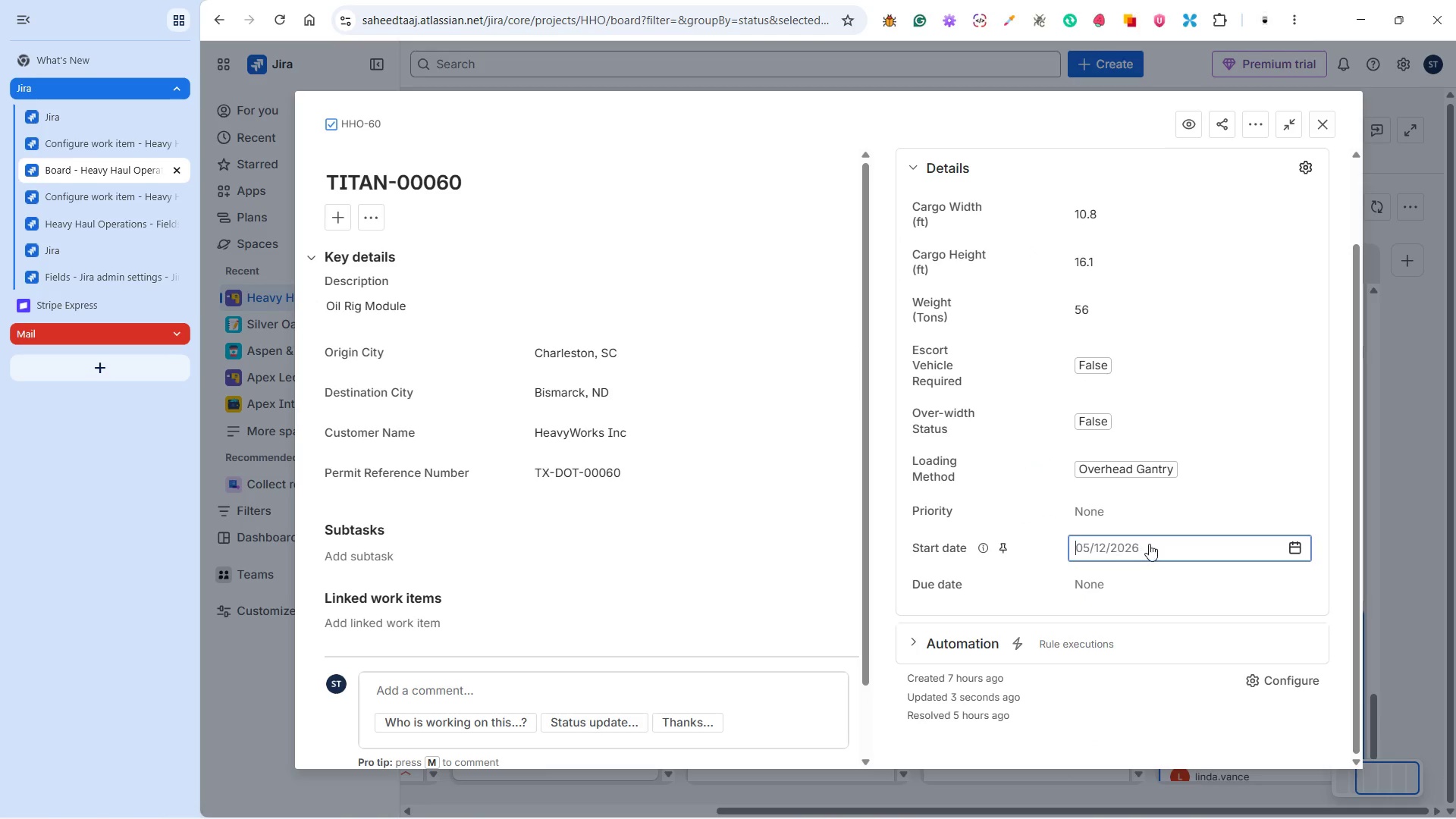 
left_click([1149, 544])
 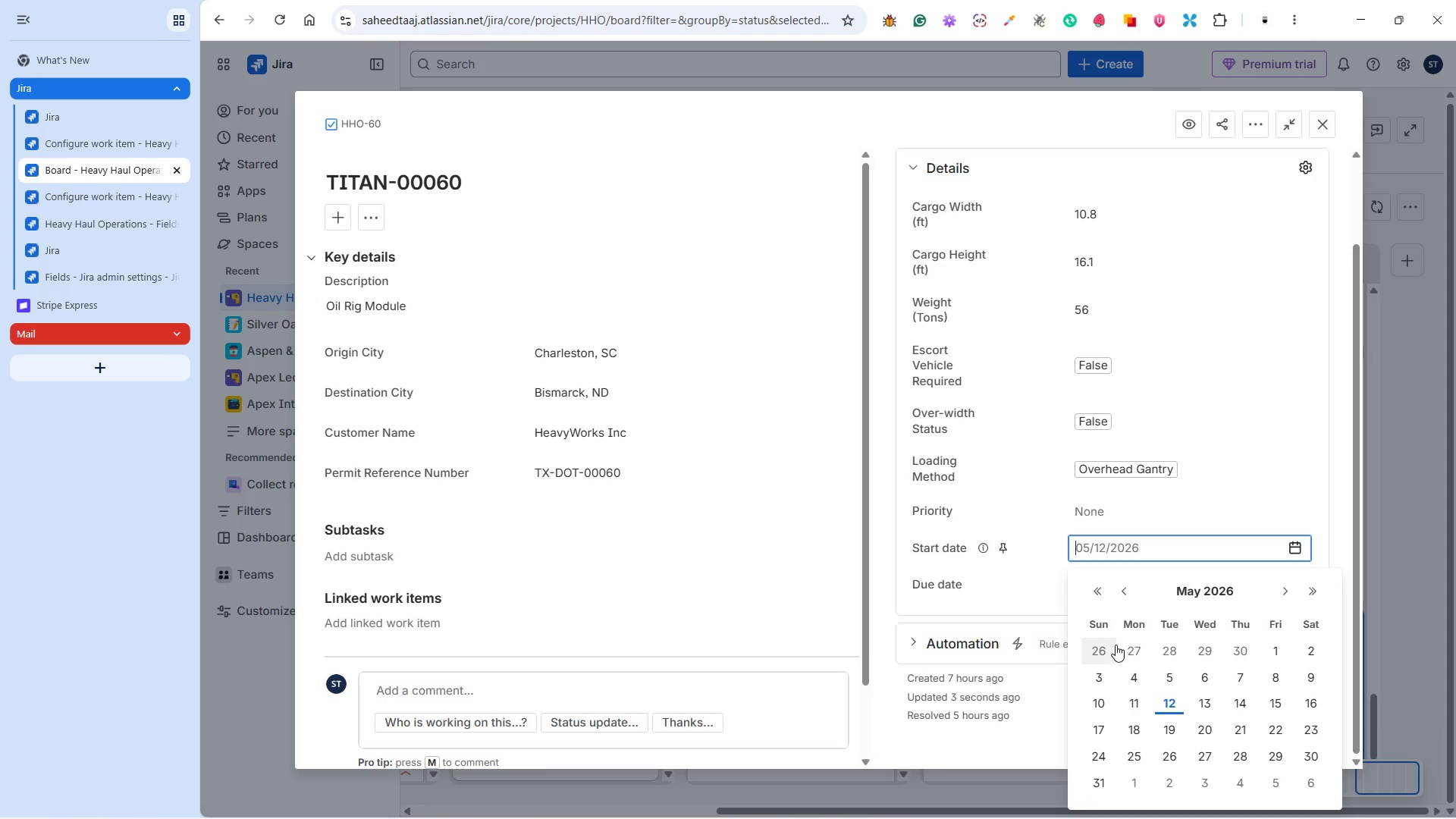 
scroll: coordinate [1174, 613], scroll_direction: down, amount: 2.0
 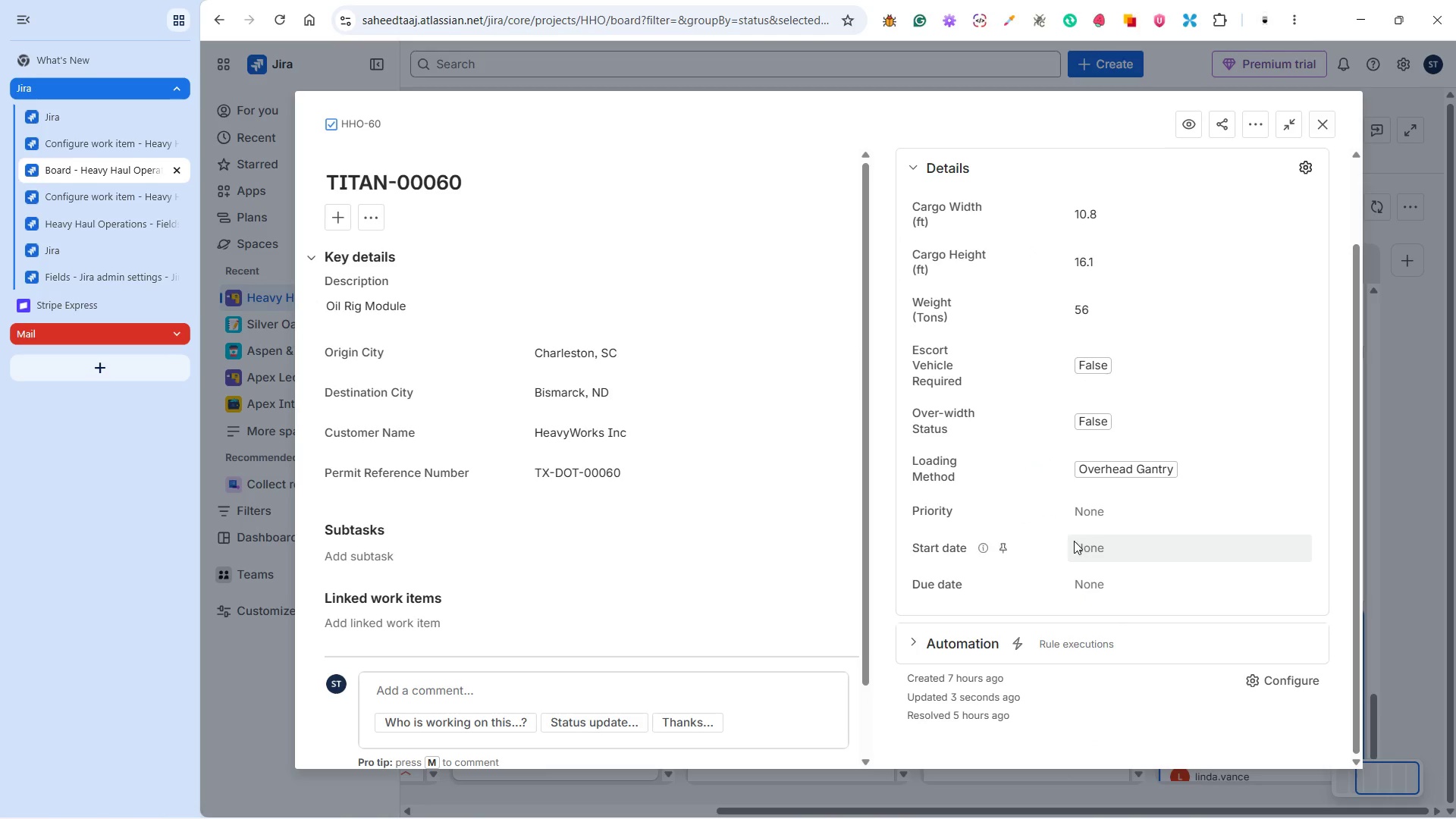 
left_click([1118, 589])
 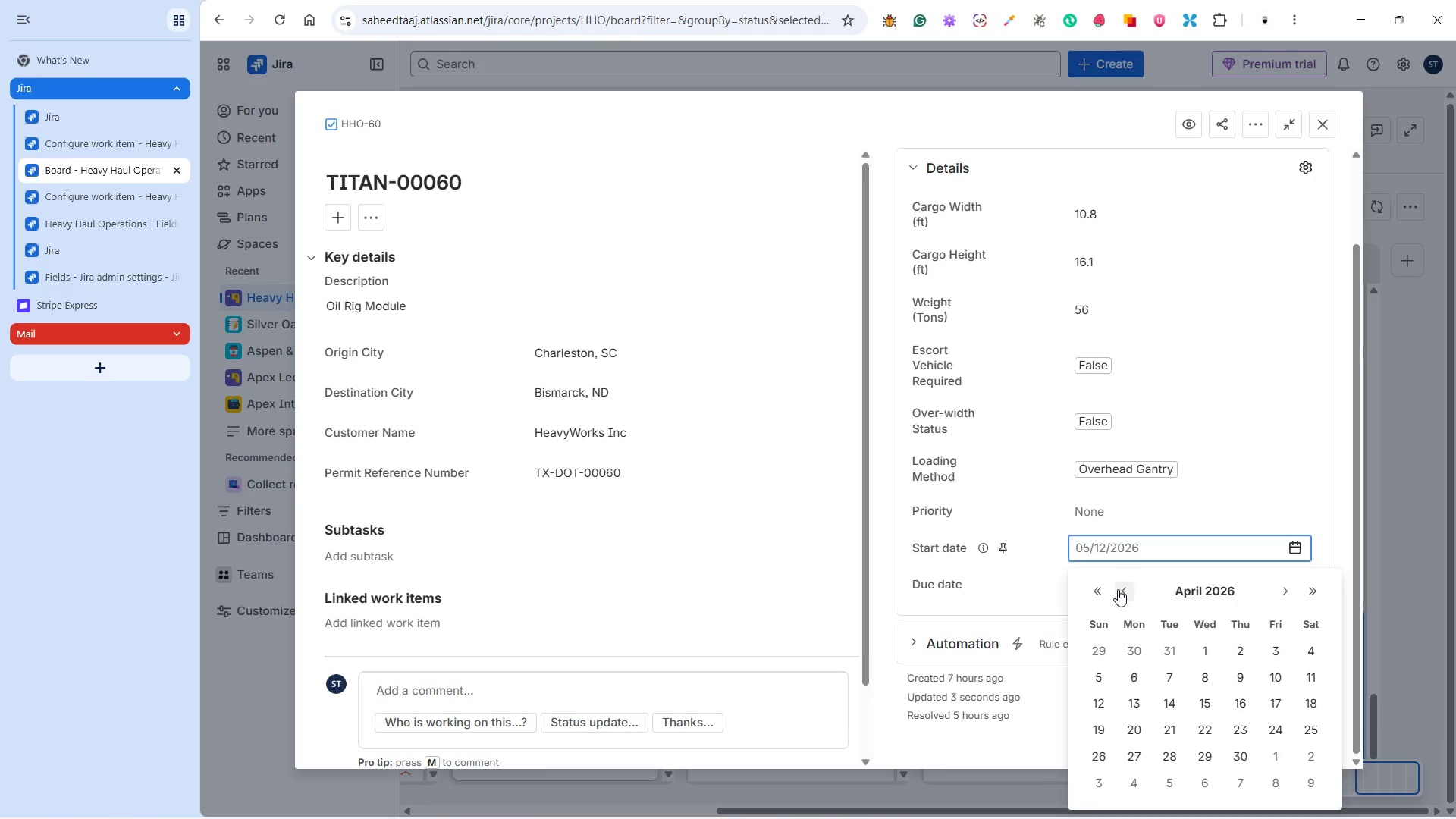 
left_click([1118, 589])
 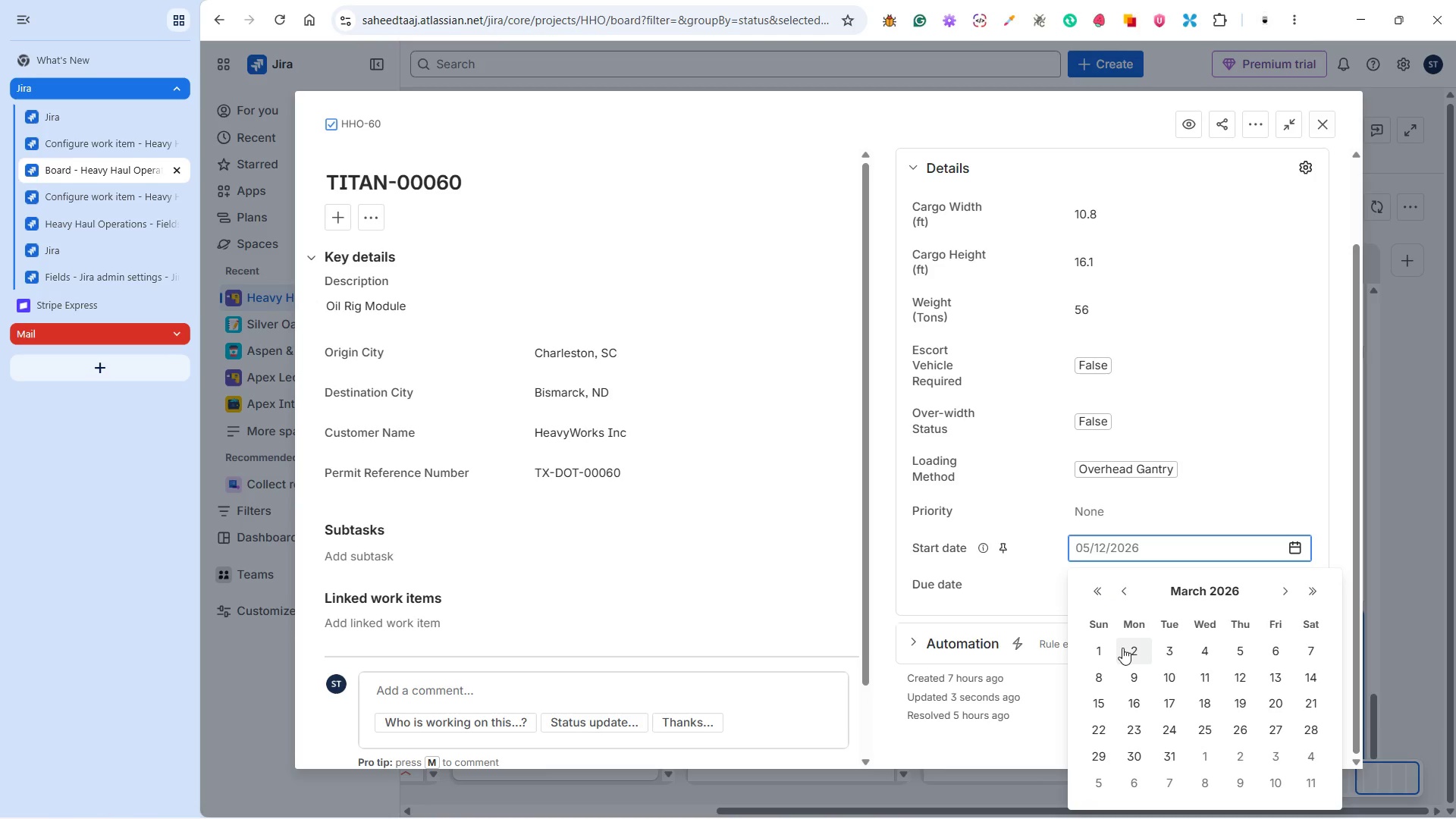 
left_click([1122, 648])
 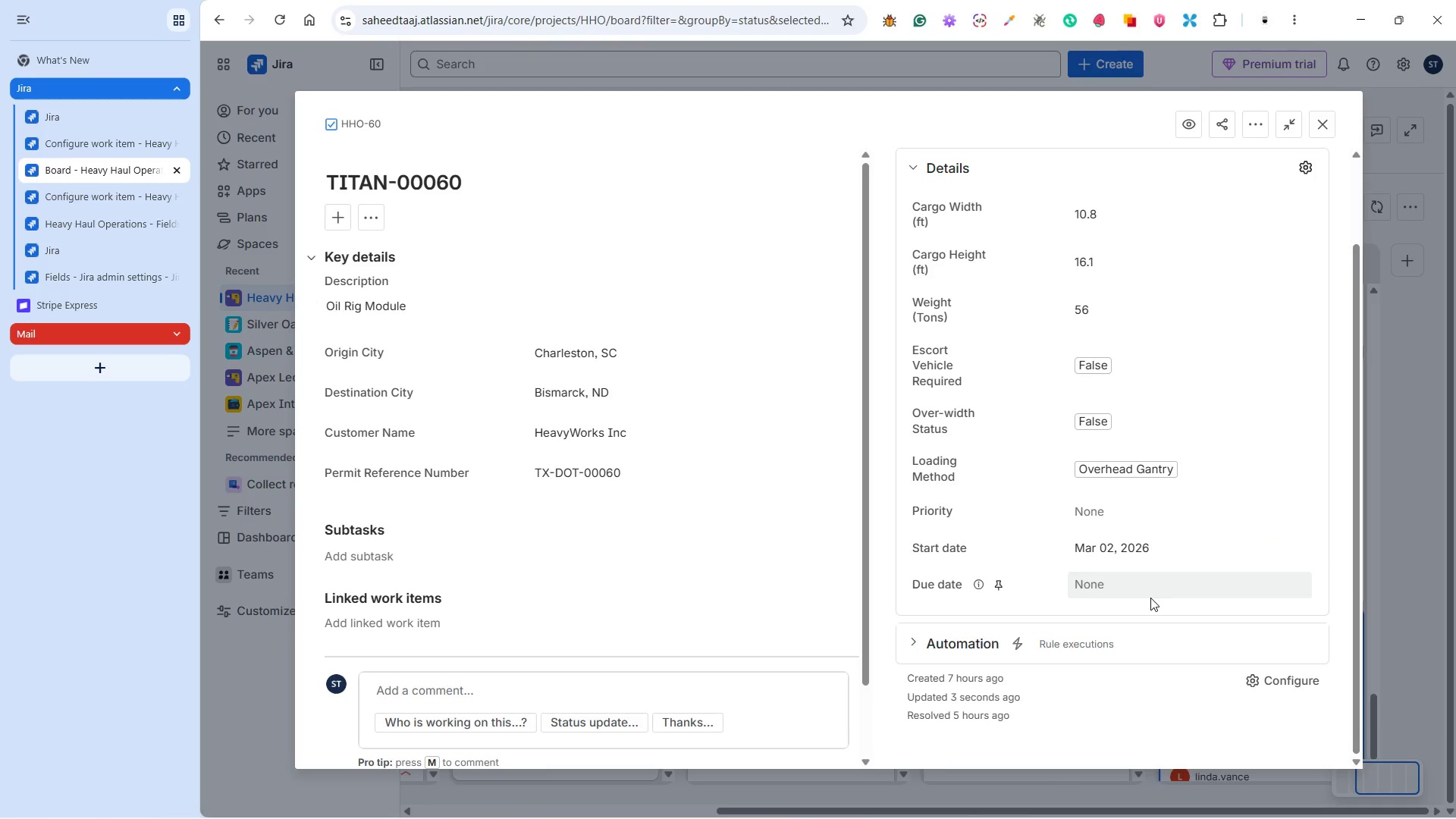 
left_click([1155, 594])
 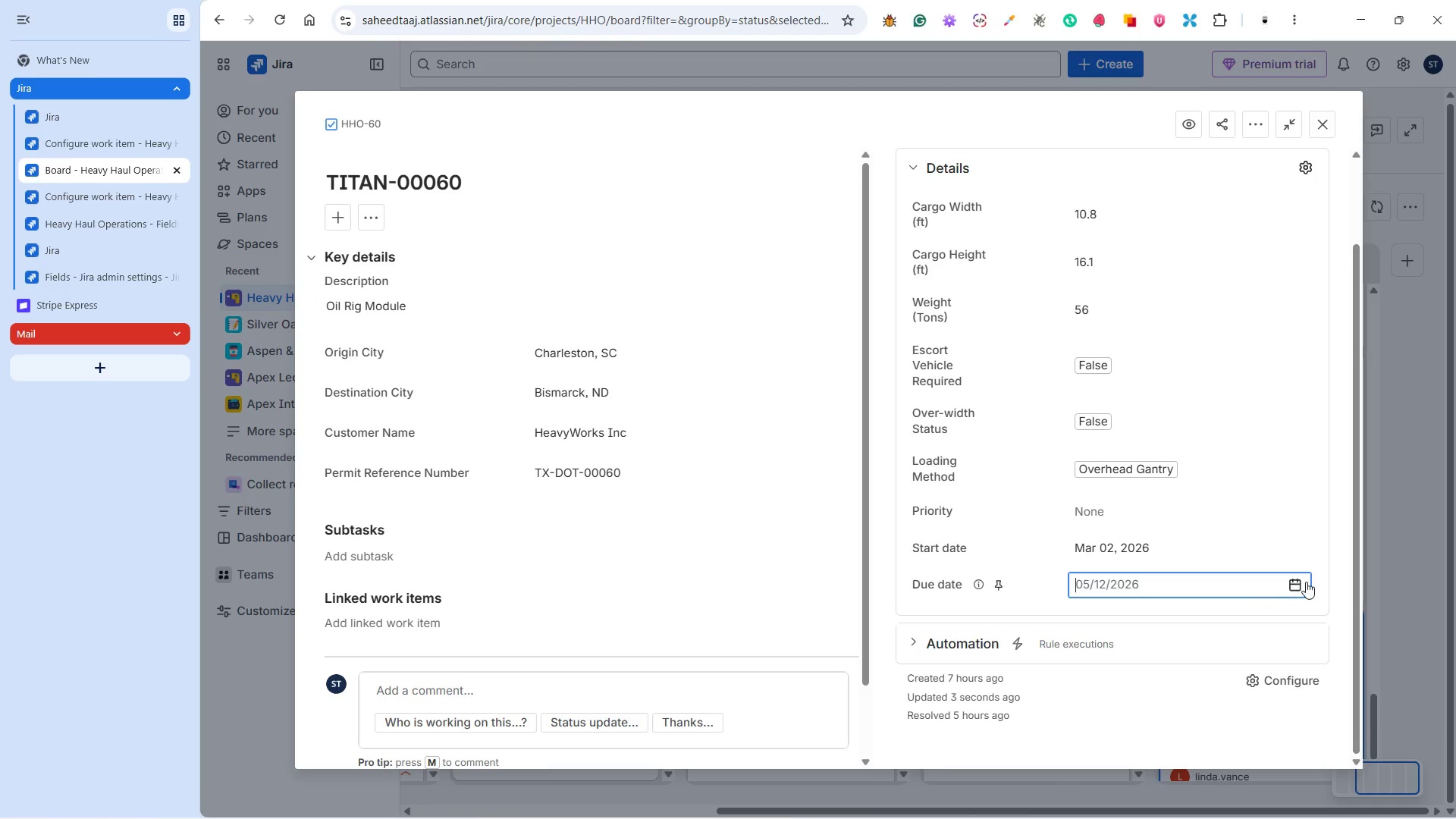 
left_click([1306, 582])
 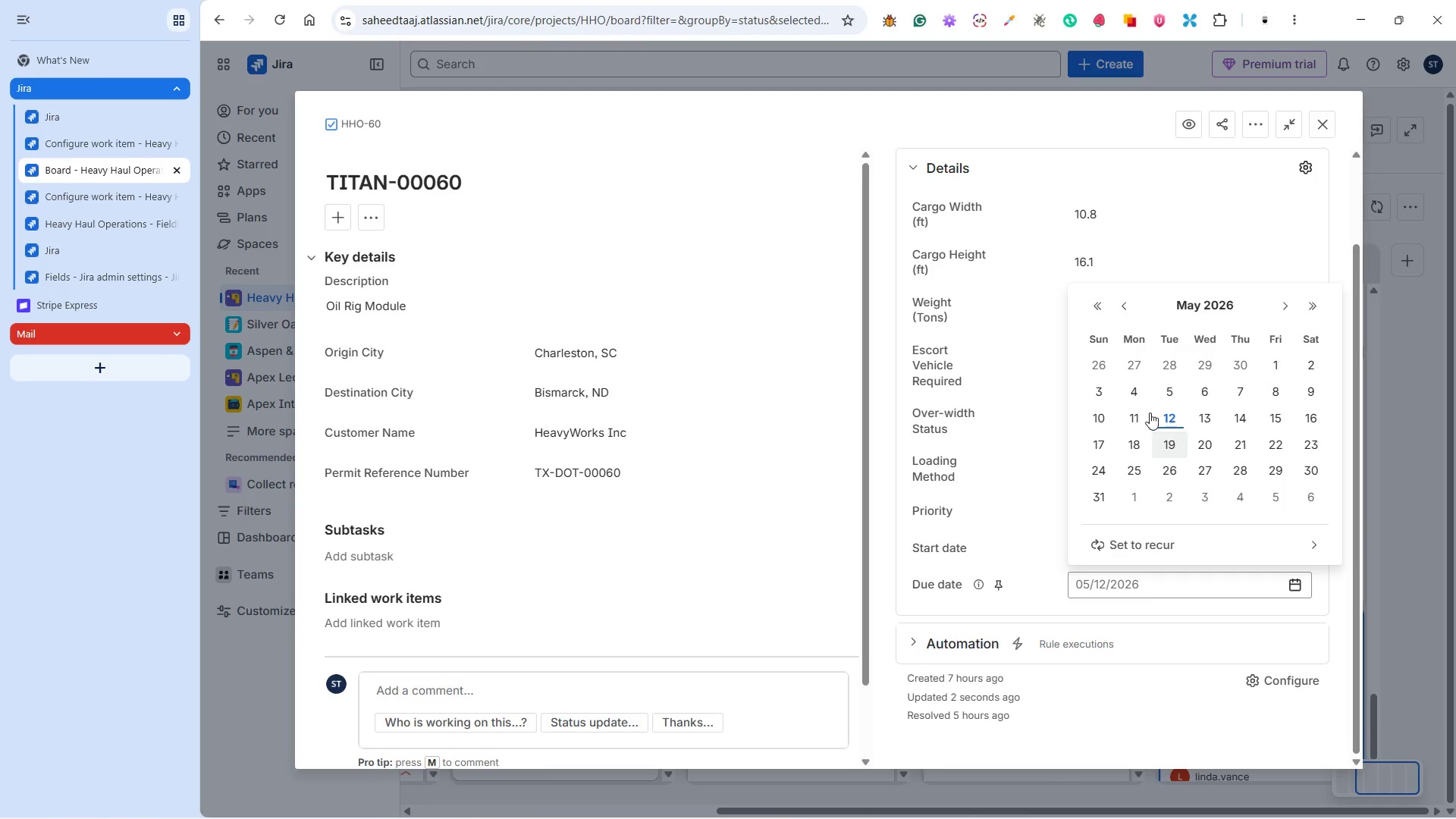 
left_click([1109, 408])
 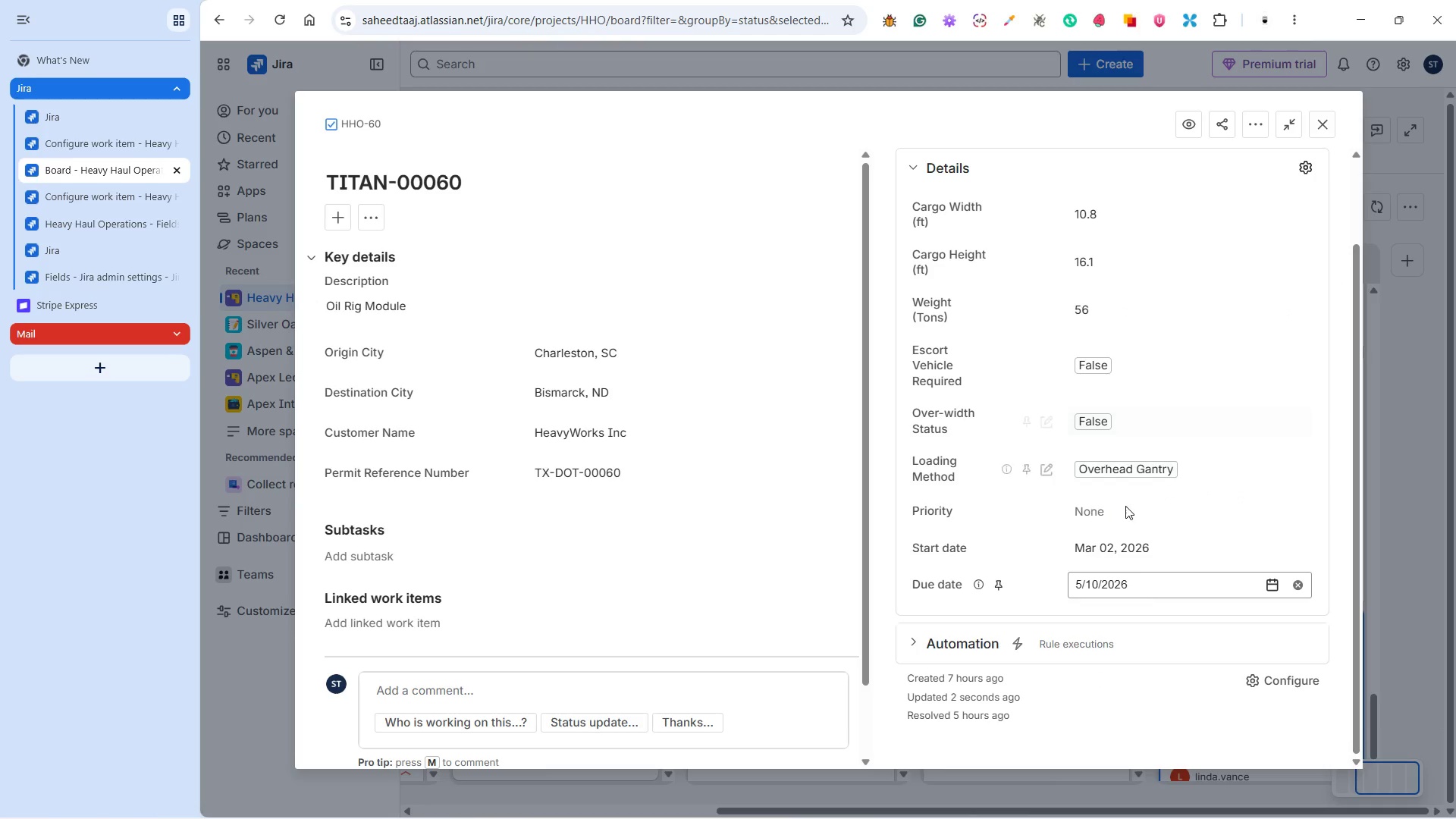 
left_click([1125, 516])
 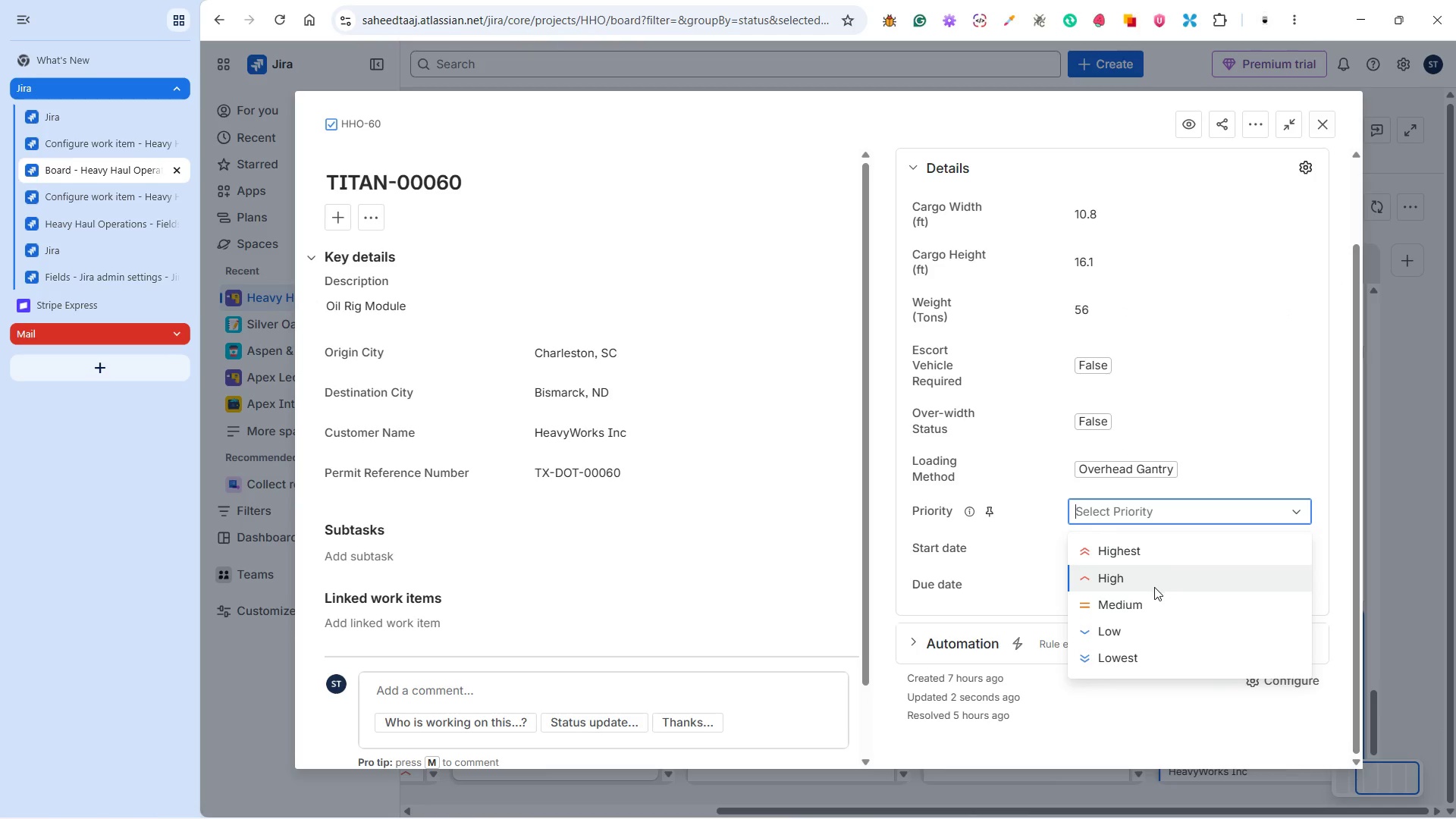 
left_click([1103, 620])
 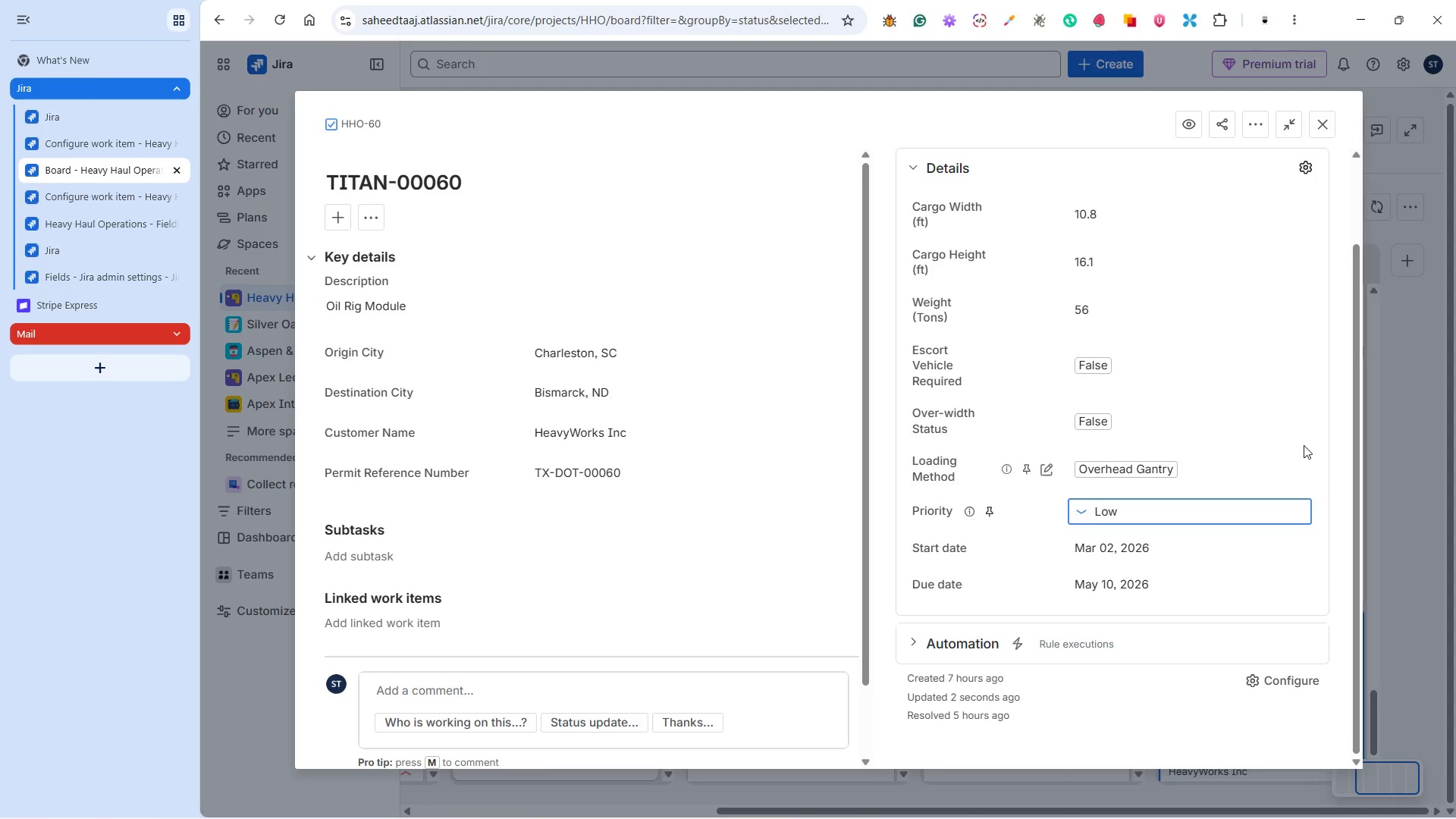 
left_click([1306, 445])
 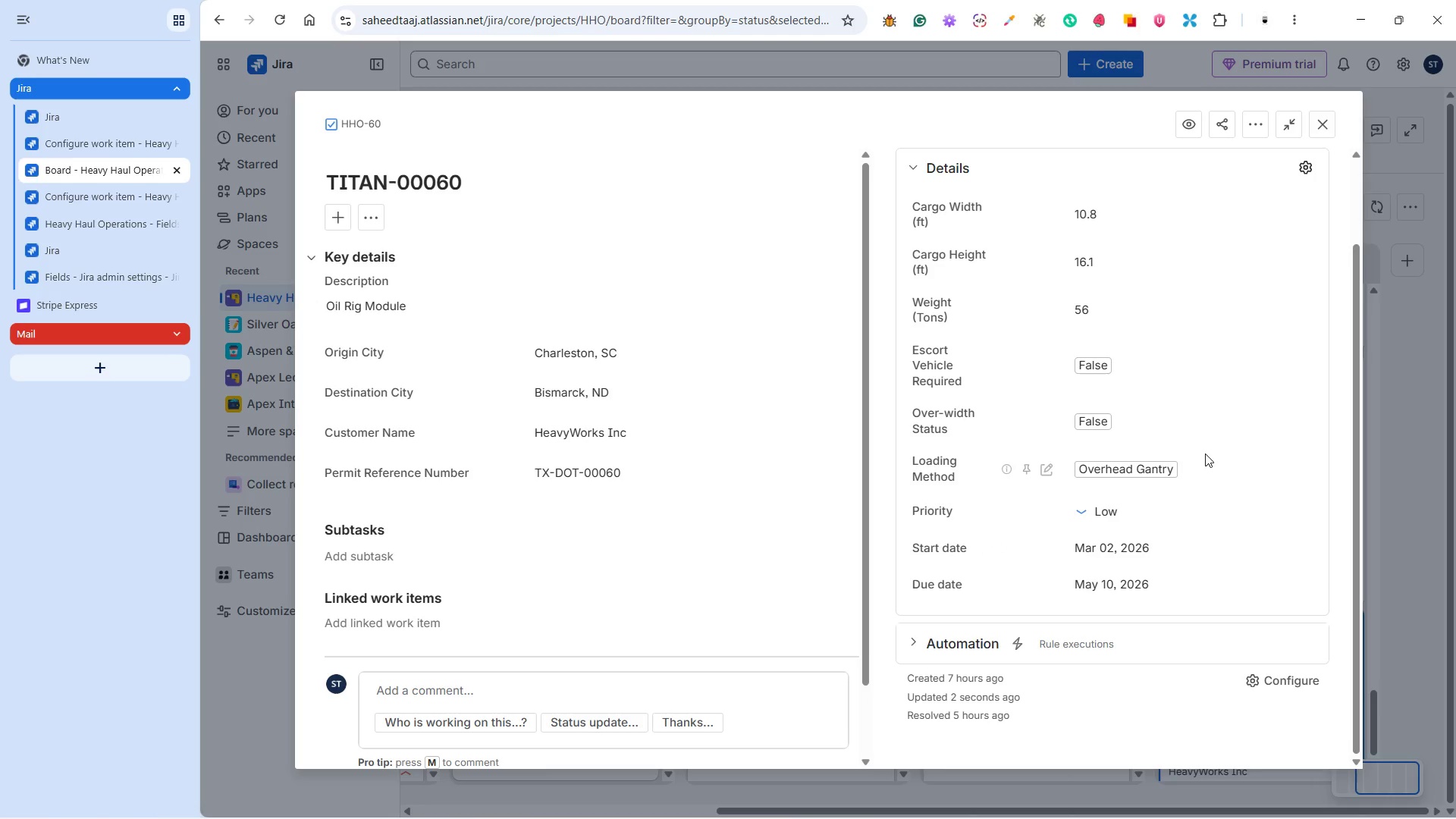 
left_click([1323, 112])
 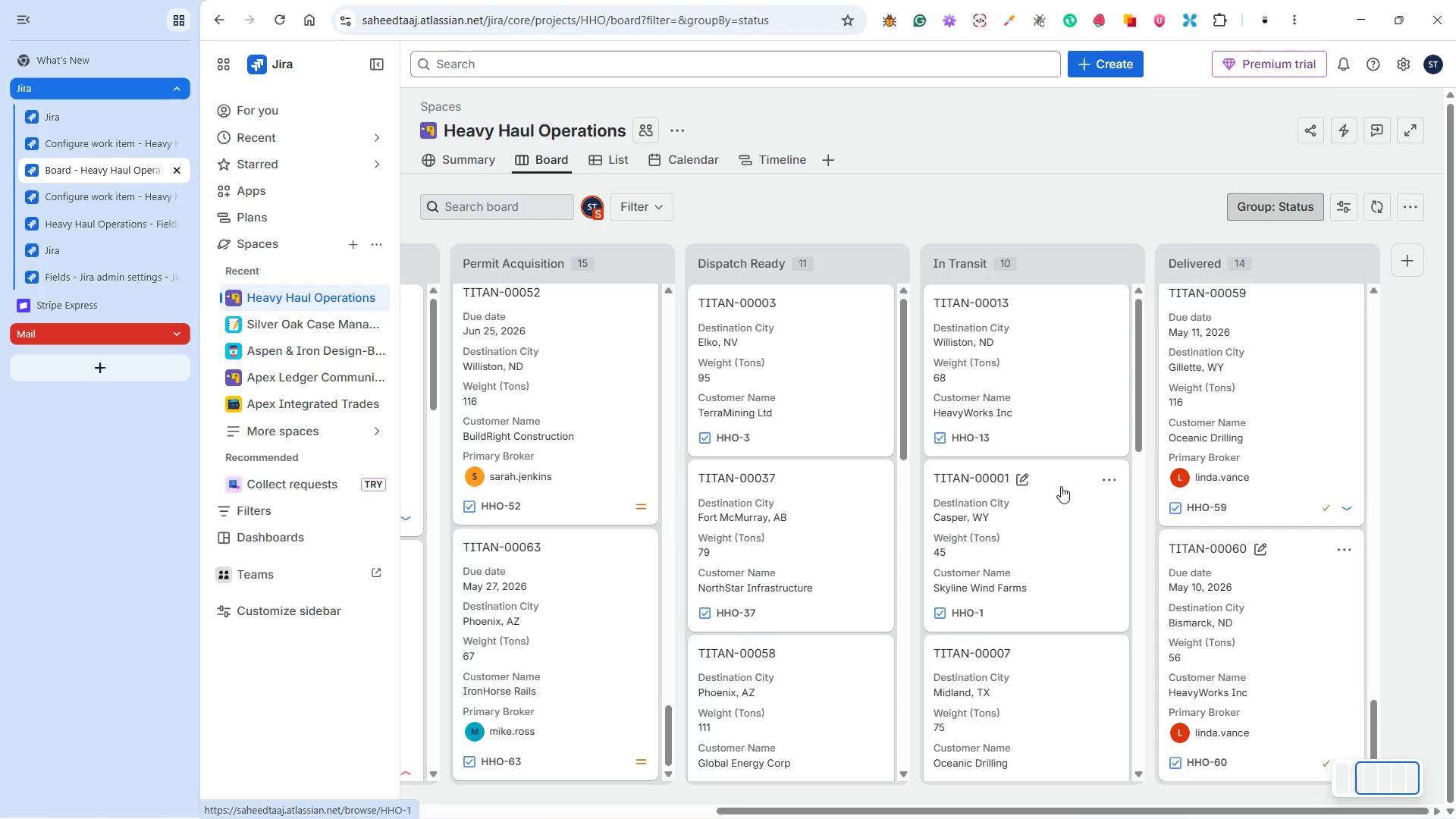 
scroll: coordinate [1205, 453], scroll_direction: up, amount: 7.0
 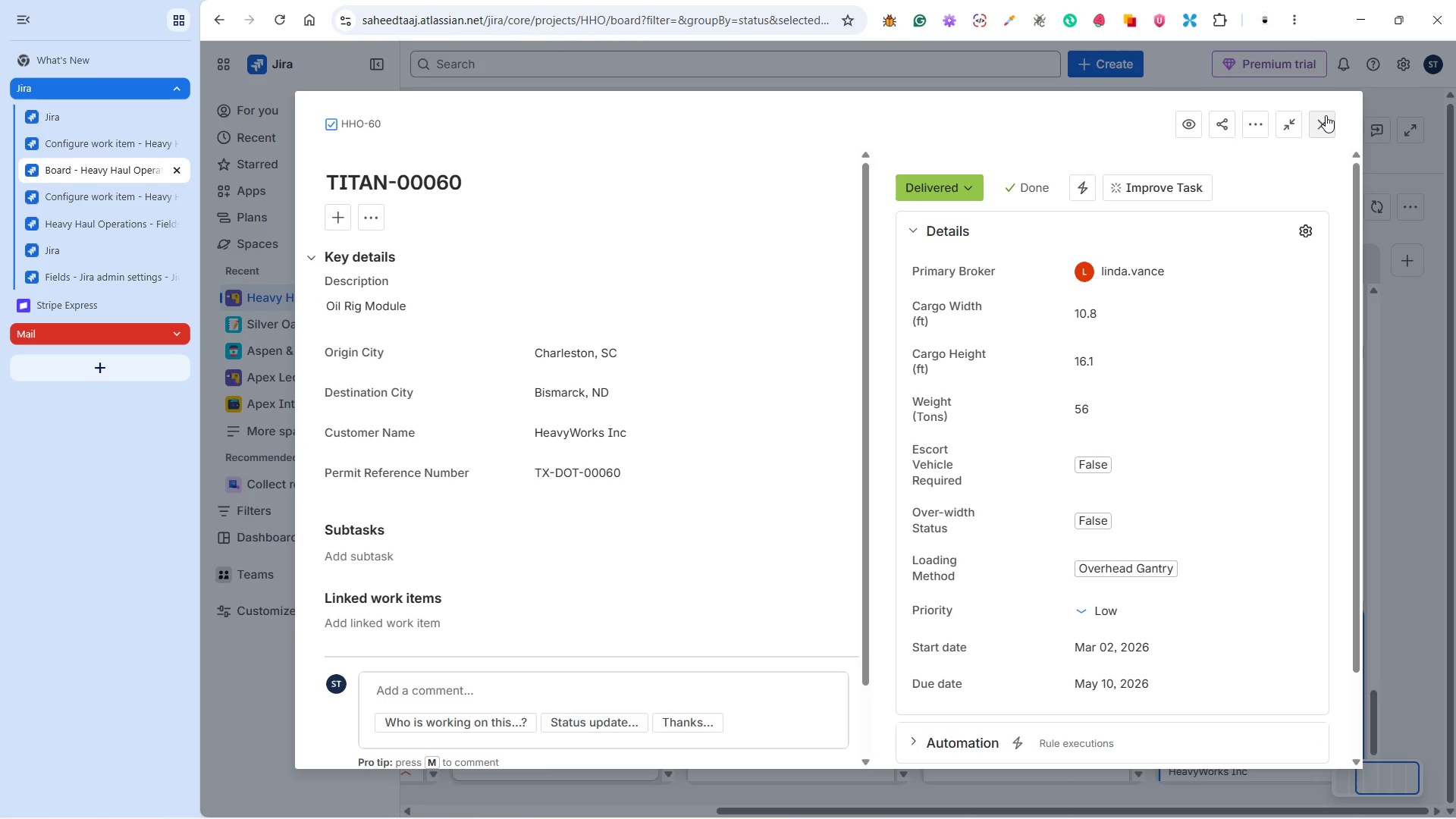 
scroll: coordinate [1213, 523], scroll_direction: down, amount: 3.0
 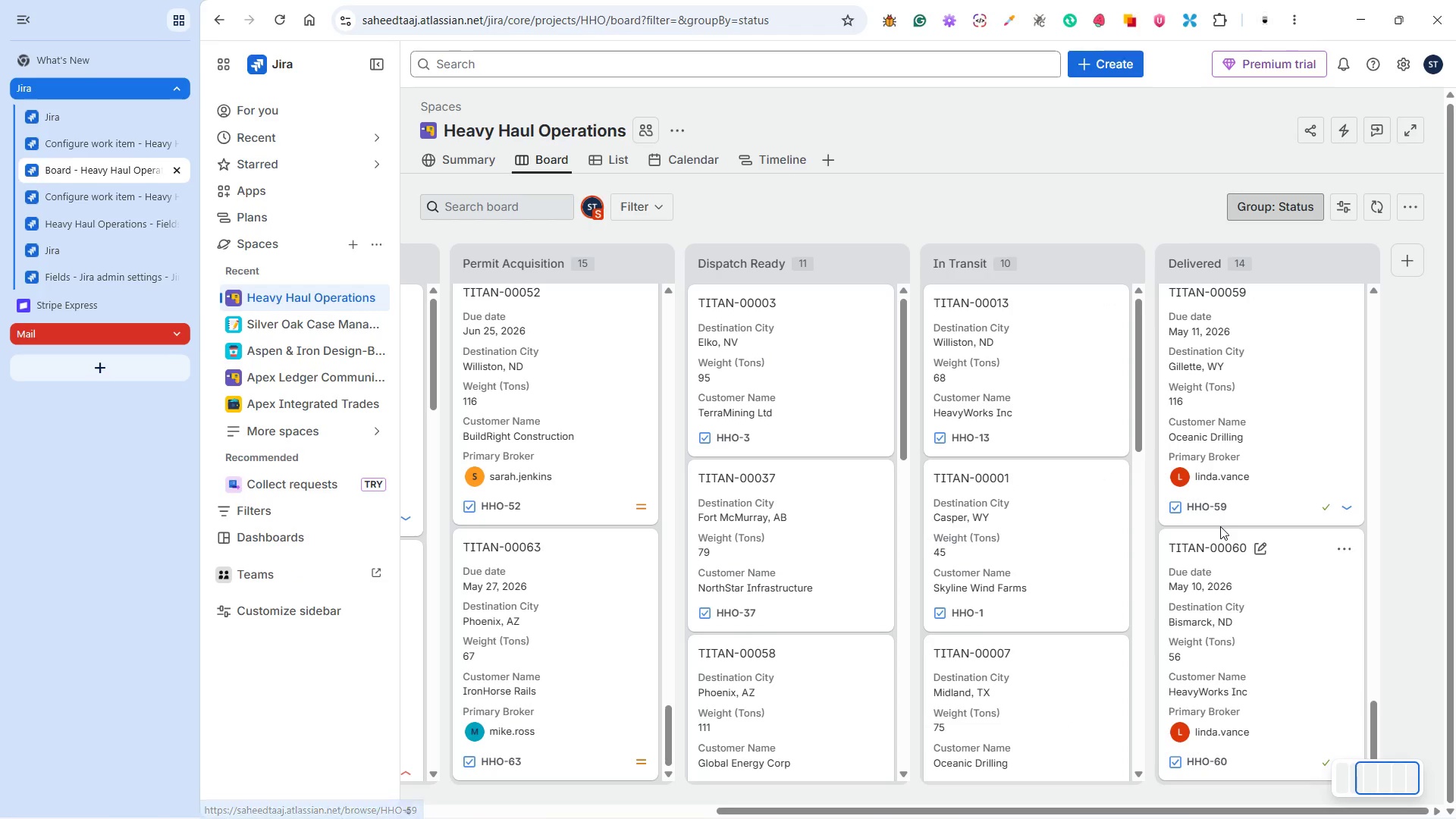 
scroll: coordinate [1220, 526], scroll_direction: up, amount: 46.0
 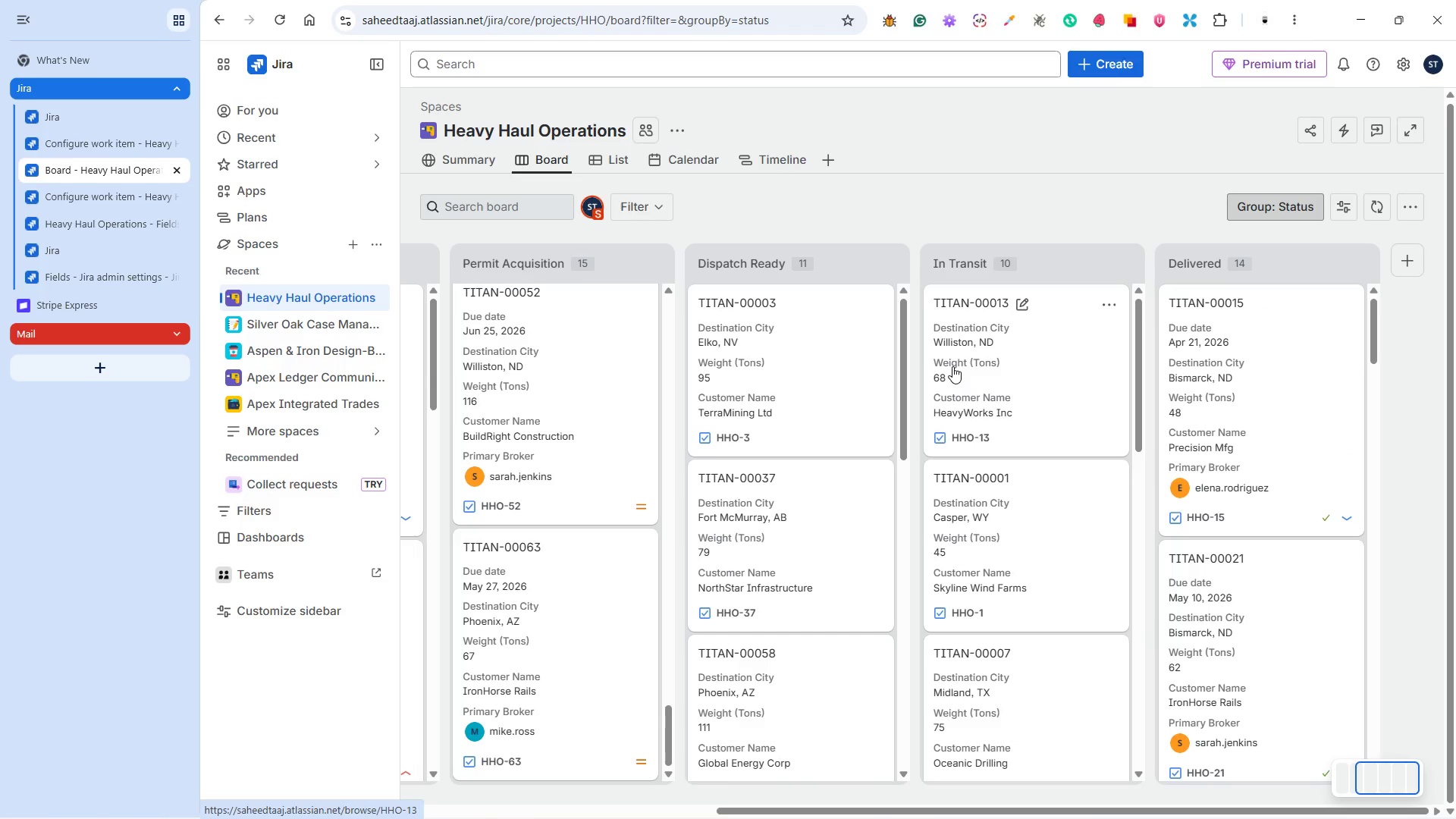 
wait(7.69)
 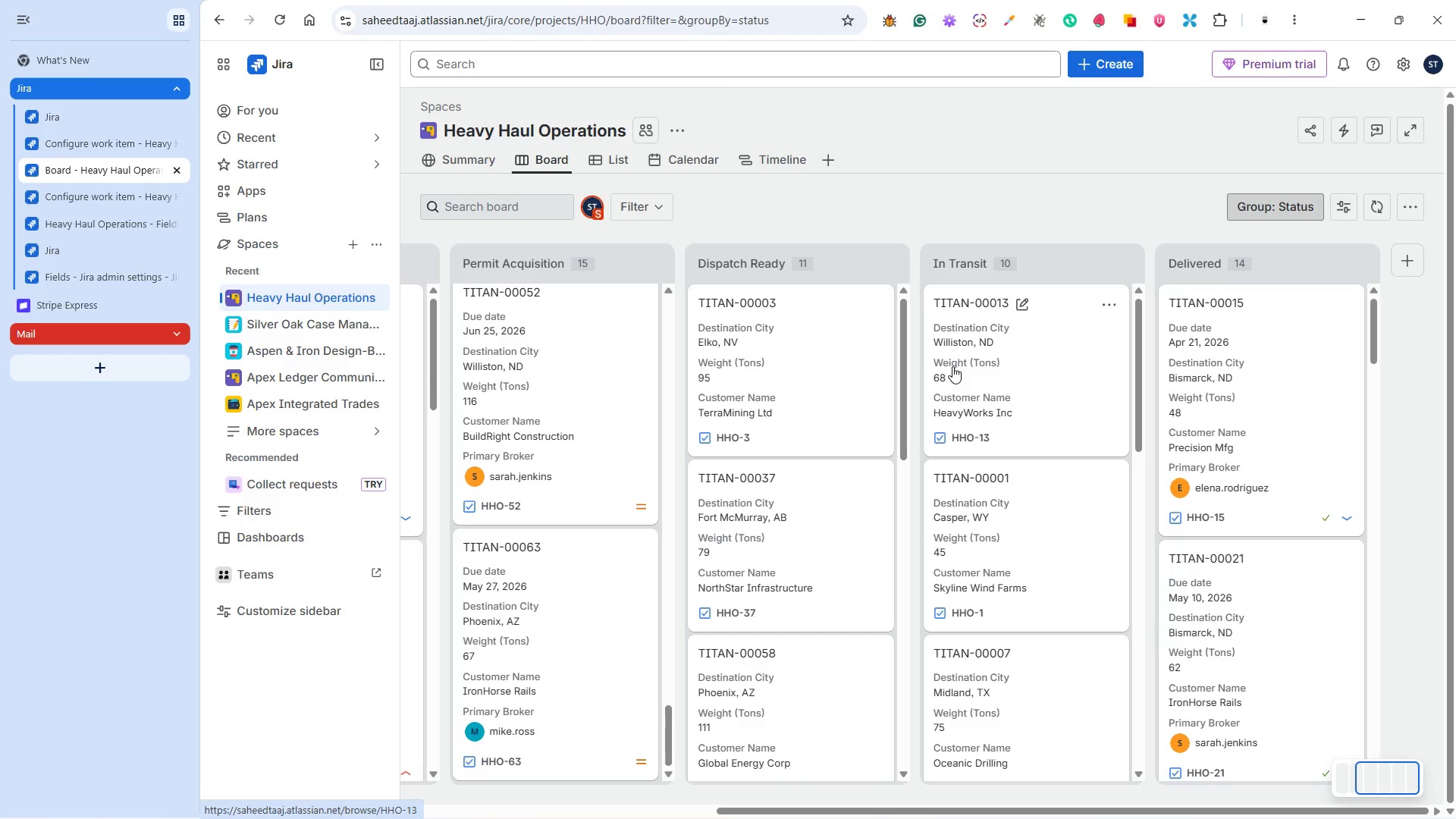 
left_click([777, 159])
 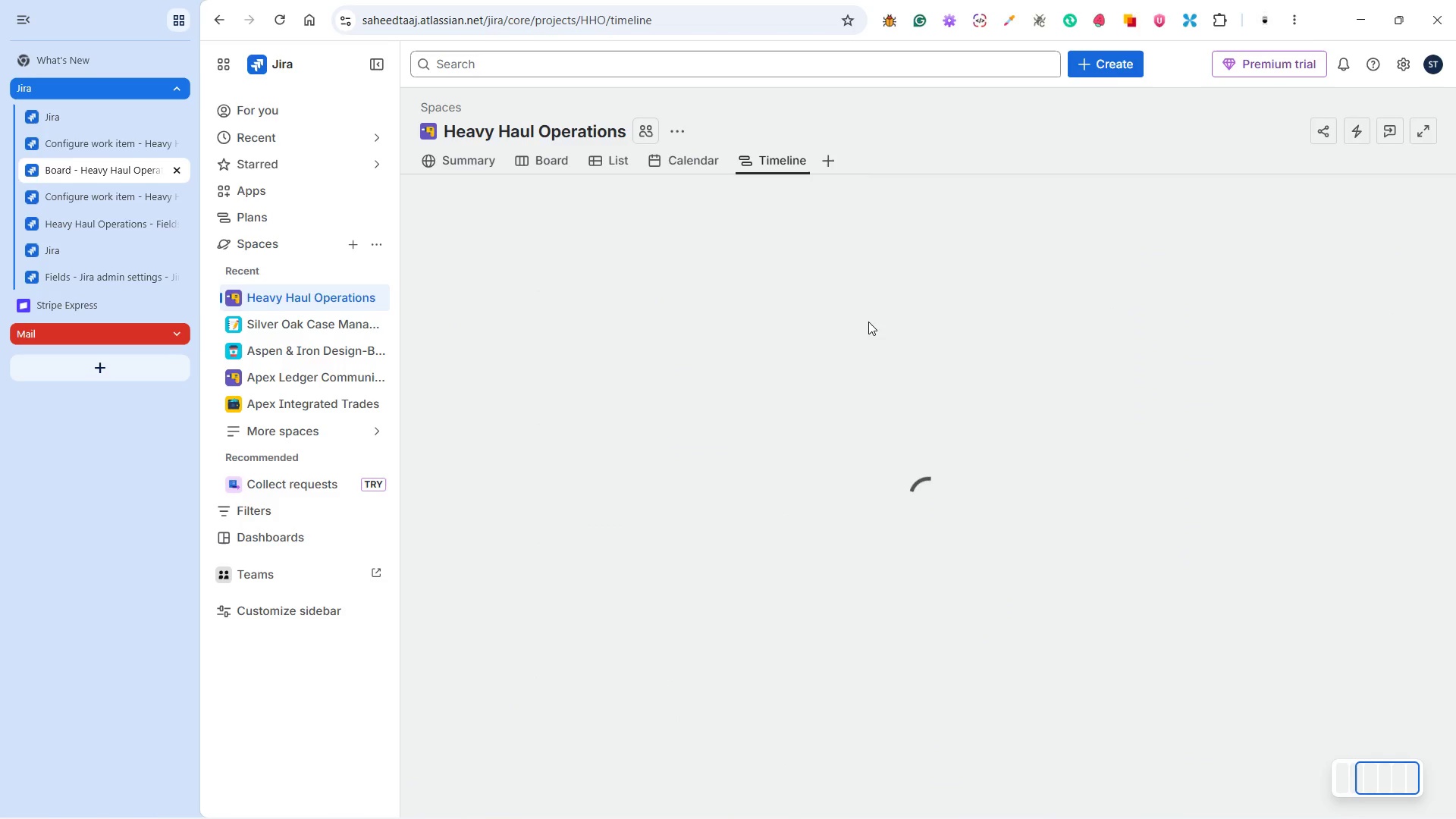 
mouse_move([839, 306])
 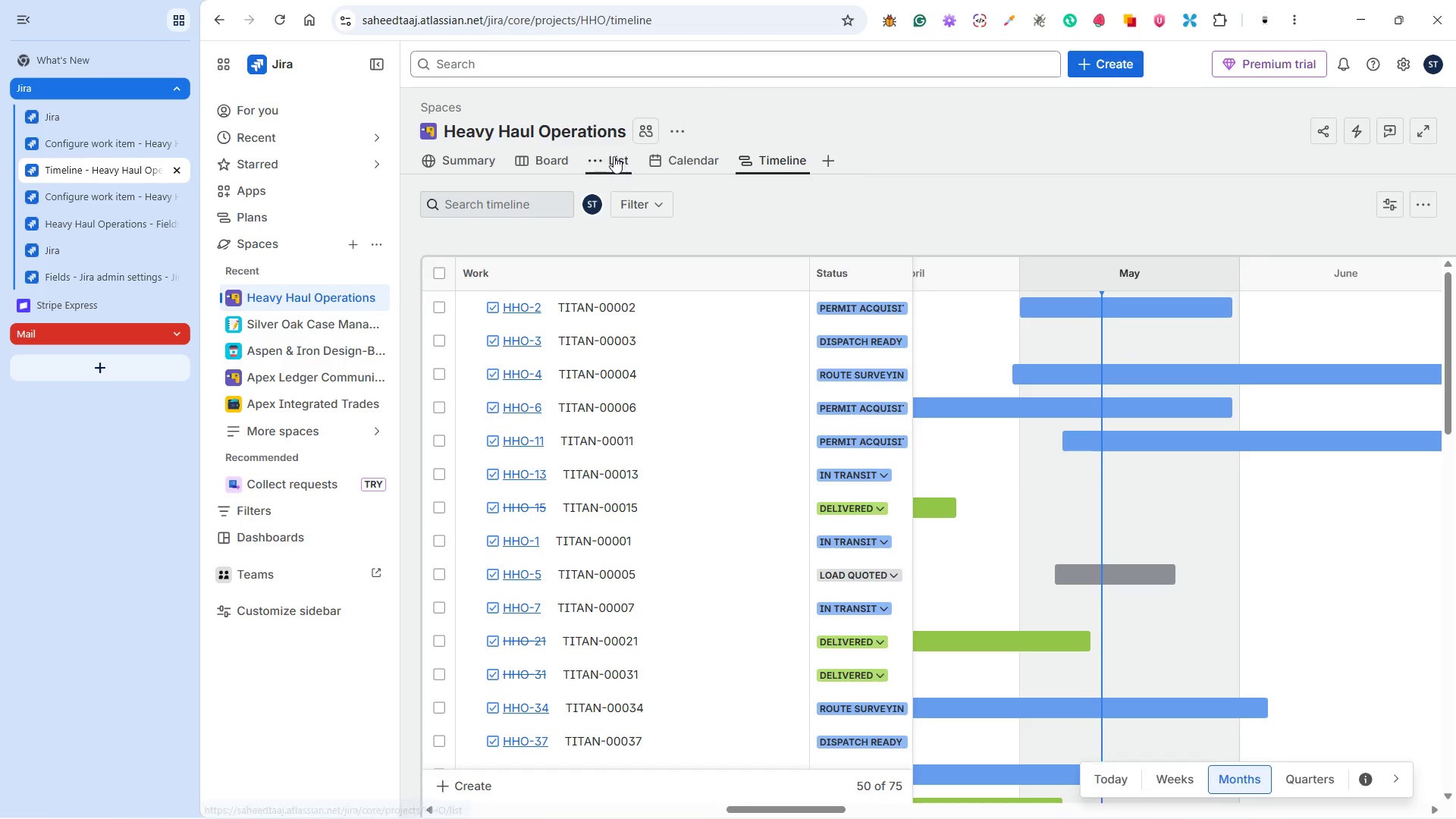 
left_click([613, 156])
 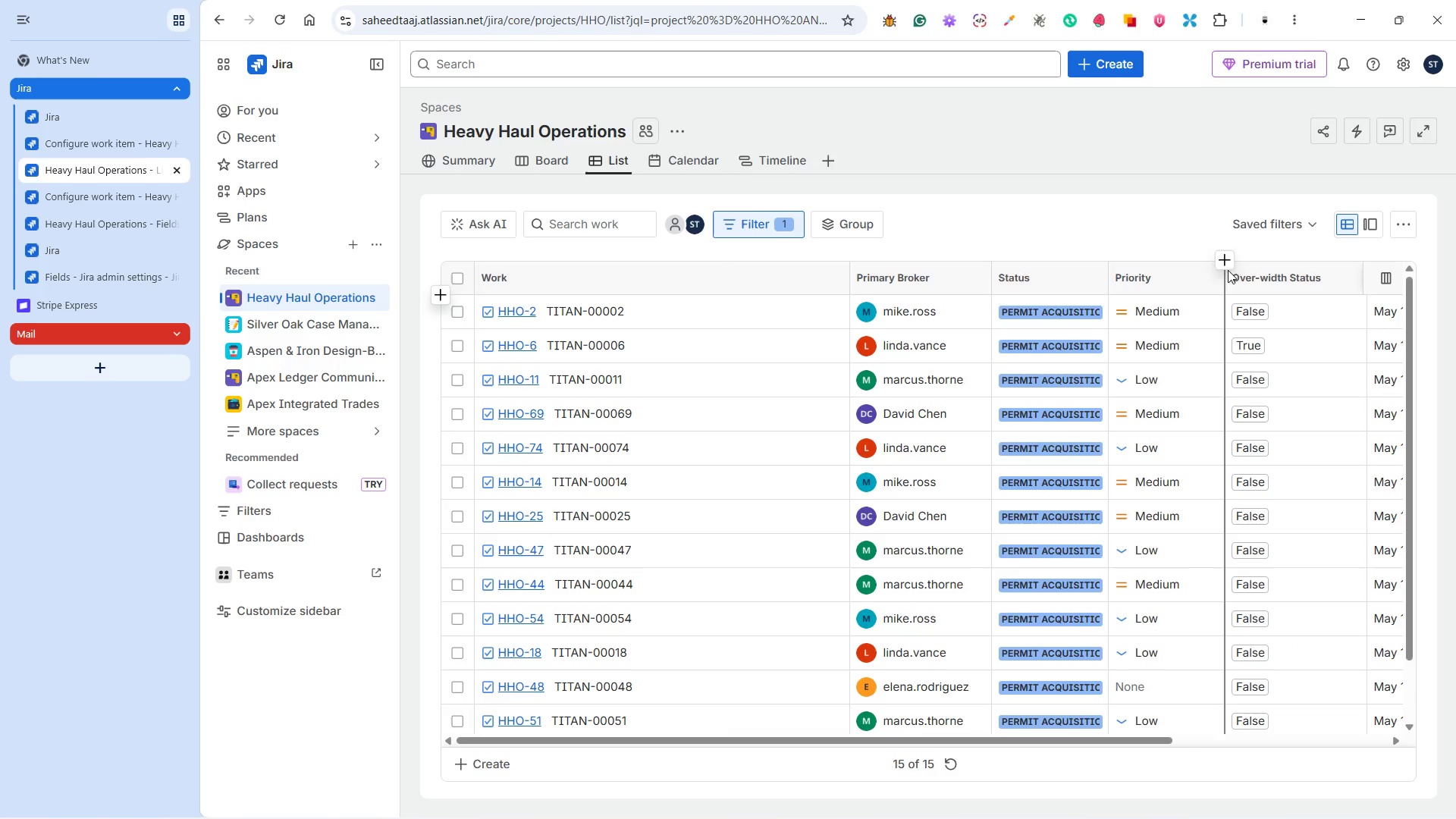 
wait(7.38)
 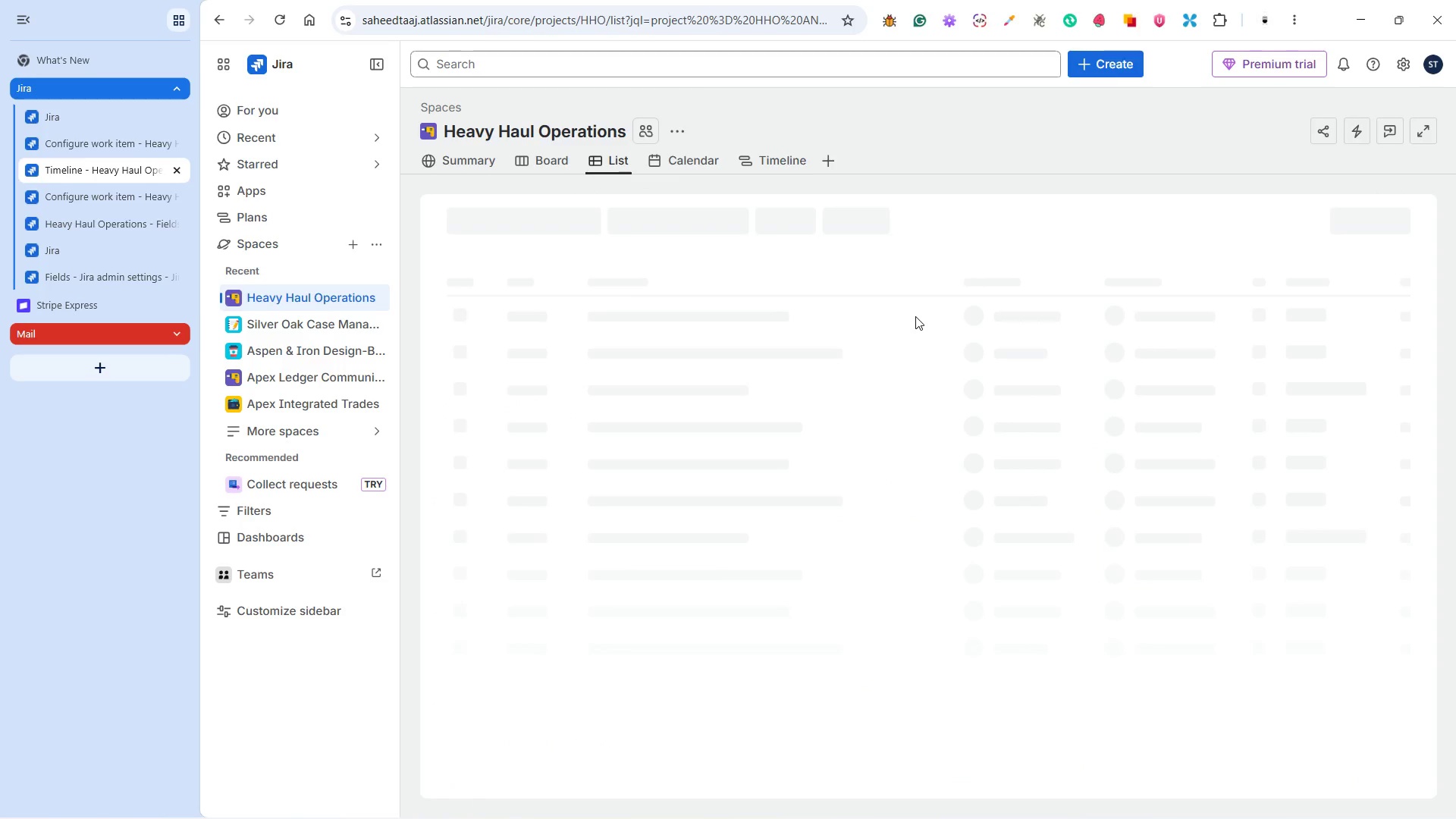 
left_click([1254, 222])
 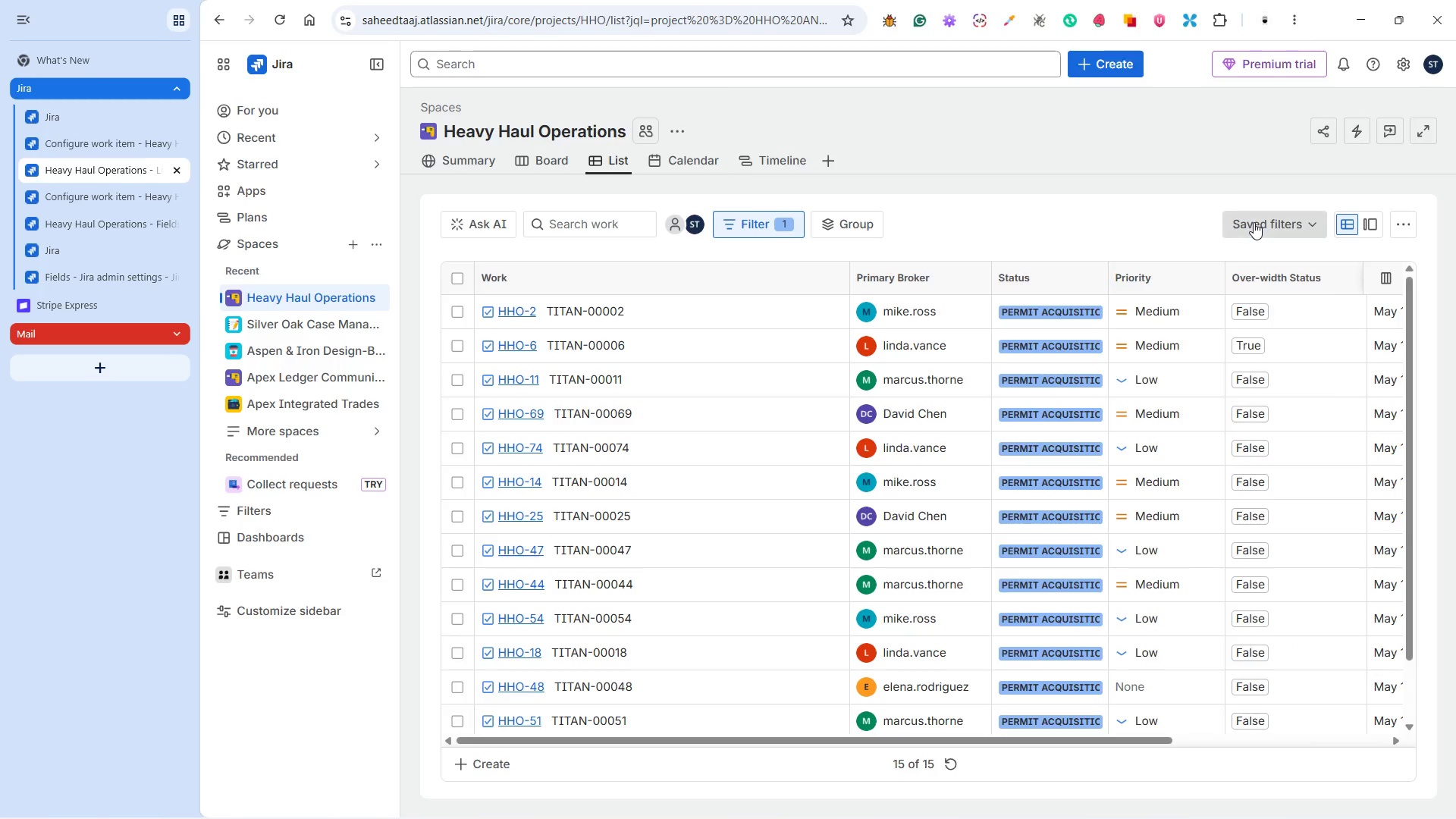 
mouse_move([1249, 246])
 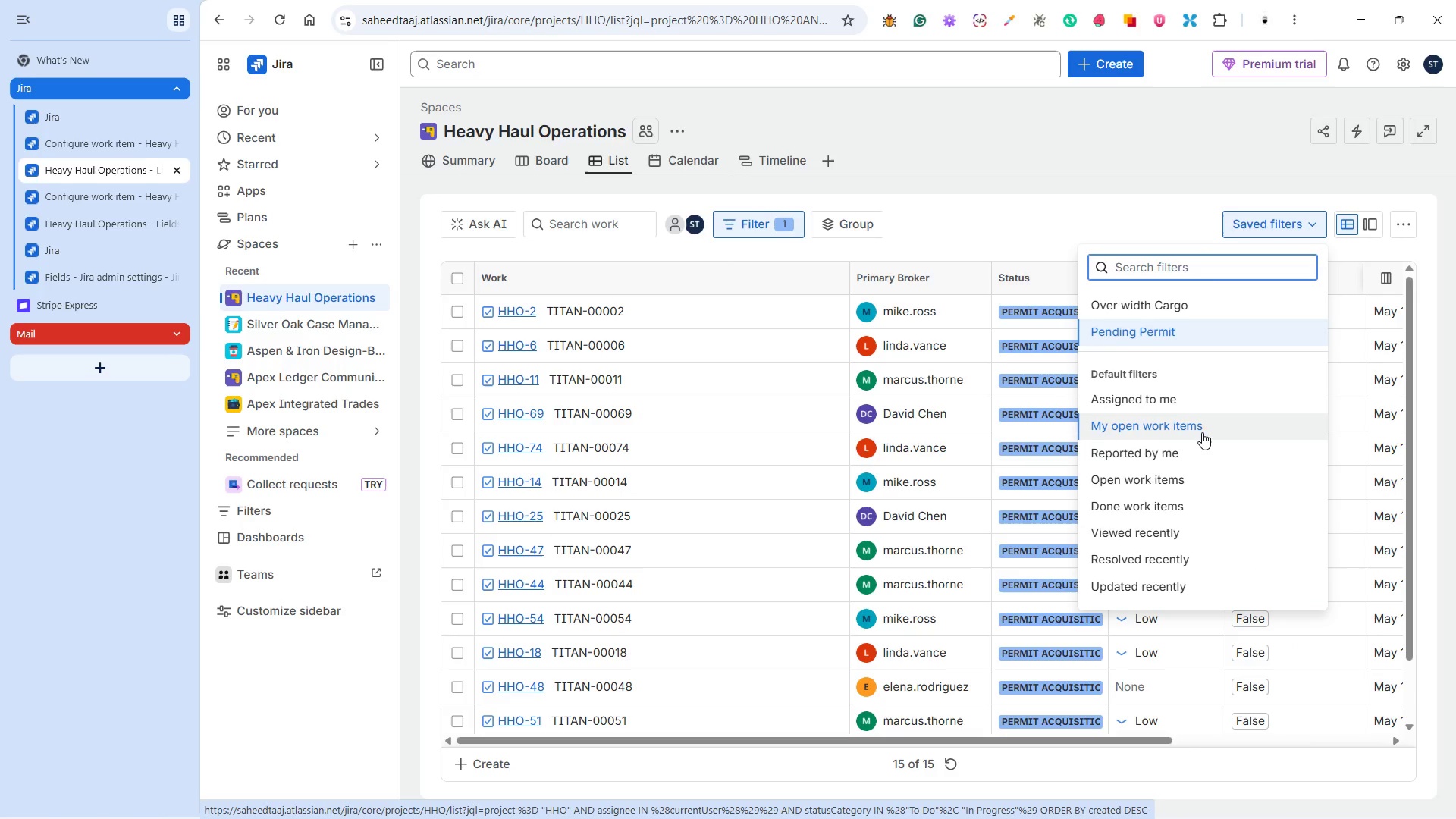 
wait(7.61)
 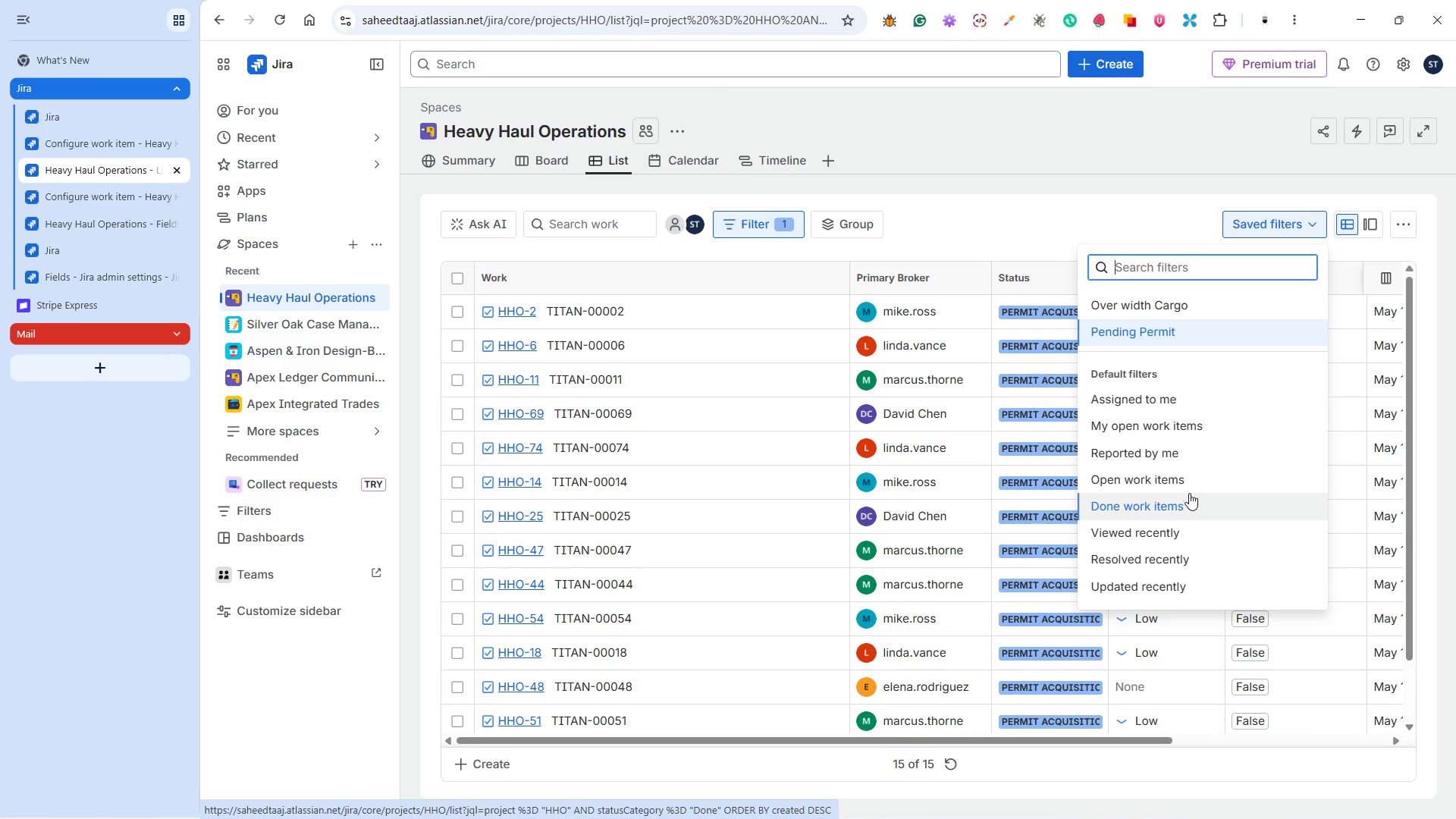 
left_click([1192, 444])
 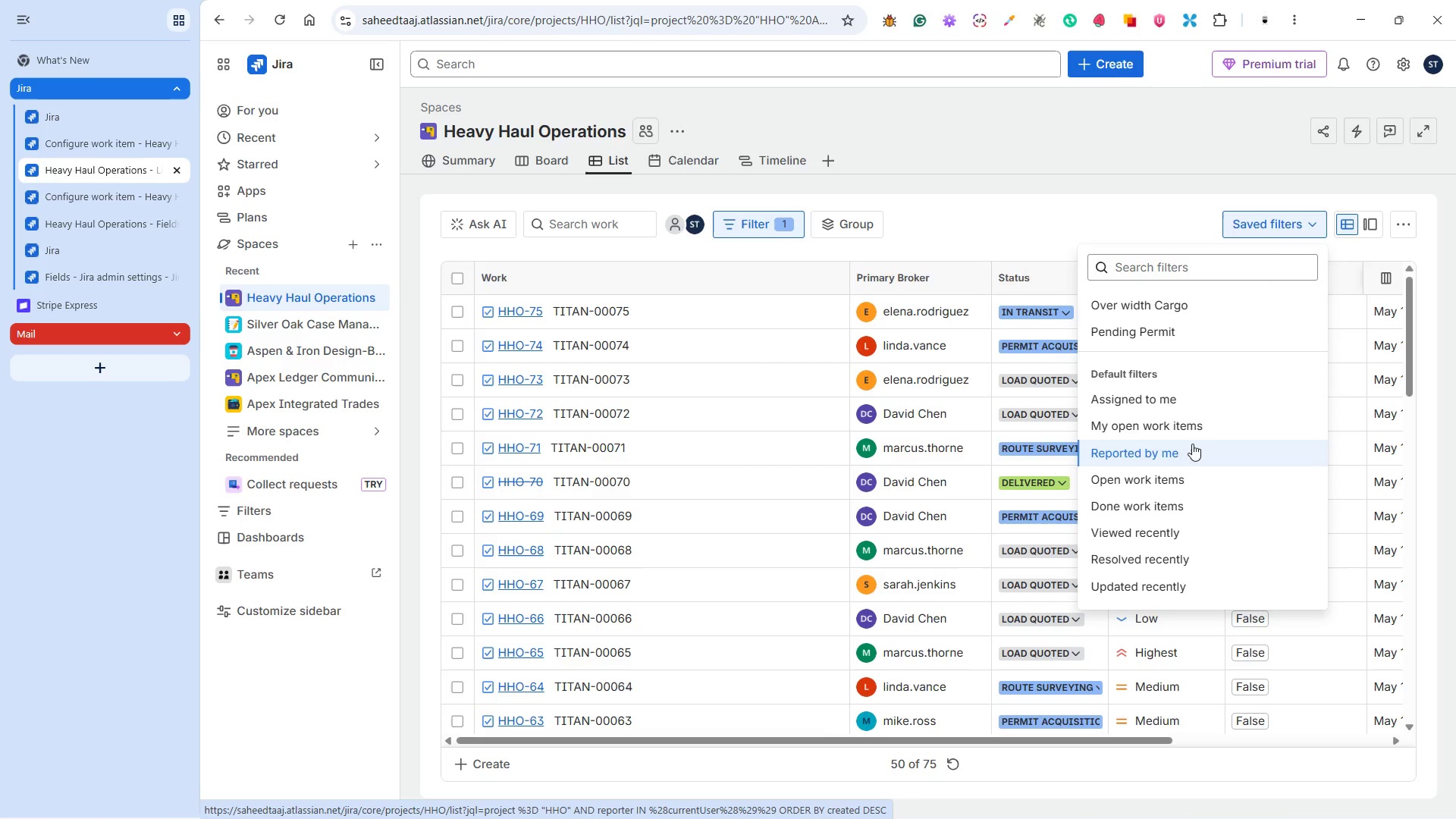 
scroll: coordinate [1186, 499], scroll_direction: down, amount: 1.0
 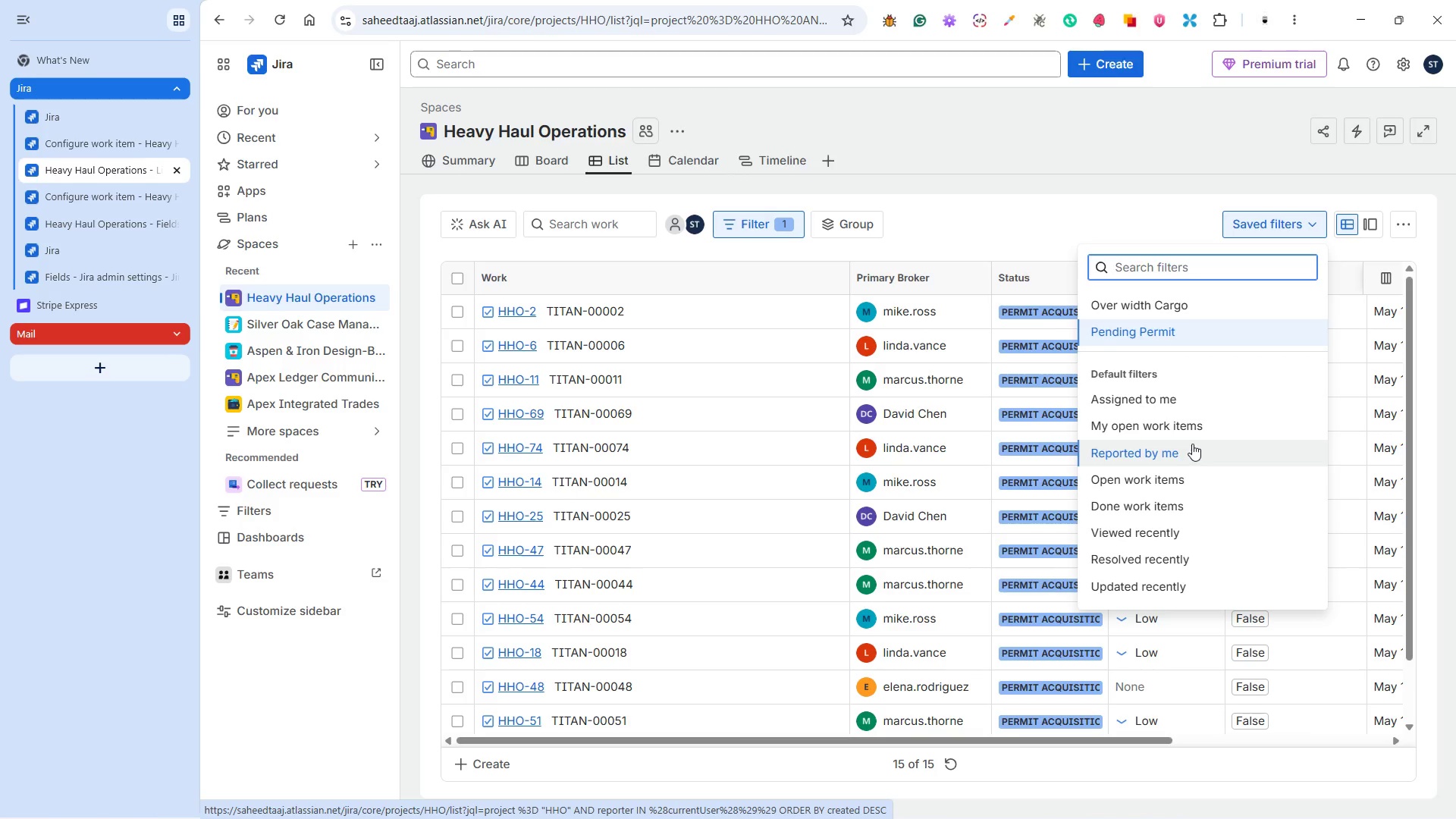 
wait(6.48)
 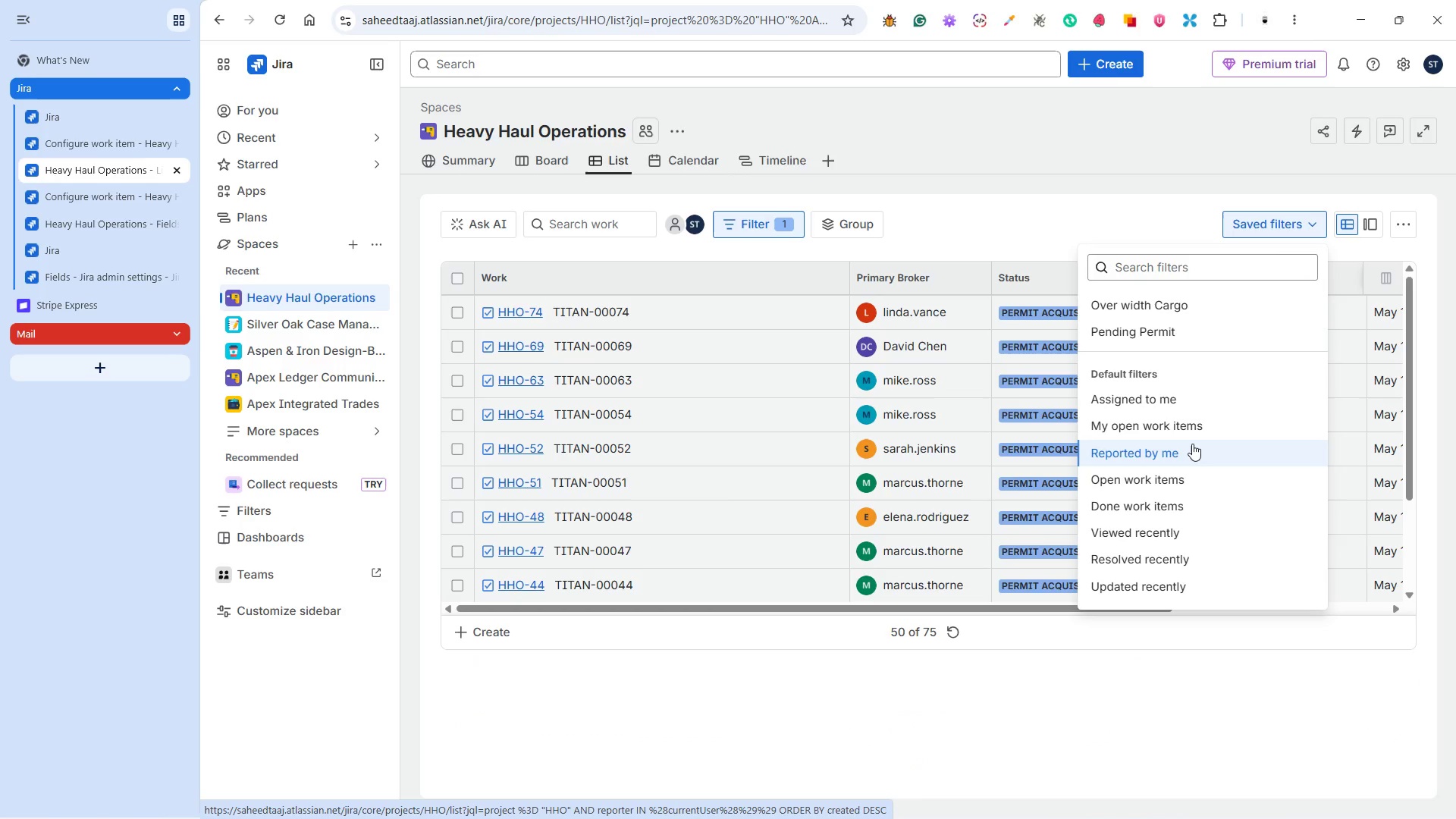 
left_click([1079, 231])
 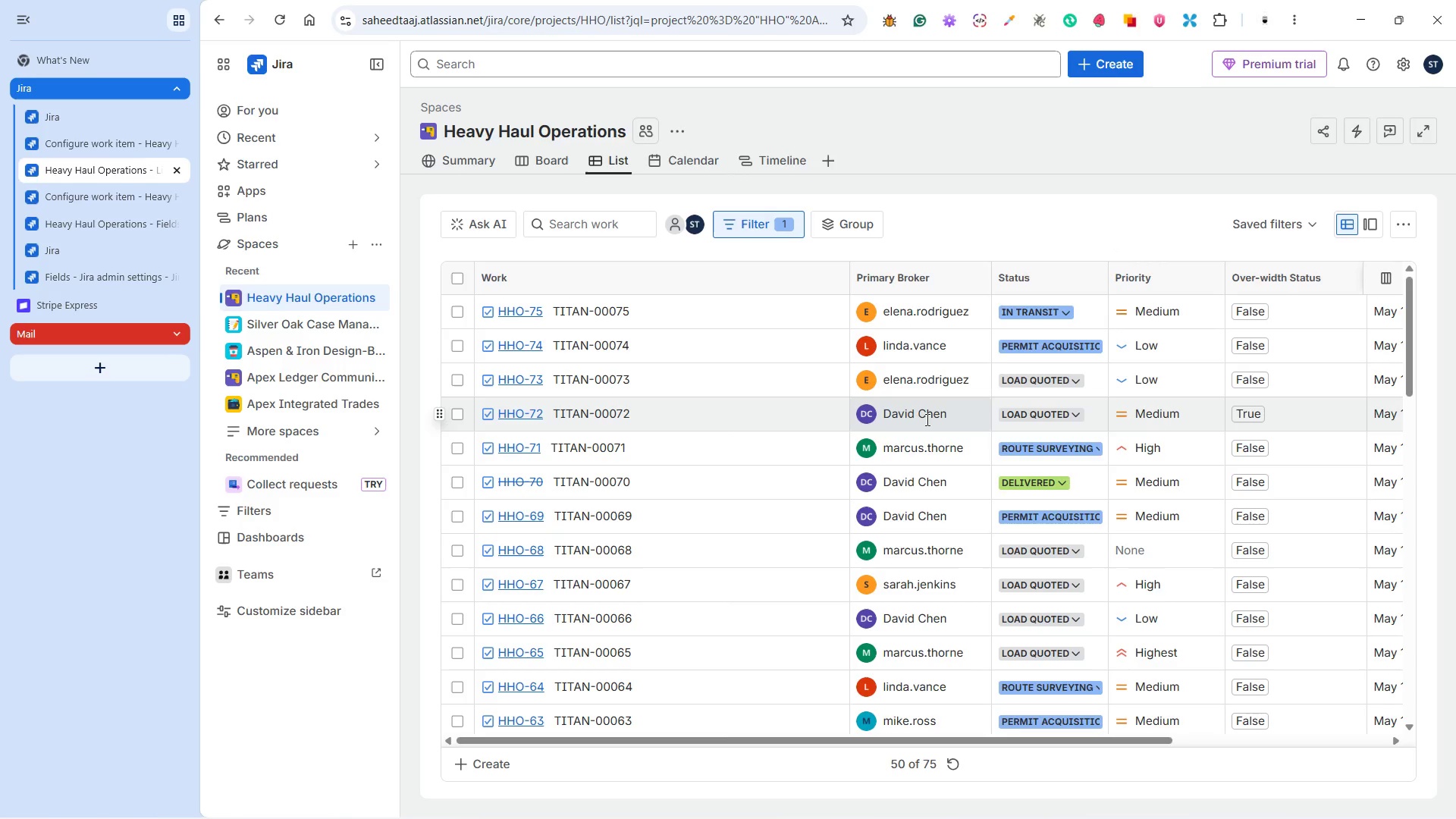 
scroll: coordinate [939, 421], scroll_direction: down, amount: 60.0
 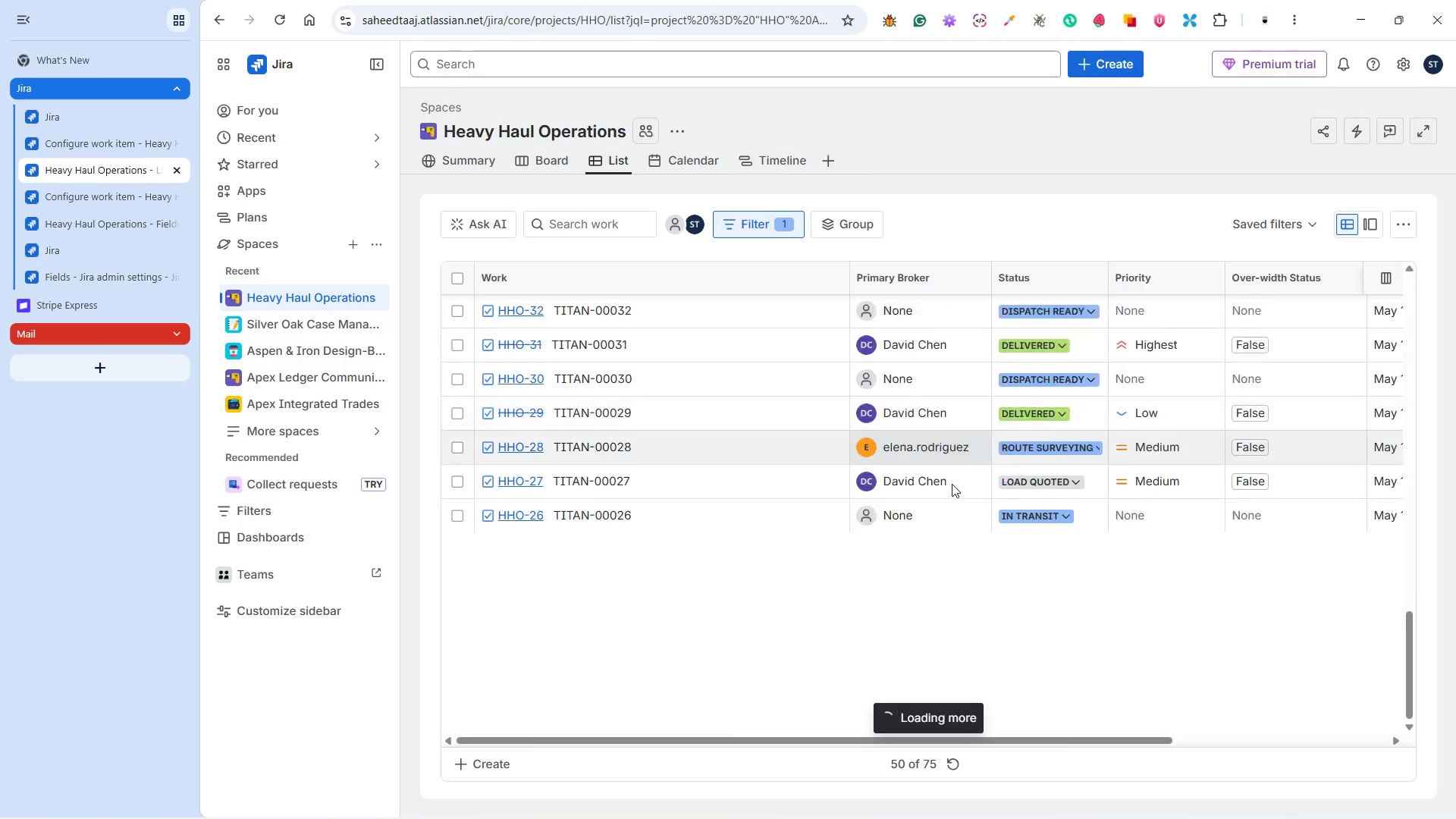 
scroll: coordinate [974, 560], scroll_direction: up, amount: 3.0
 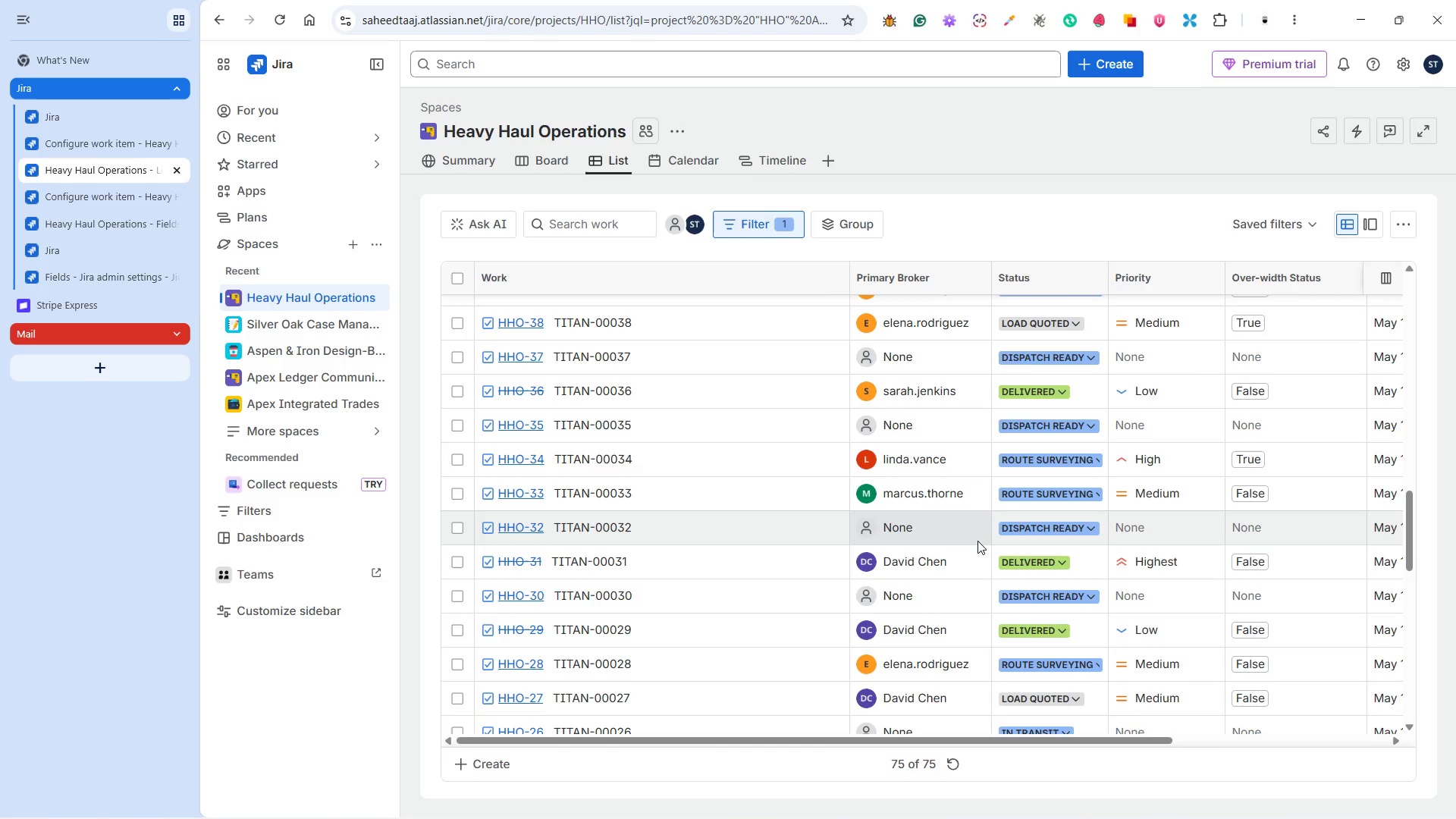 
scroll: coordinate [977, 522], scroll_direction: down, amount: 22.0
 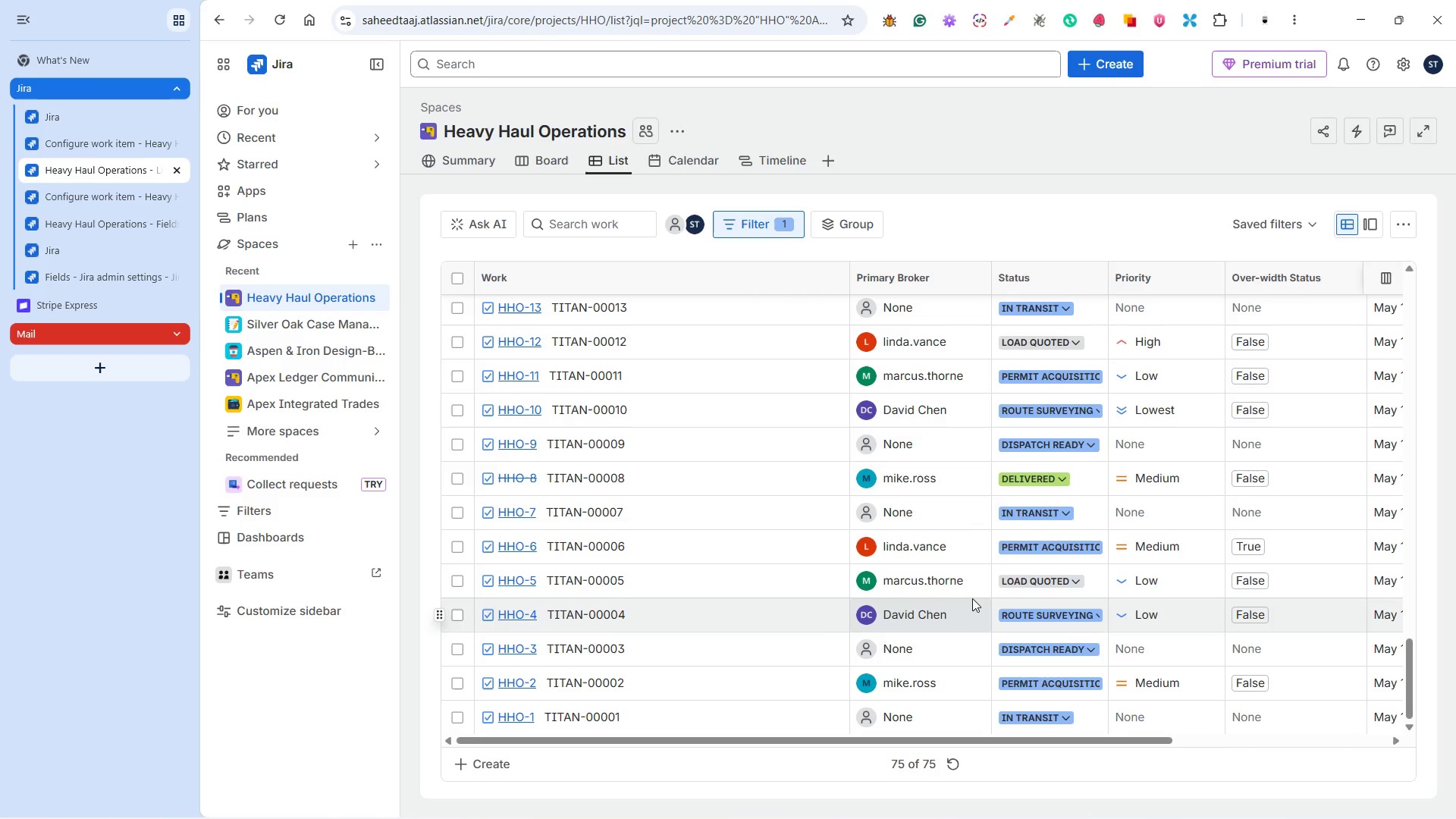 
scroll: coordinate [1013, 546], scroll_direction: up, amount: 36.0
 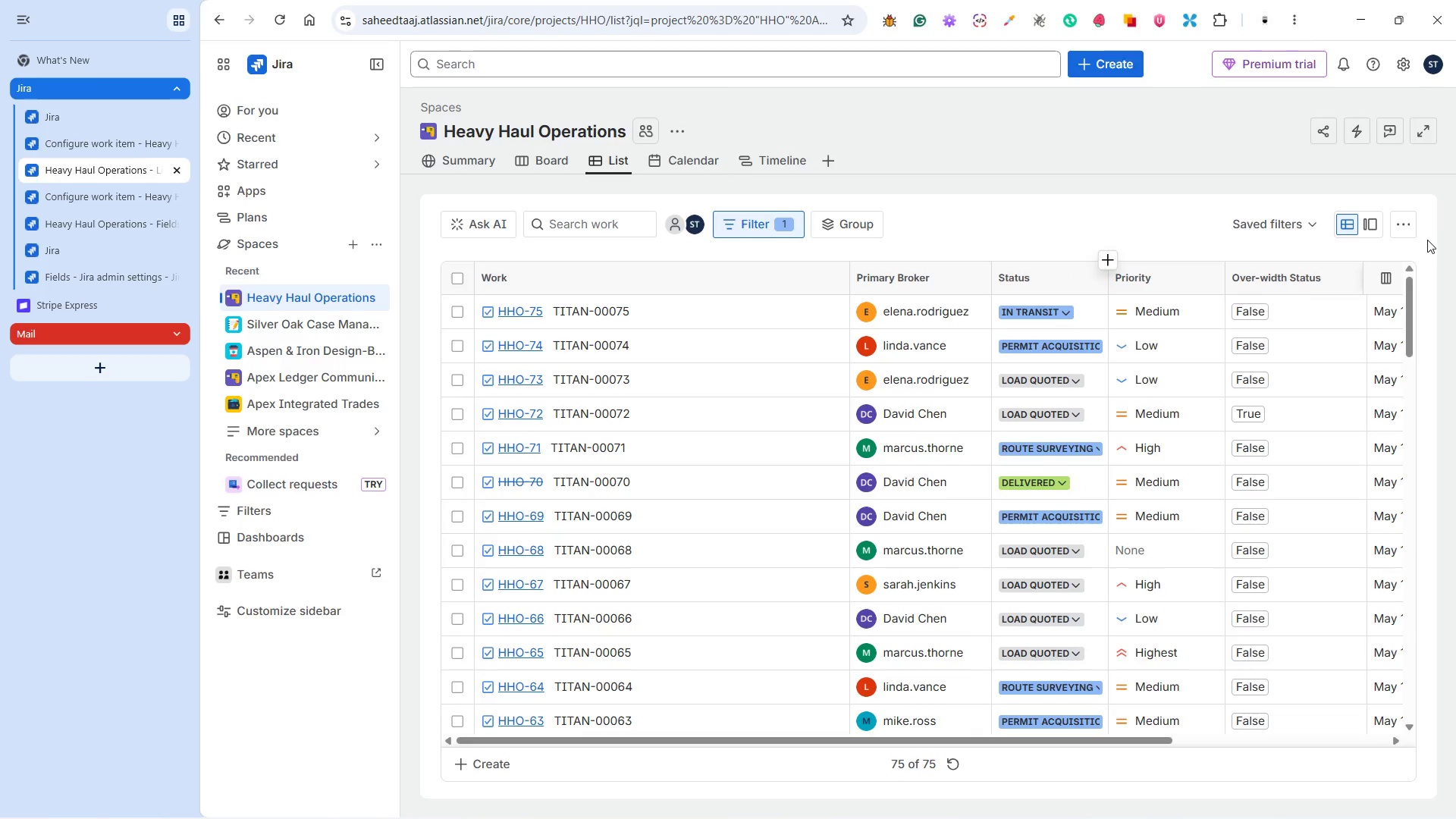 
left_click([1406, 227])
 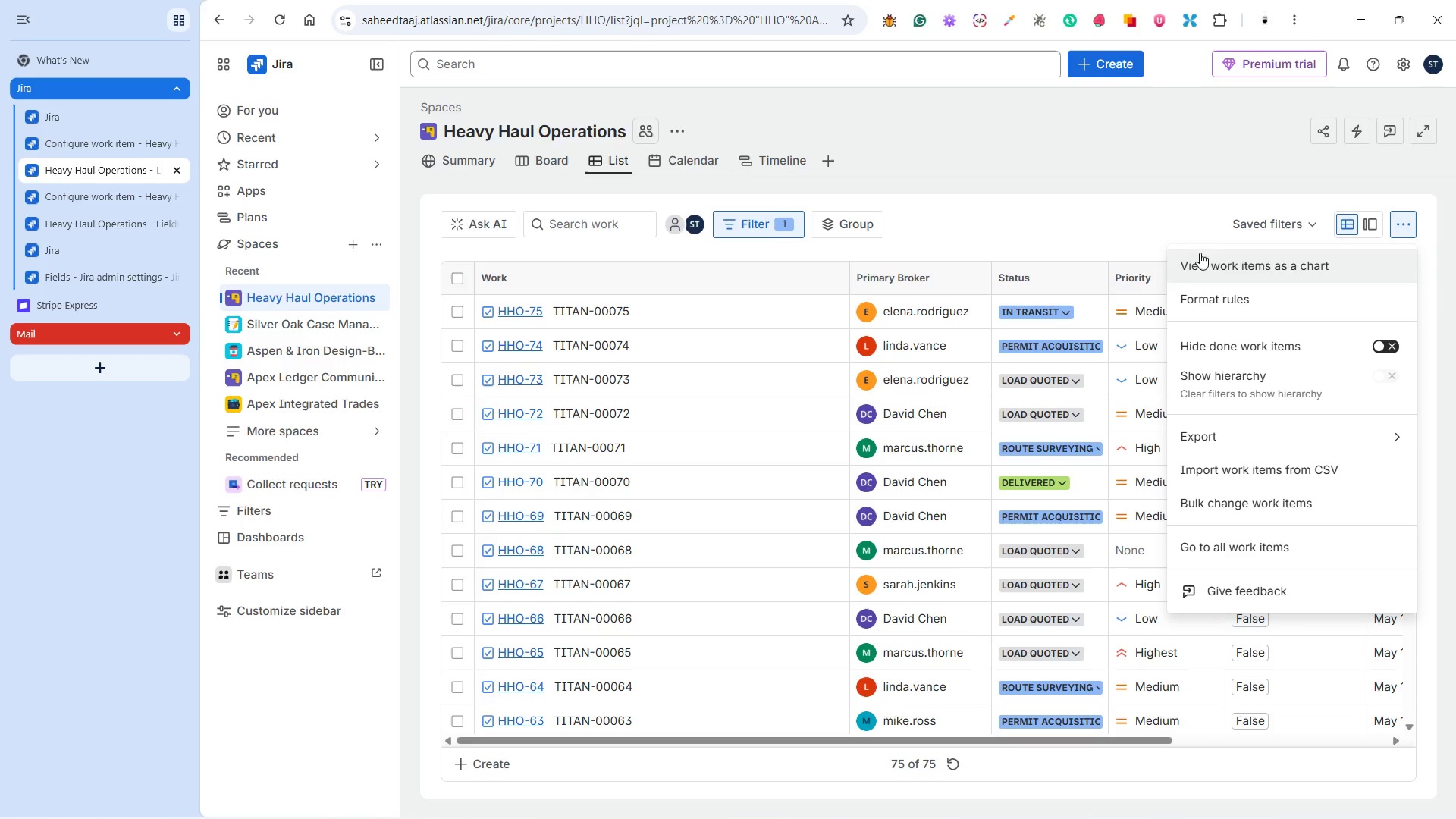 
left_click([1093, 220])
 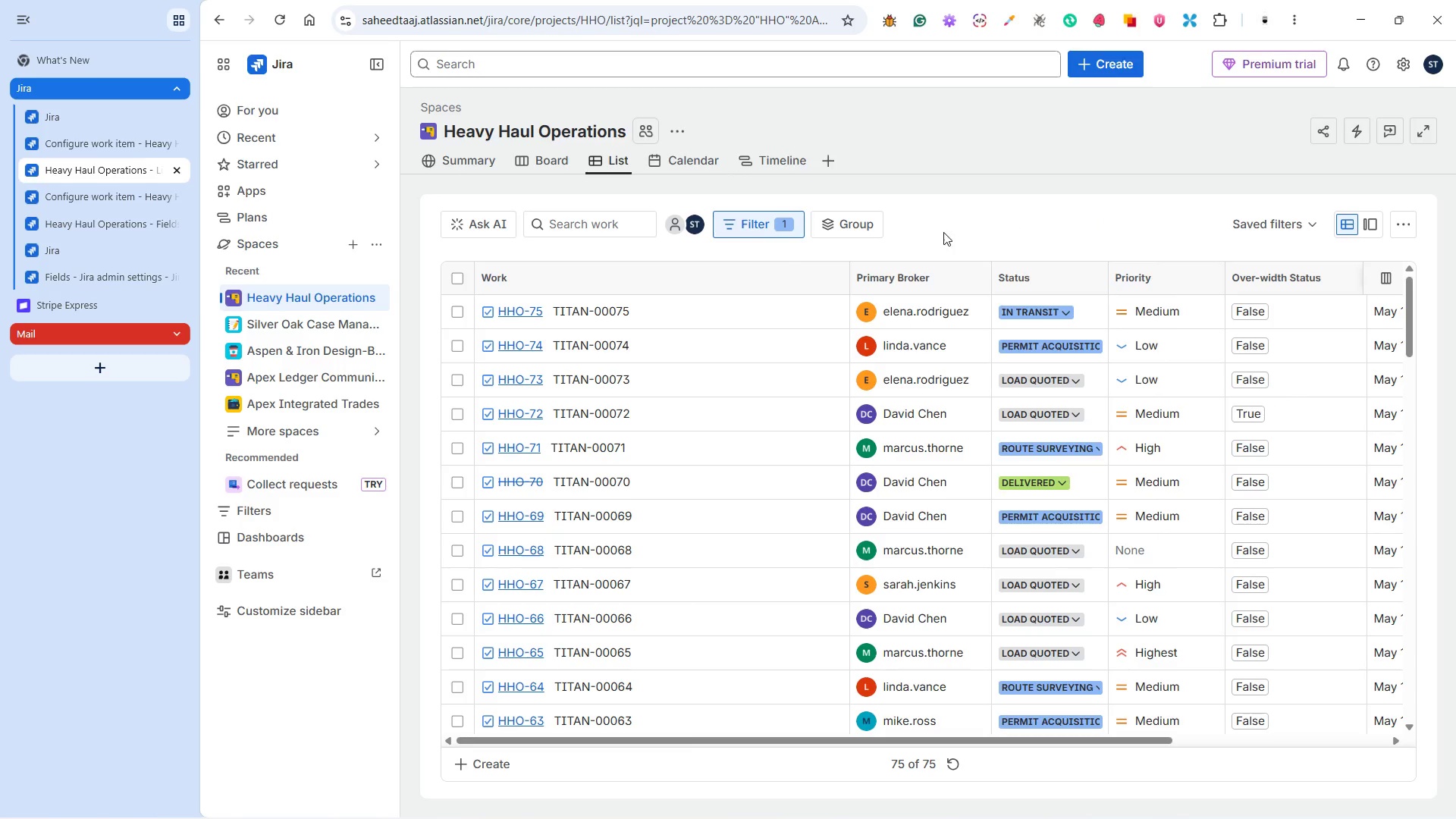 
left_click([544, 163])
 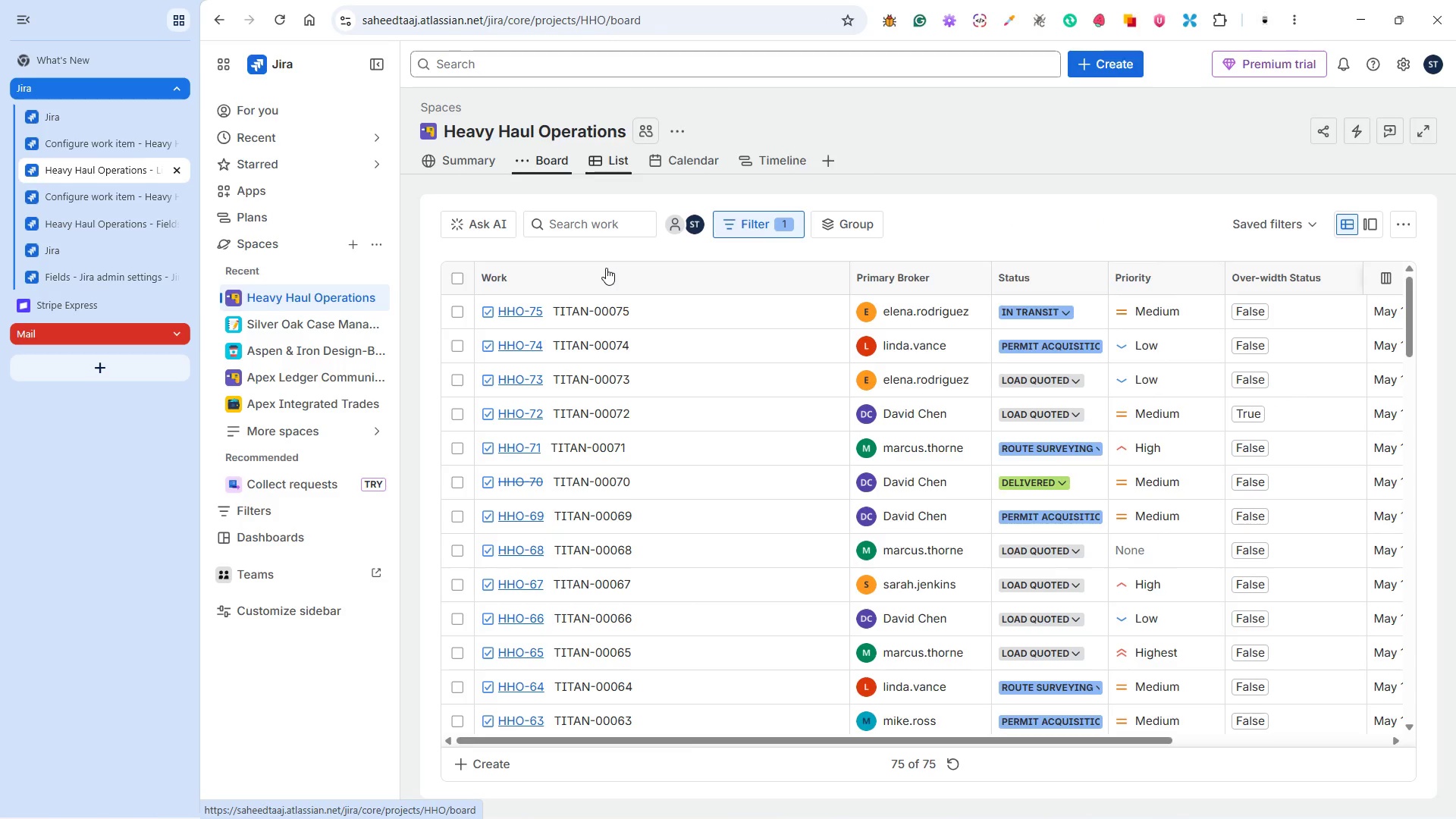 
mouse_move([635, 268])
 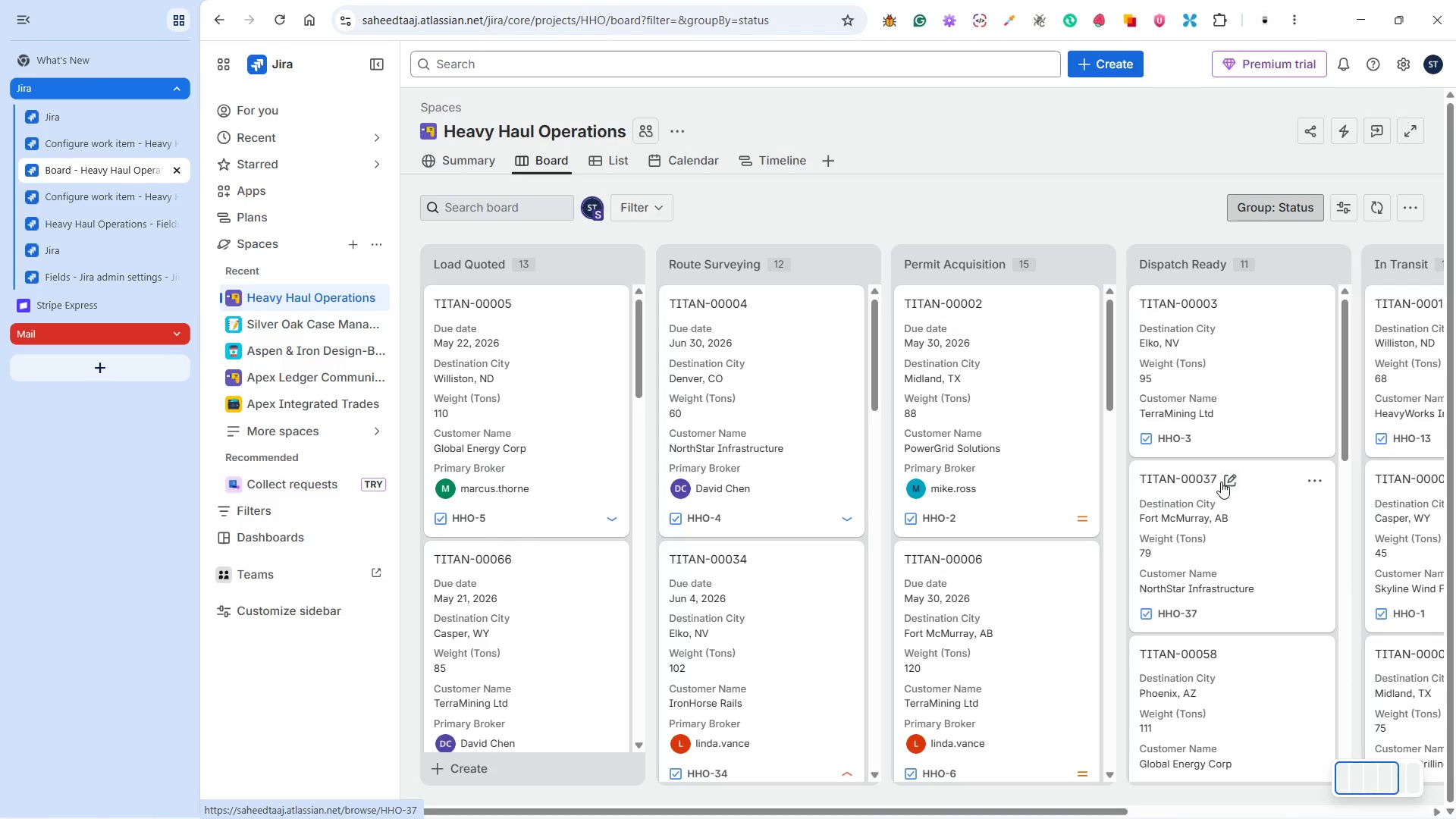 
scroll: coordinate [1220, 481], scroll_direction: up, amount: 3.0
 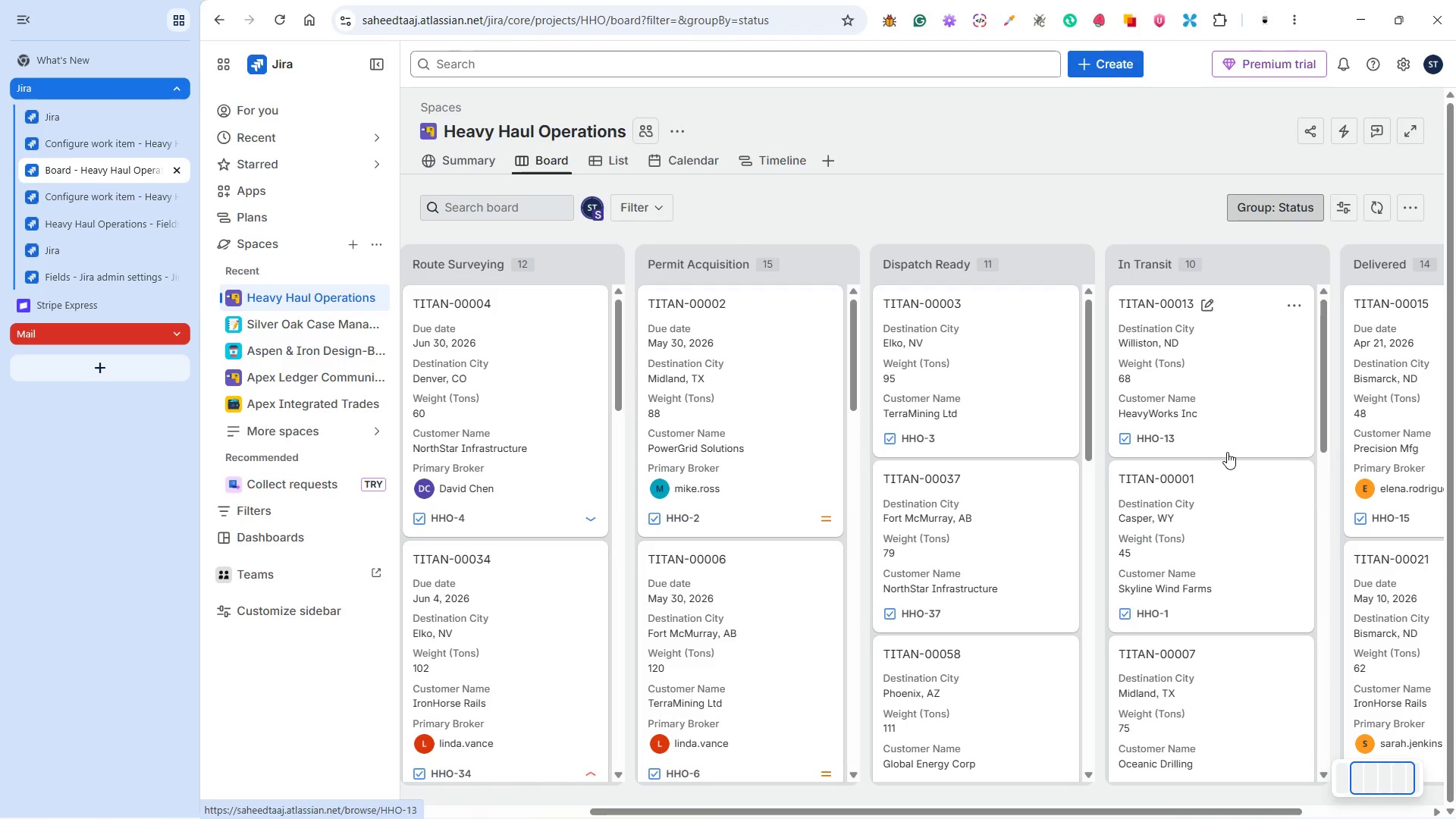 
left_click([1225, 396])
 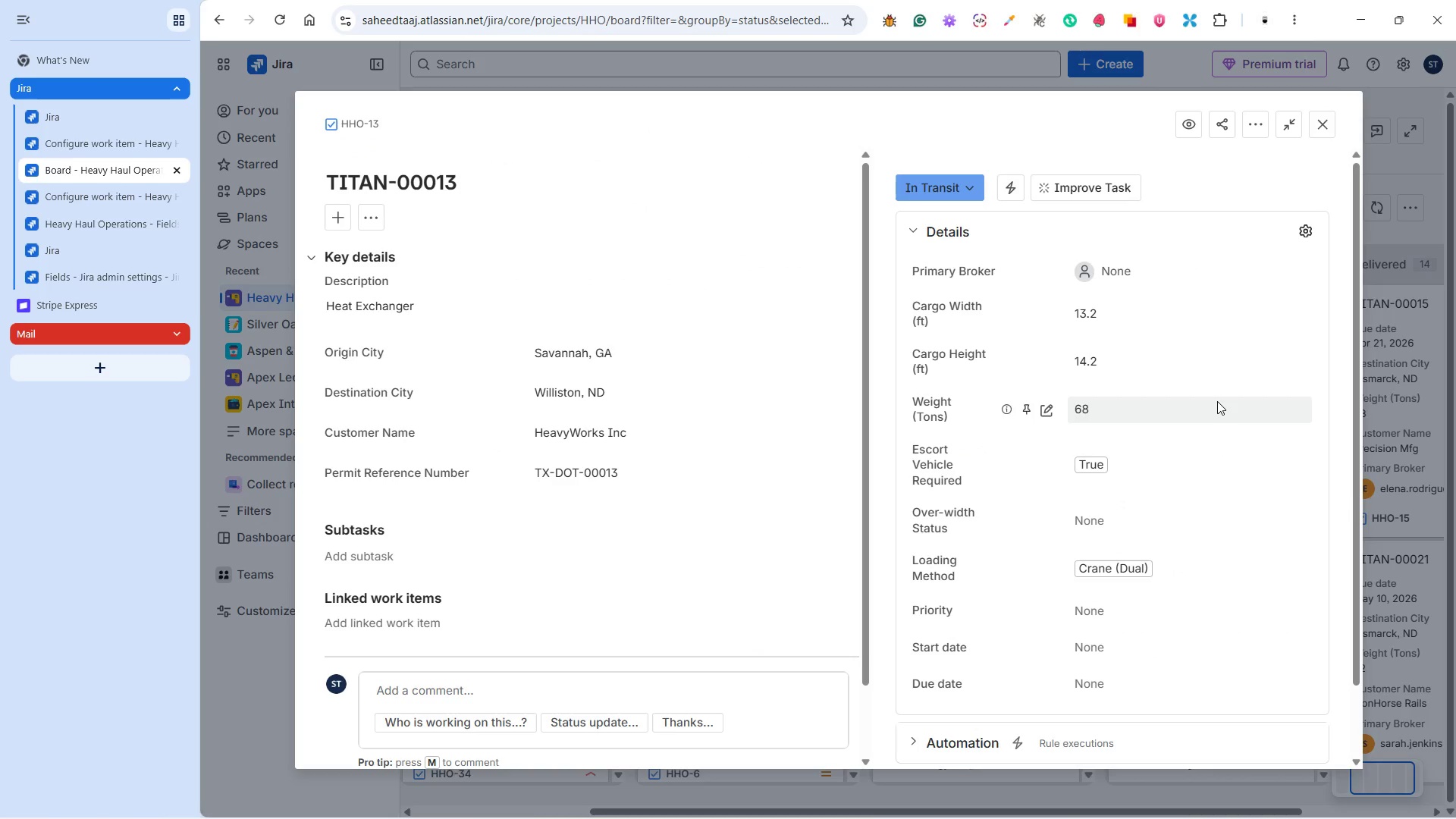 
wait(6.5)
 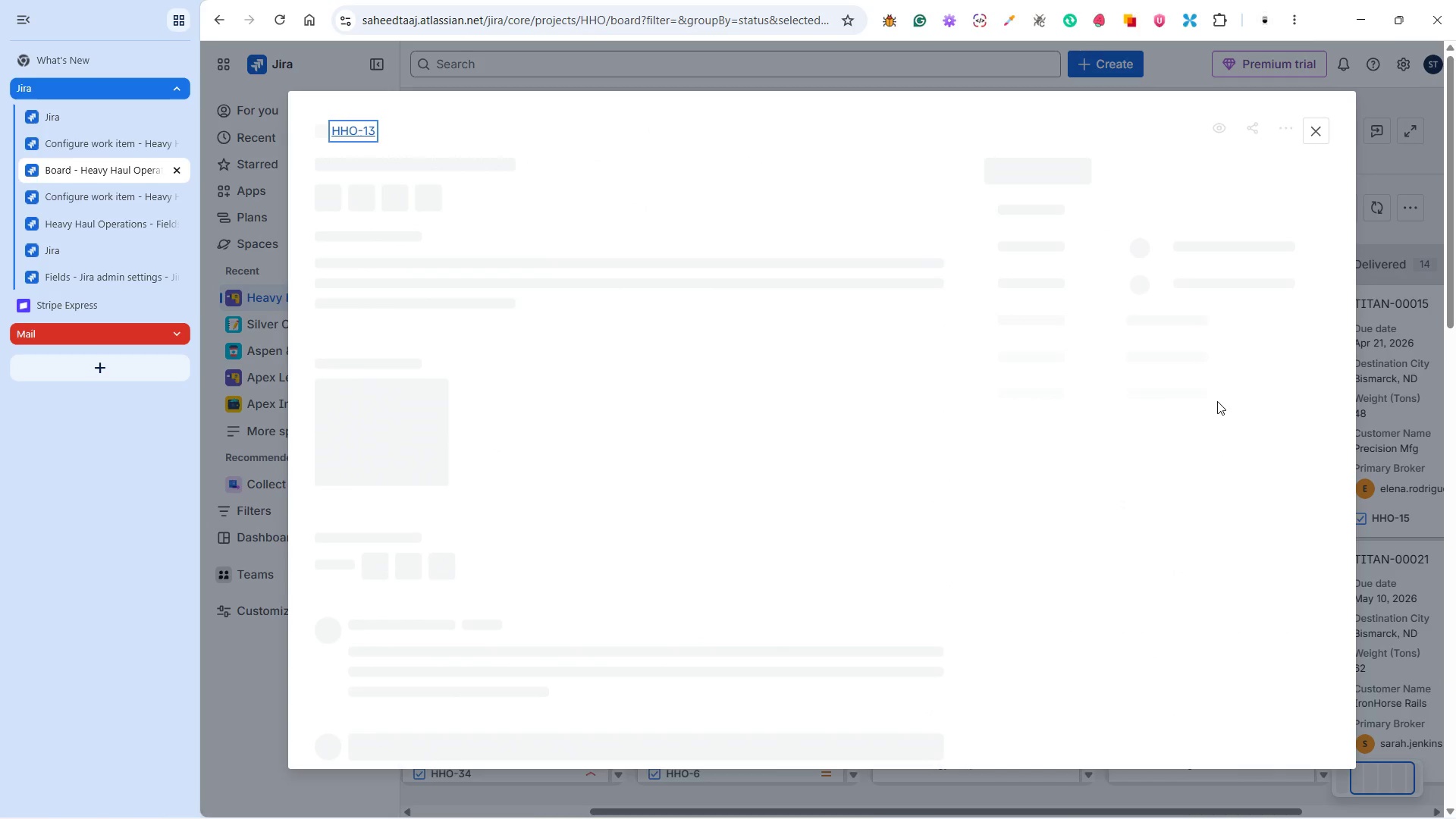 
left_click([1139, 281])
 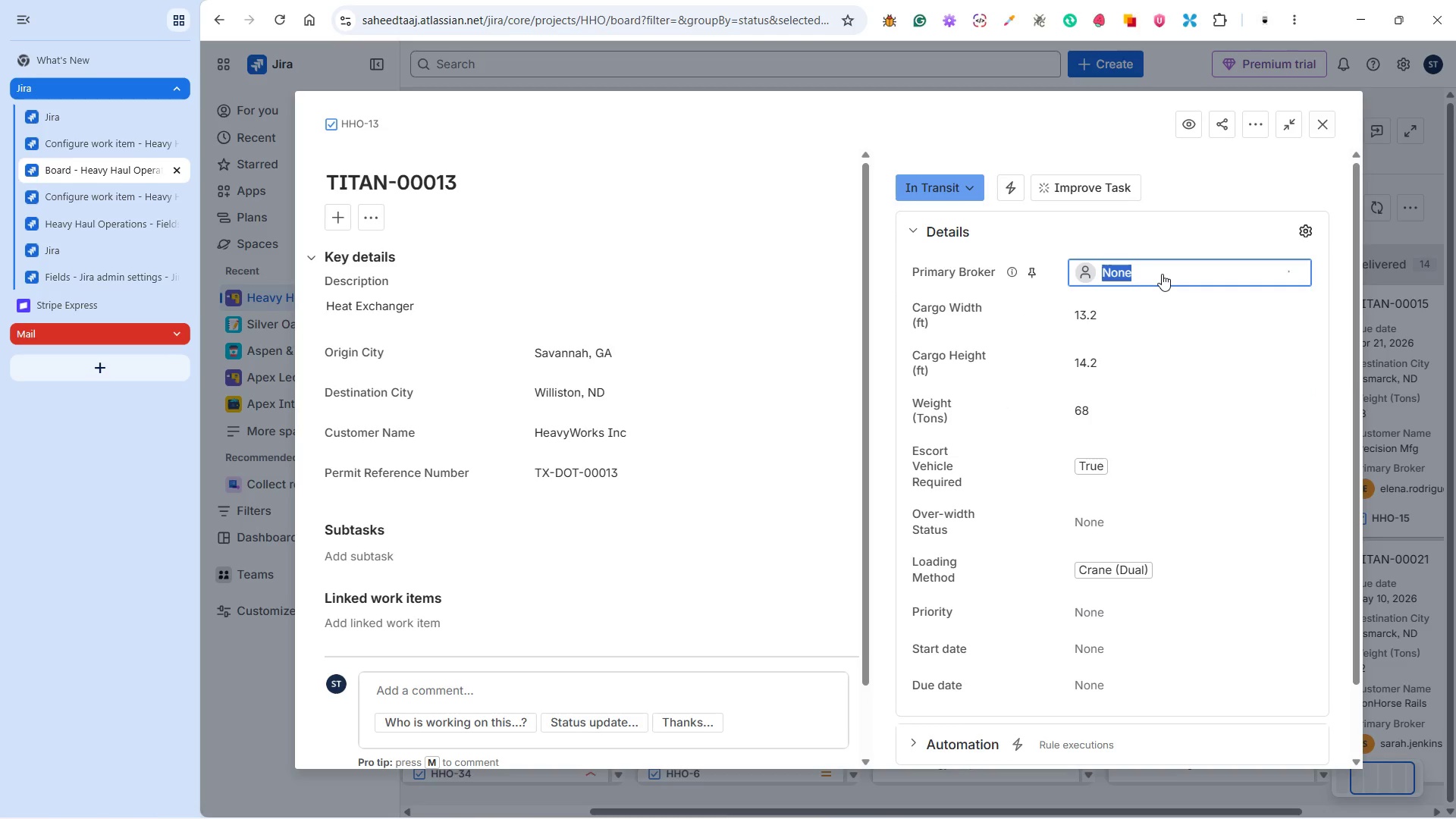 
left_click([1164, 274])
 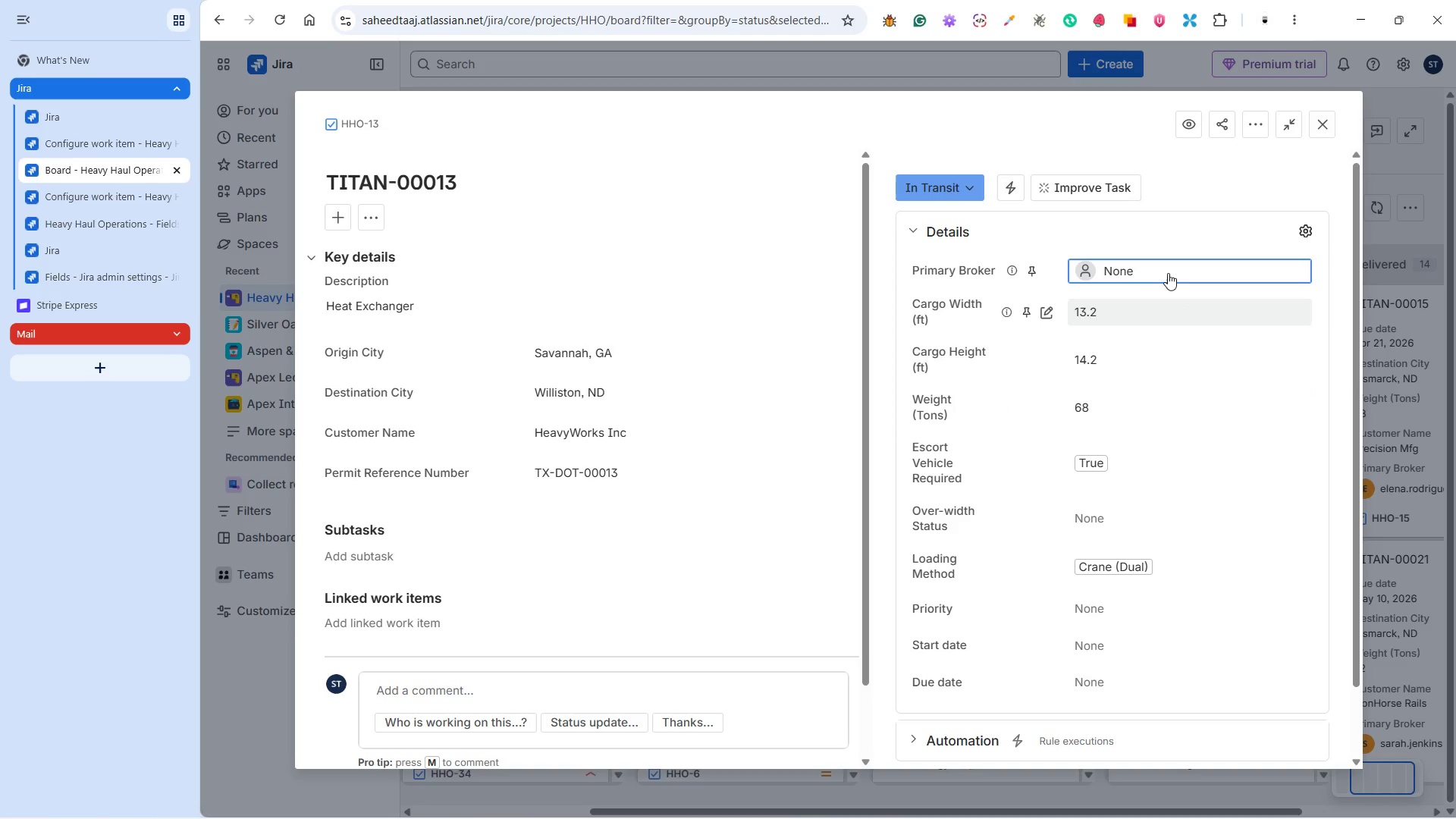 
left_click([1149, 270])
 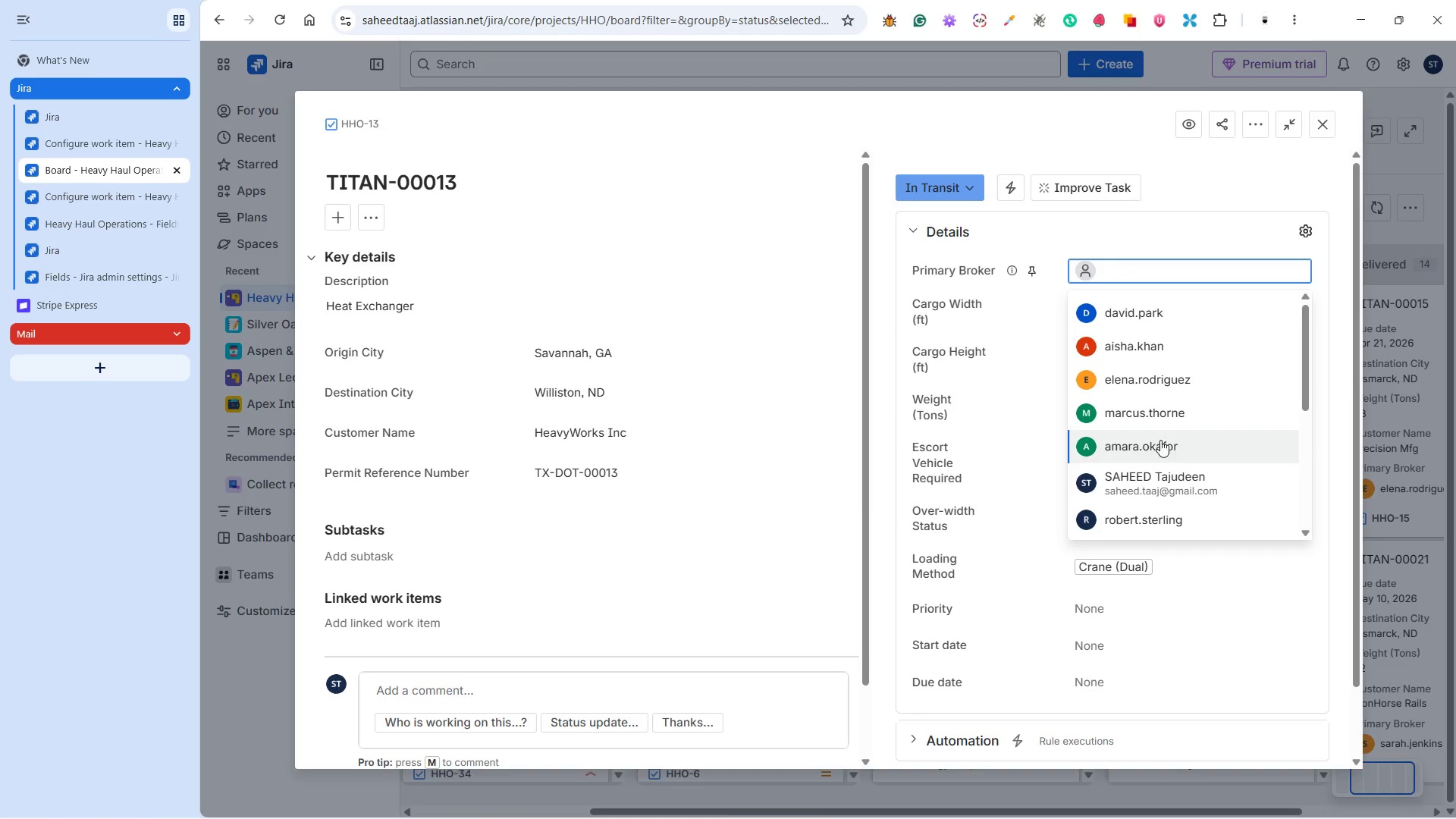 
scroll: coordinate [1157, 441], scroll_direction: down, amount: 2.0
 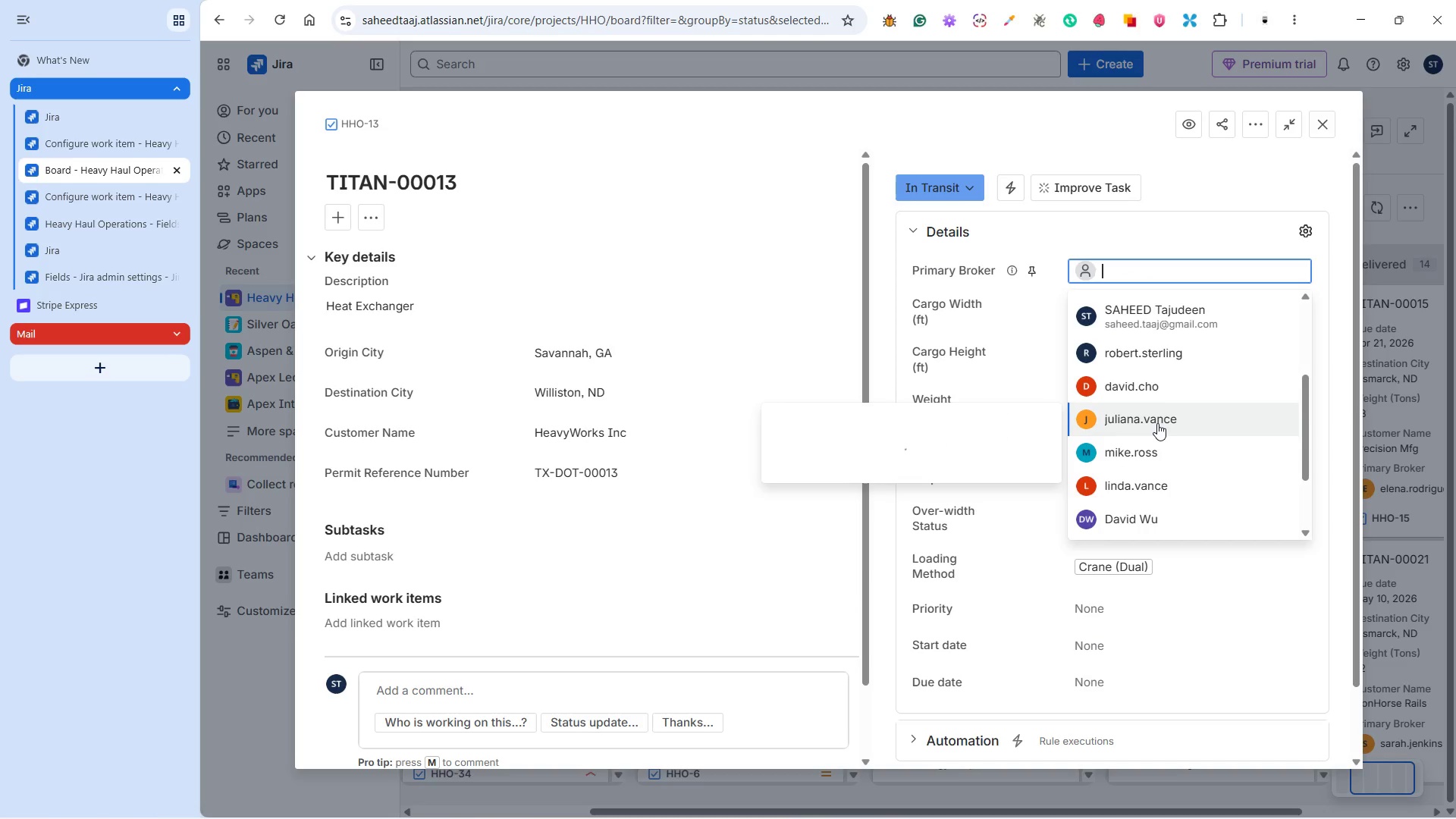 
left_click([1156, 485])
 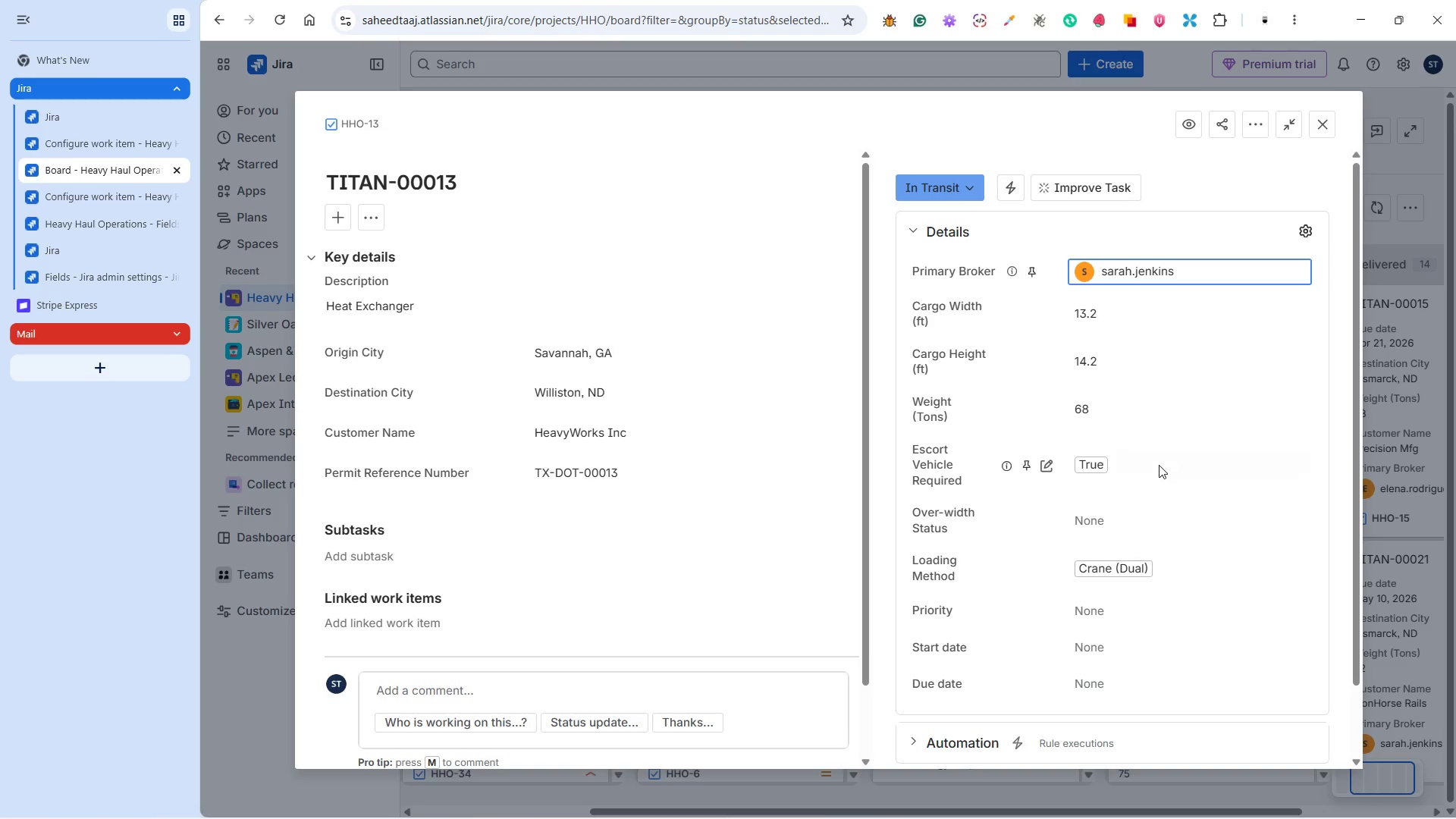 
scroll: coordinate [1159, 430], scroll_direction: down, amount: 2.0
 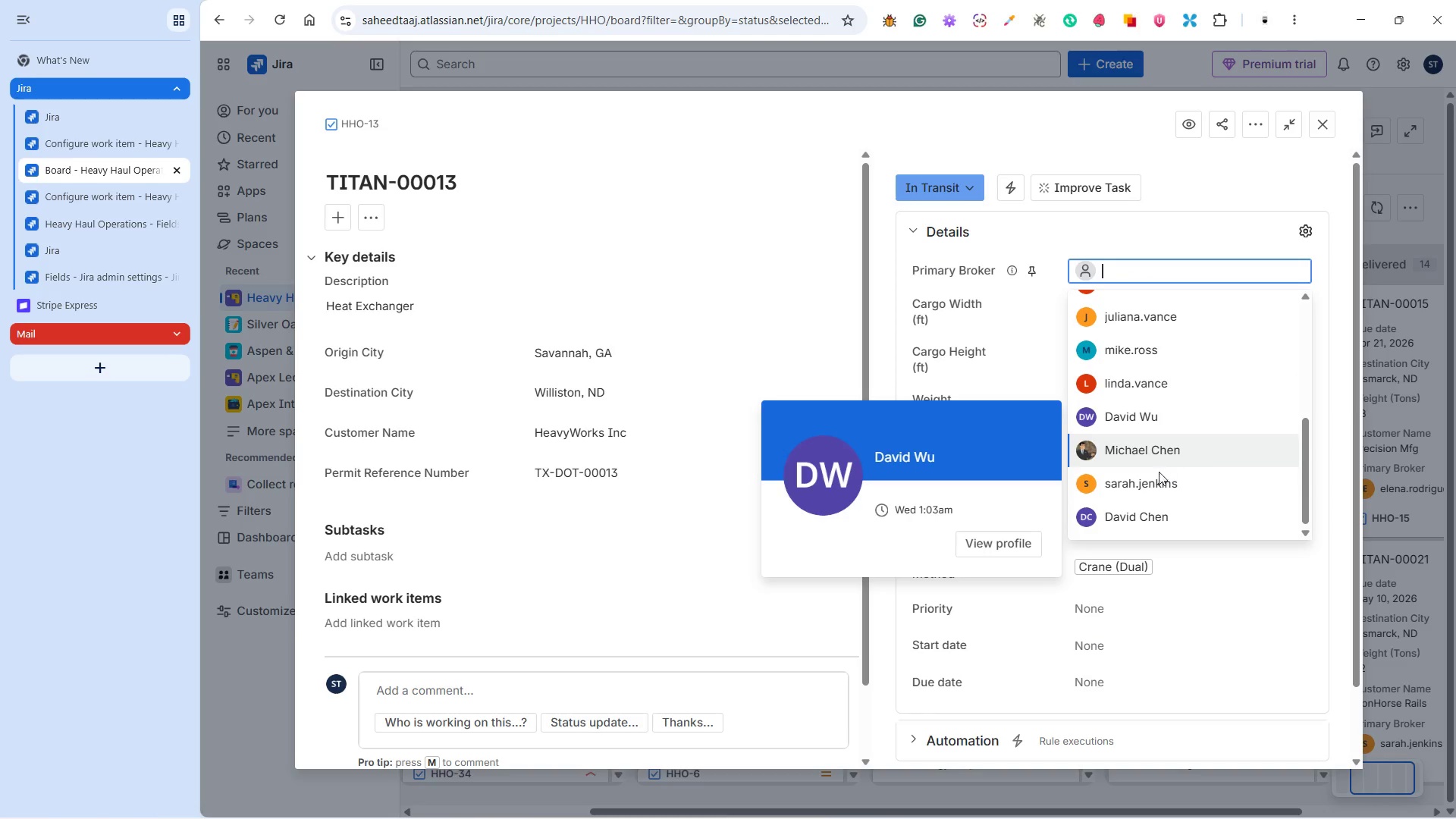 
left_click([1131, 506])
 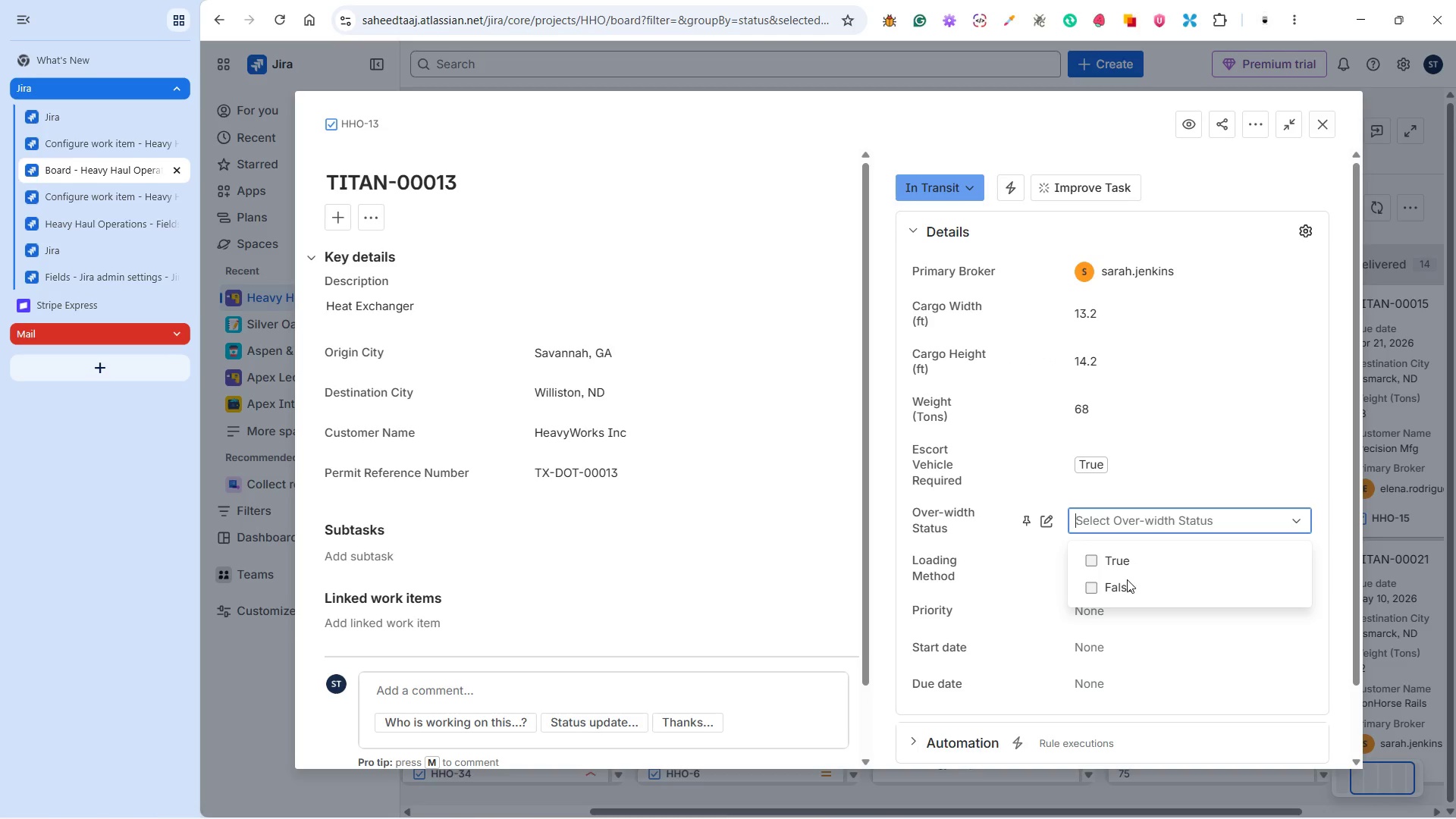 
left_click([1123, 585])
 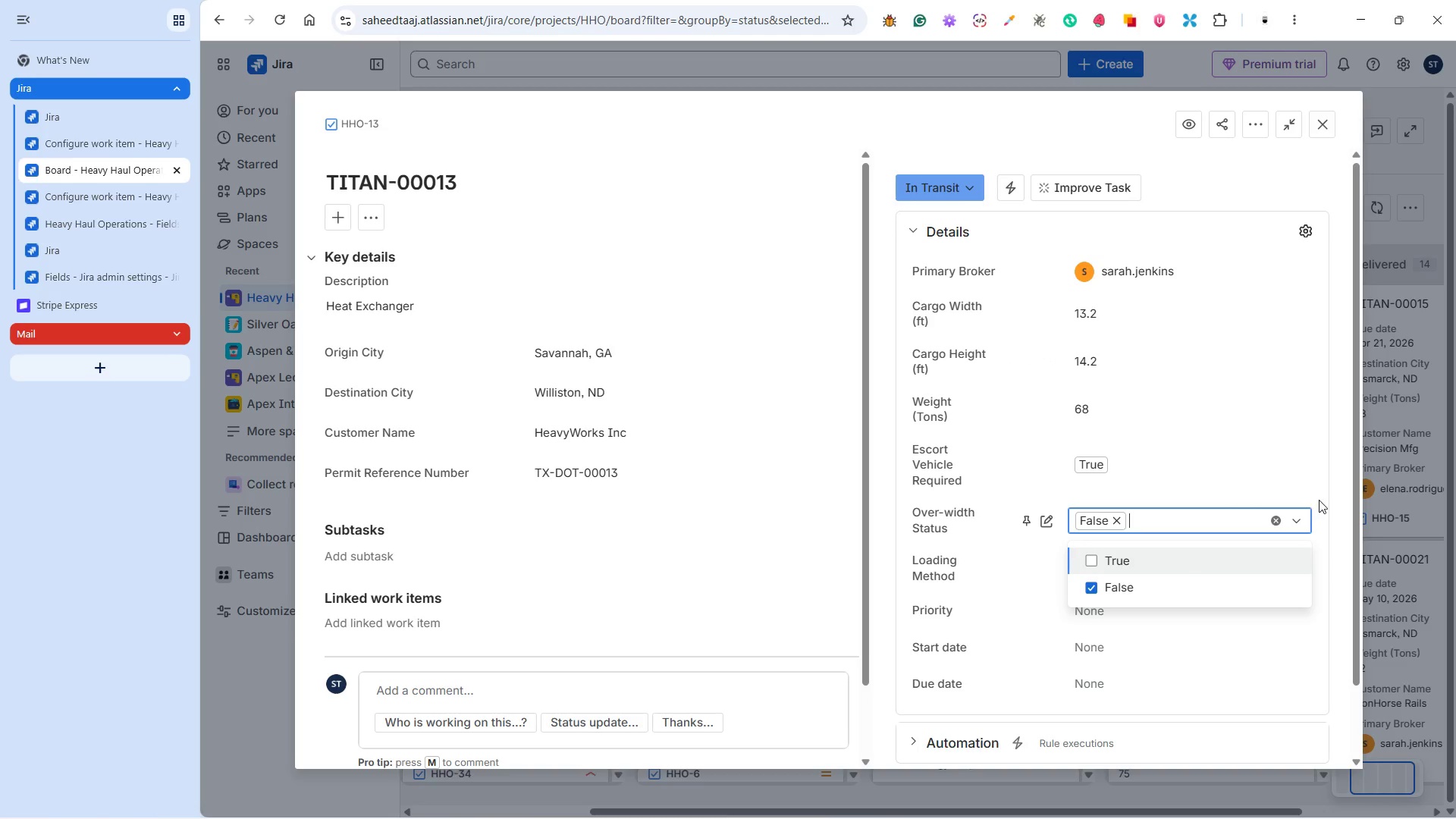 
left_click([1331, 493])
 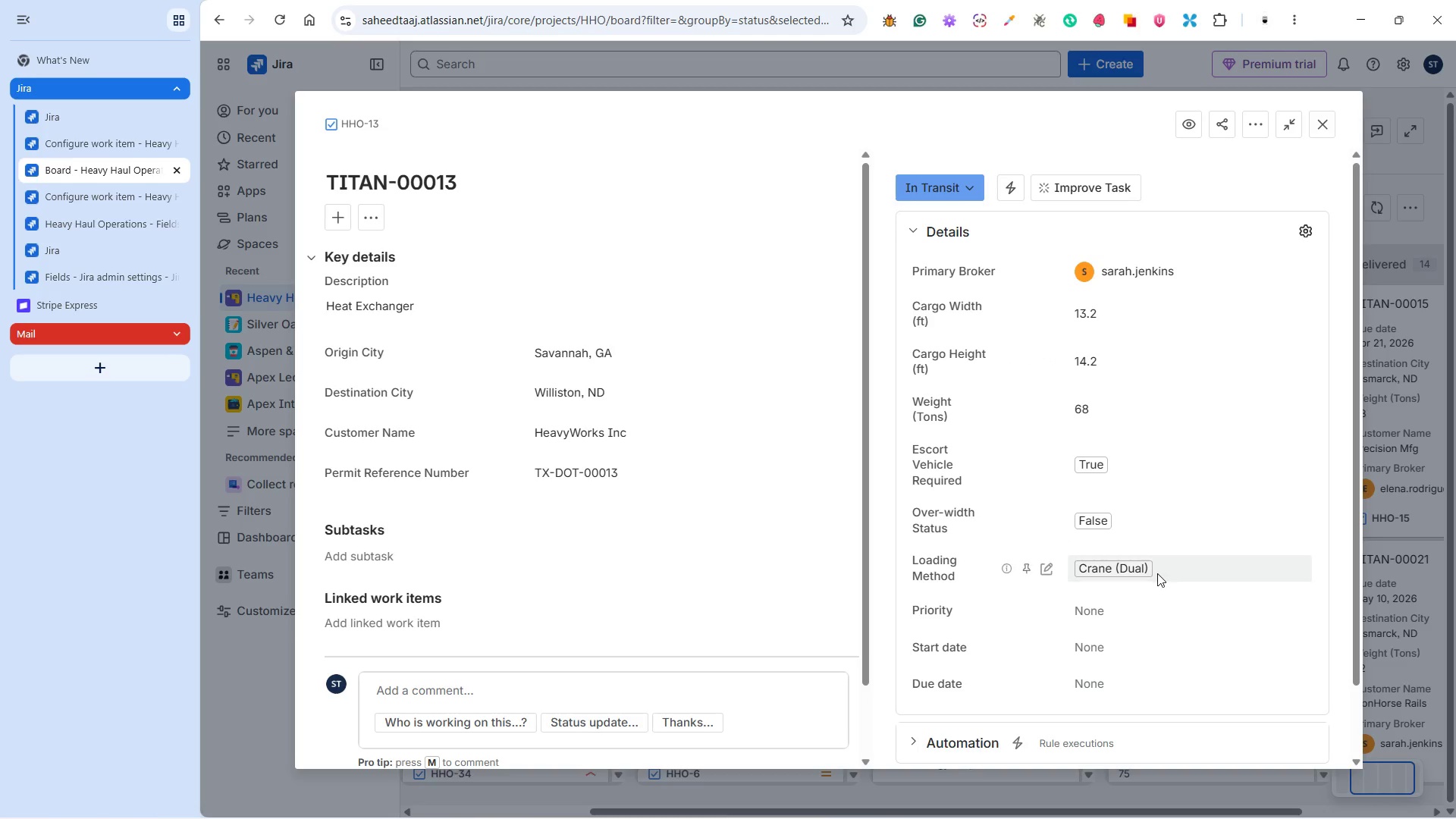 
left_click([1125, 522])
 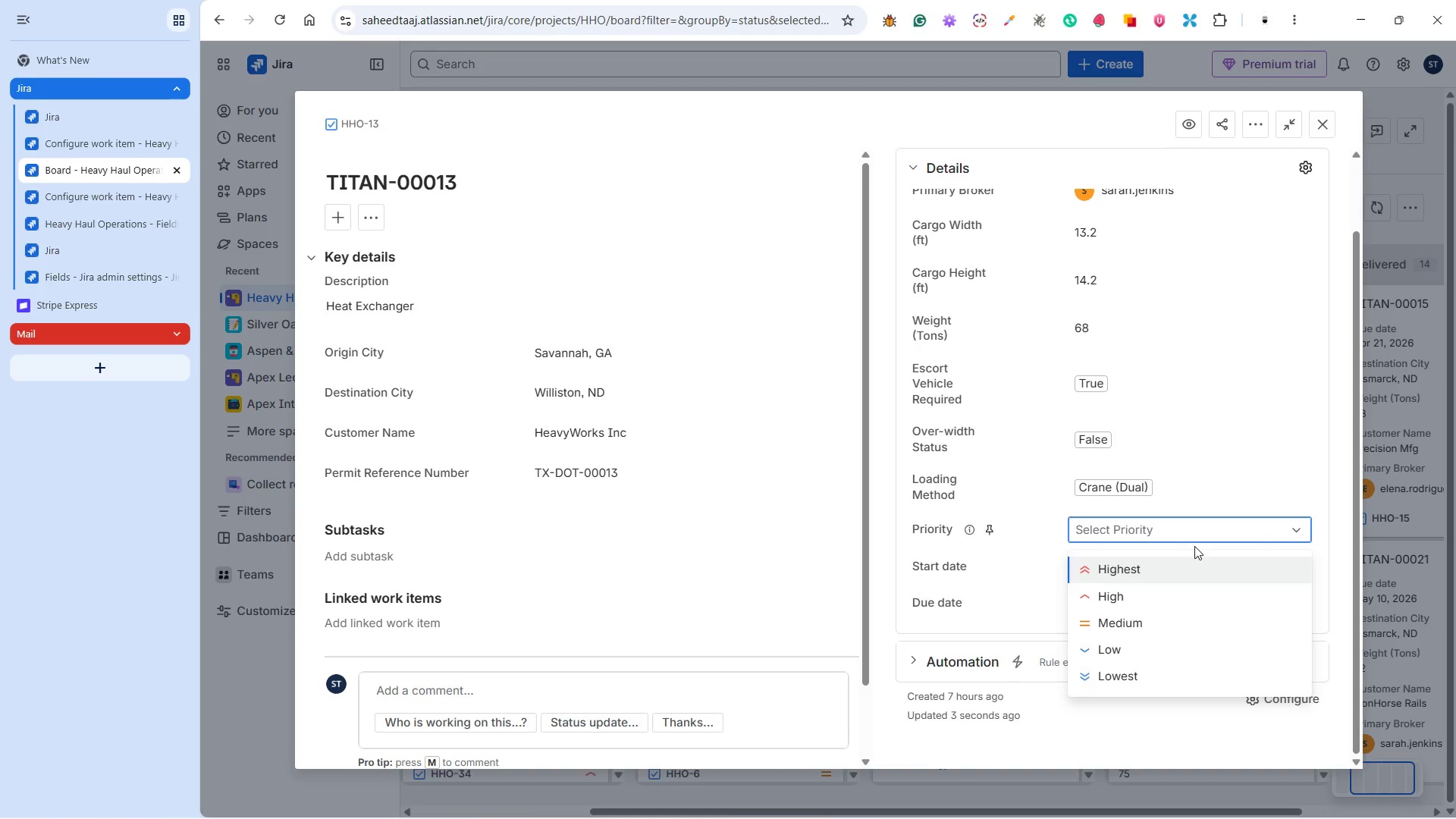 
scroll: coordinate [1157, 573], scroll_direction: down, amount: 3.0
 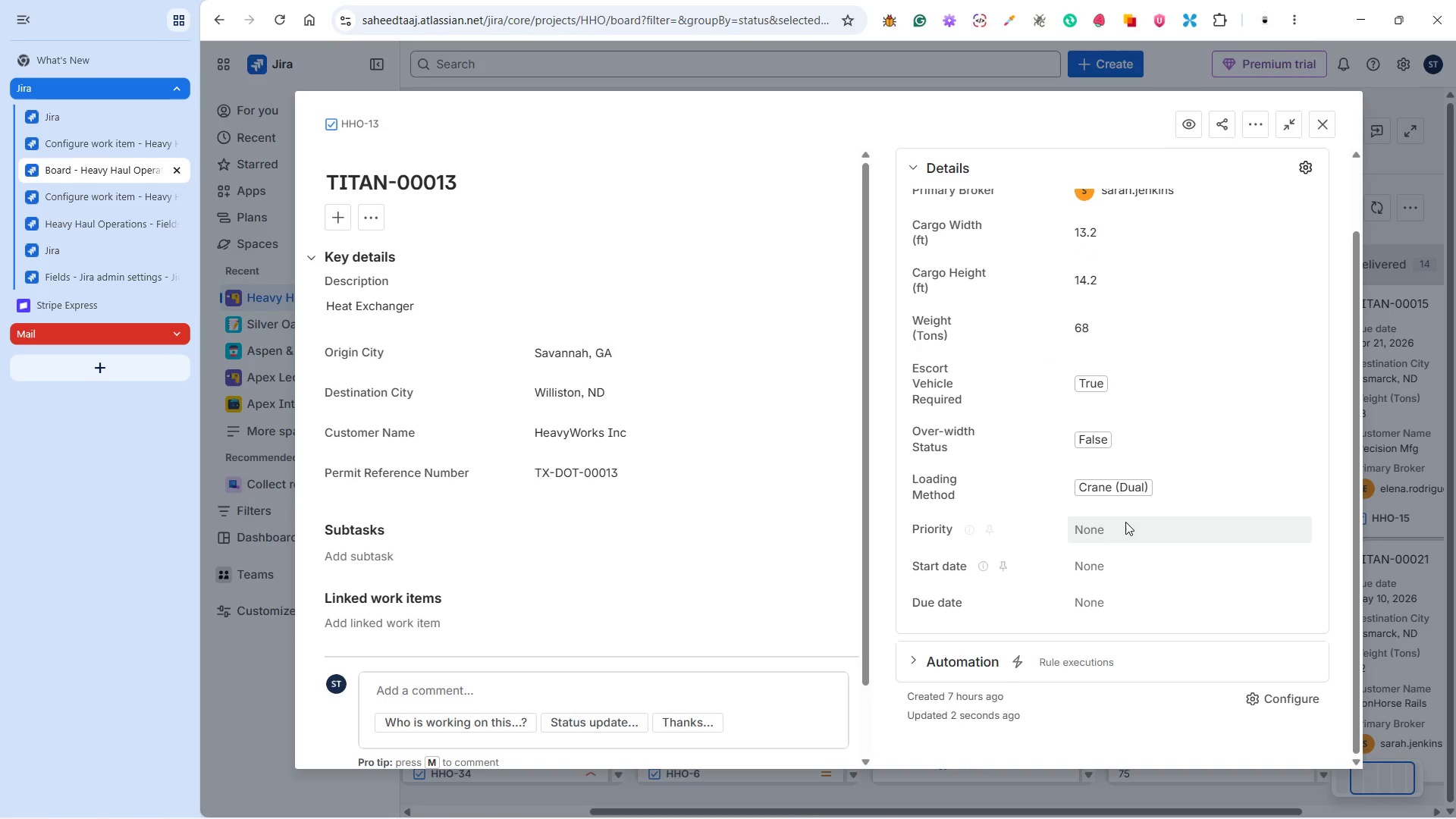 
left_click([1141, 604])
 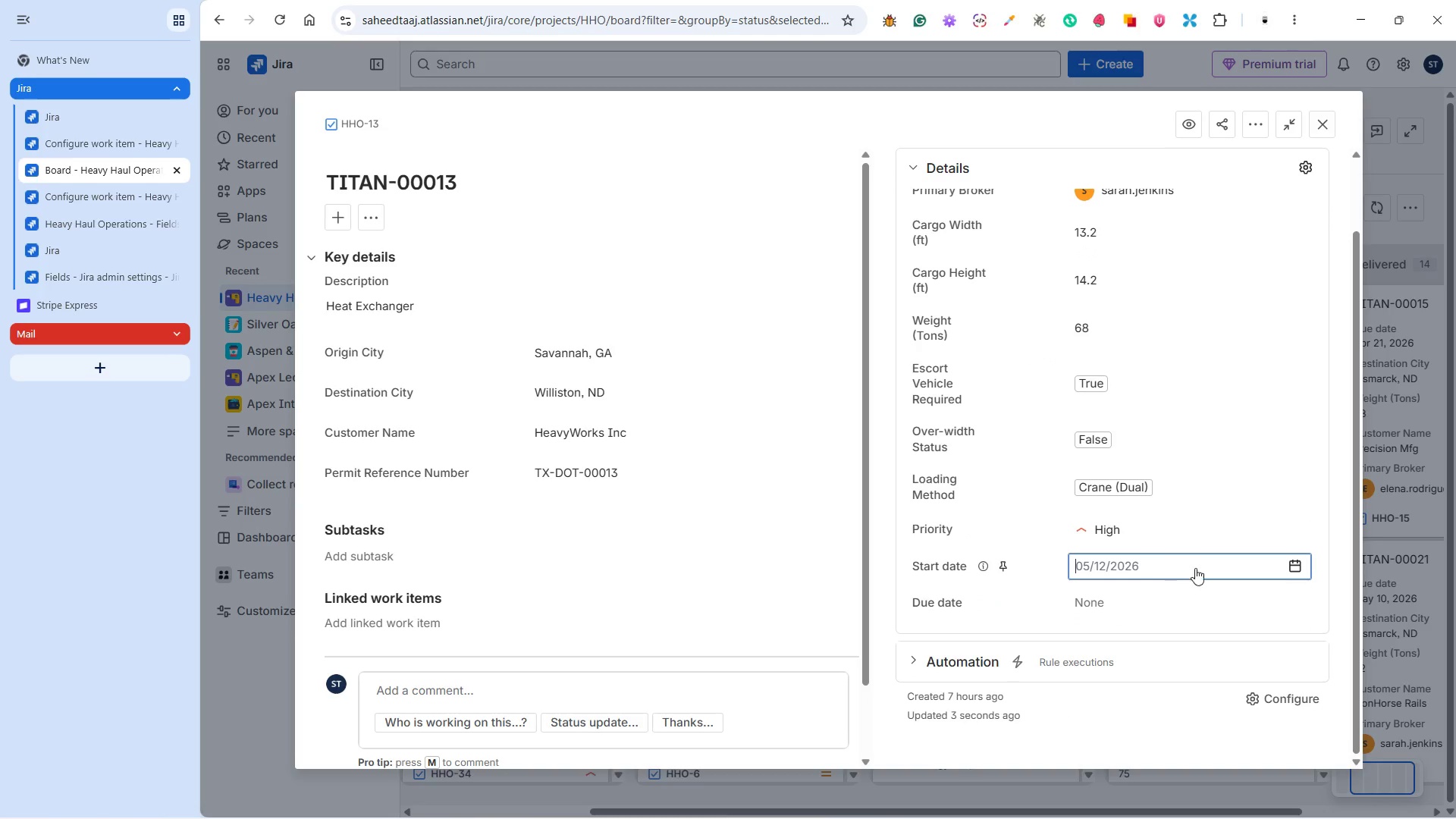 
left_click([1301, 566])
 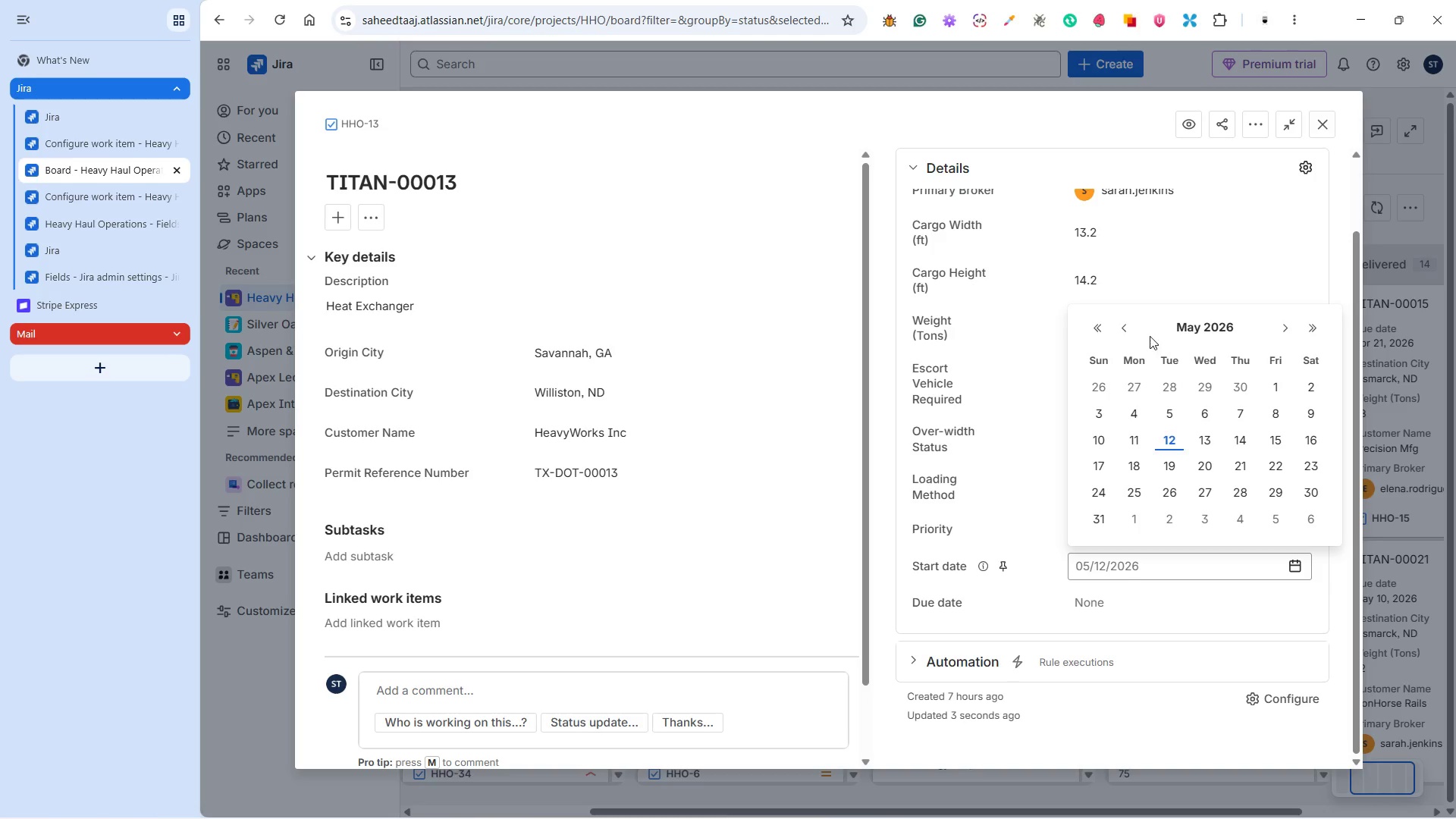 
left_click([1132, 328])
 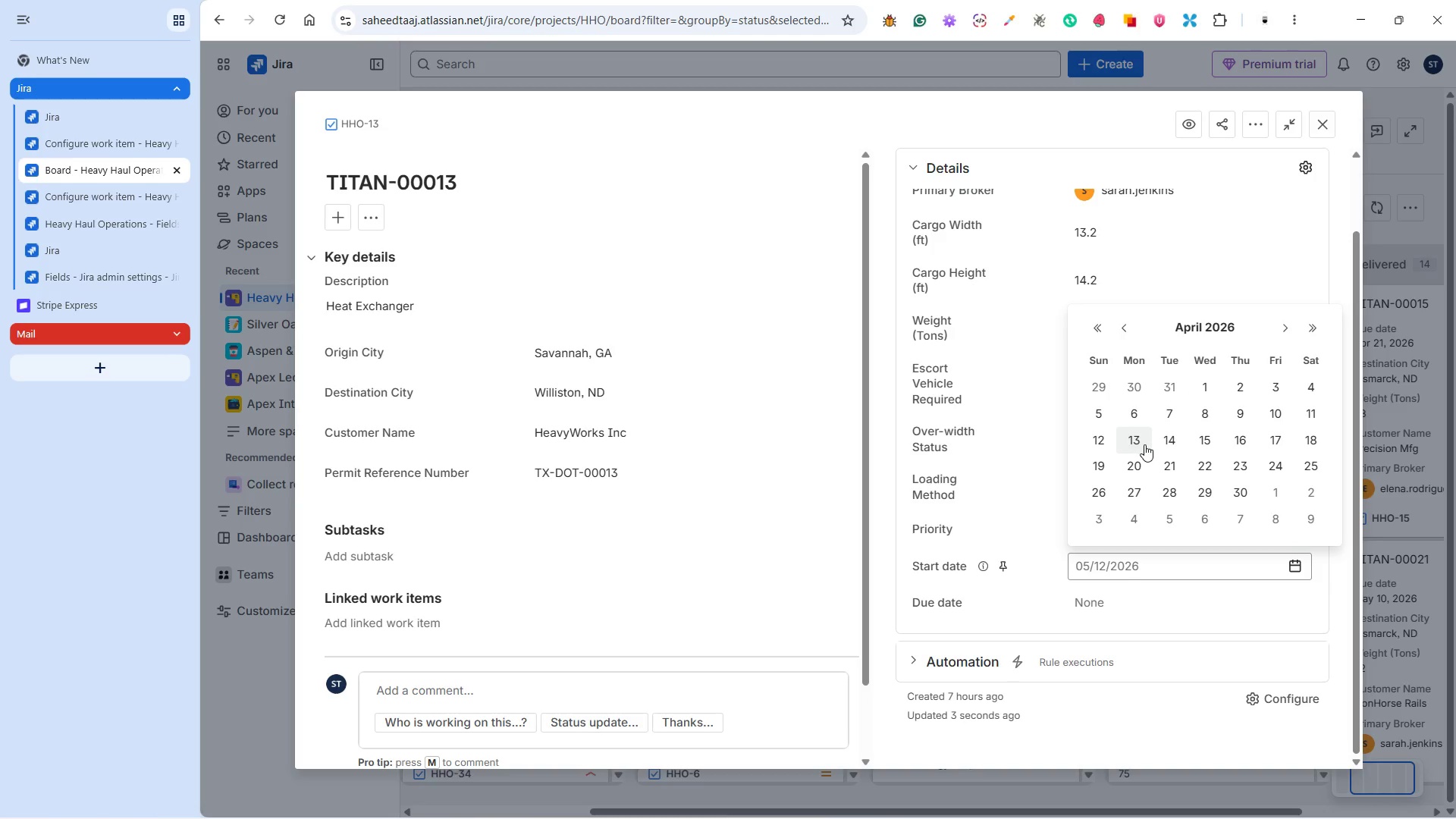 
left_click([1136, 441])
 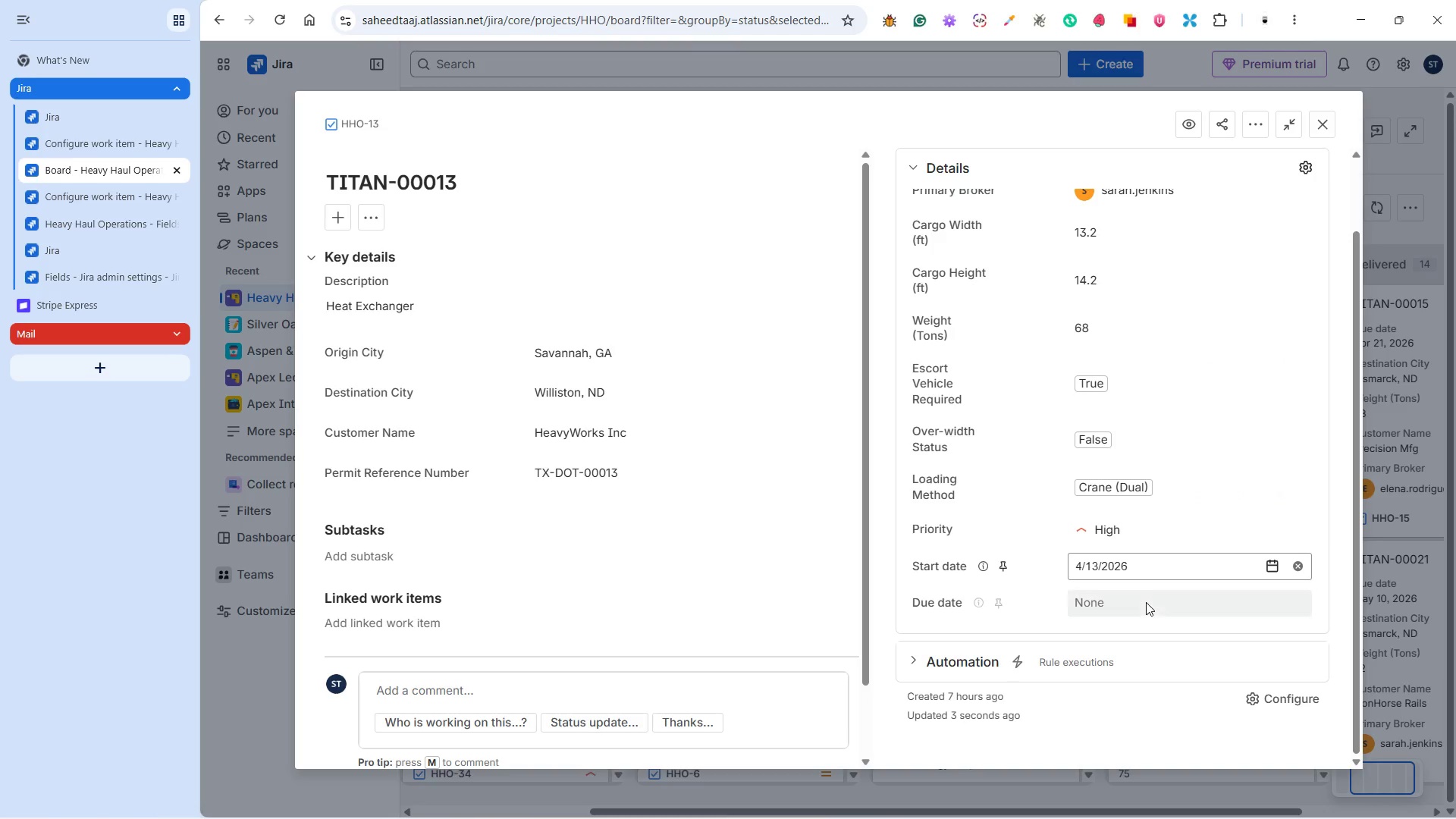 
left_click([1144, 607])
 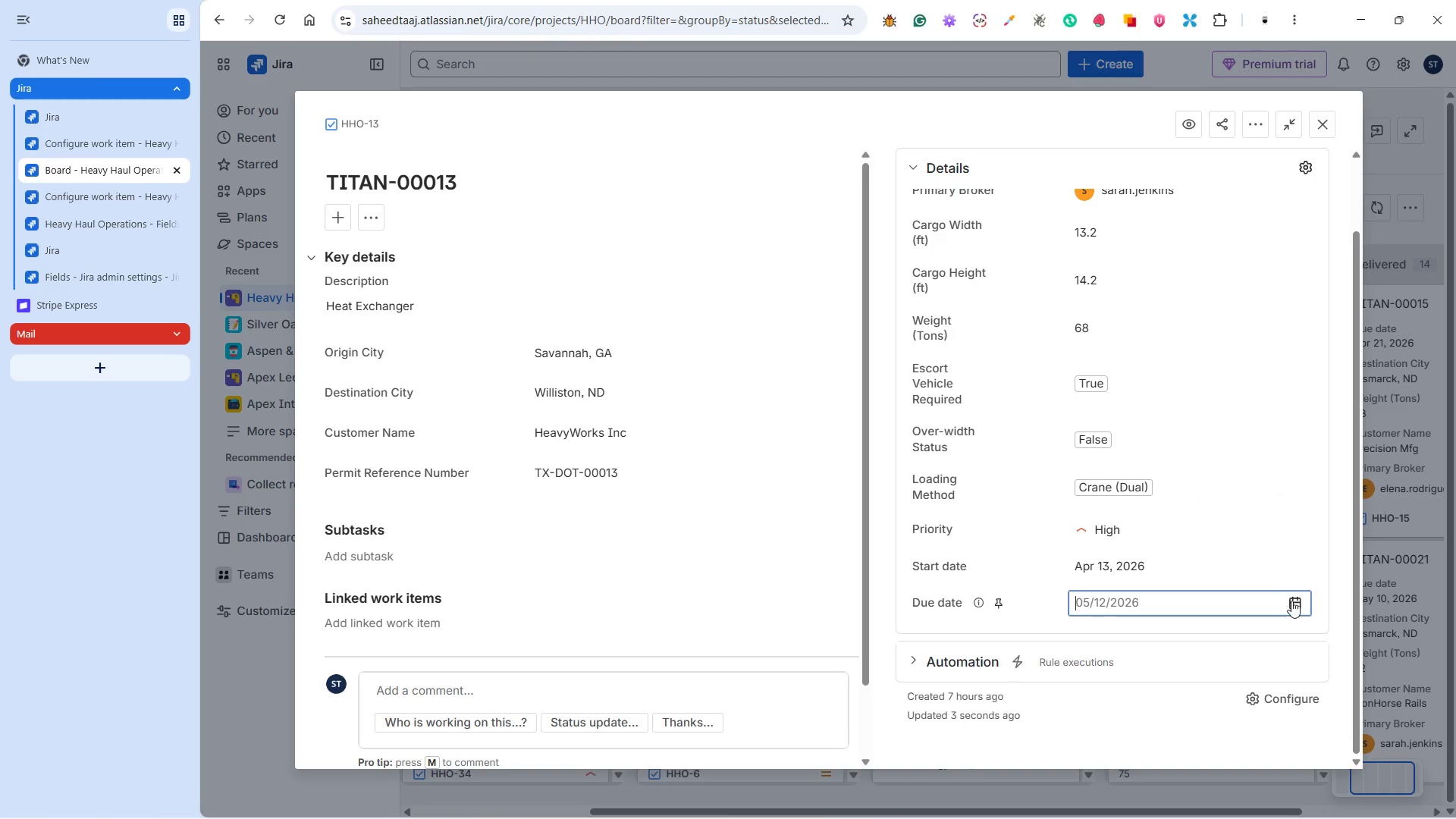 
left_click([1291, 601])
 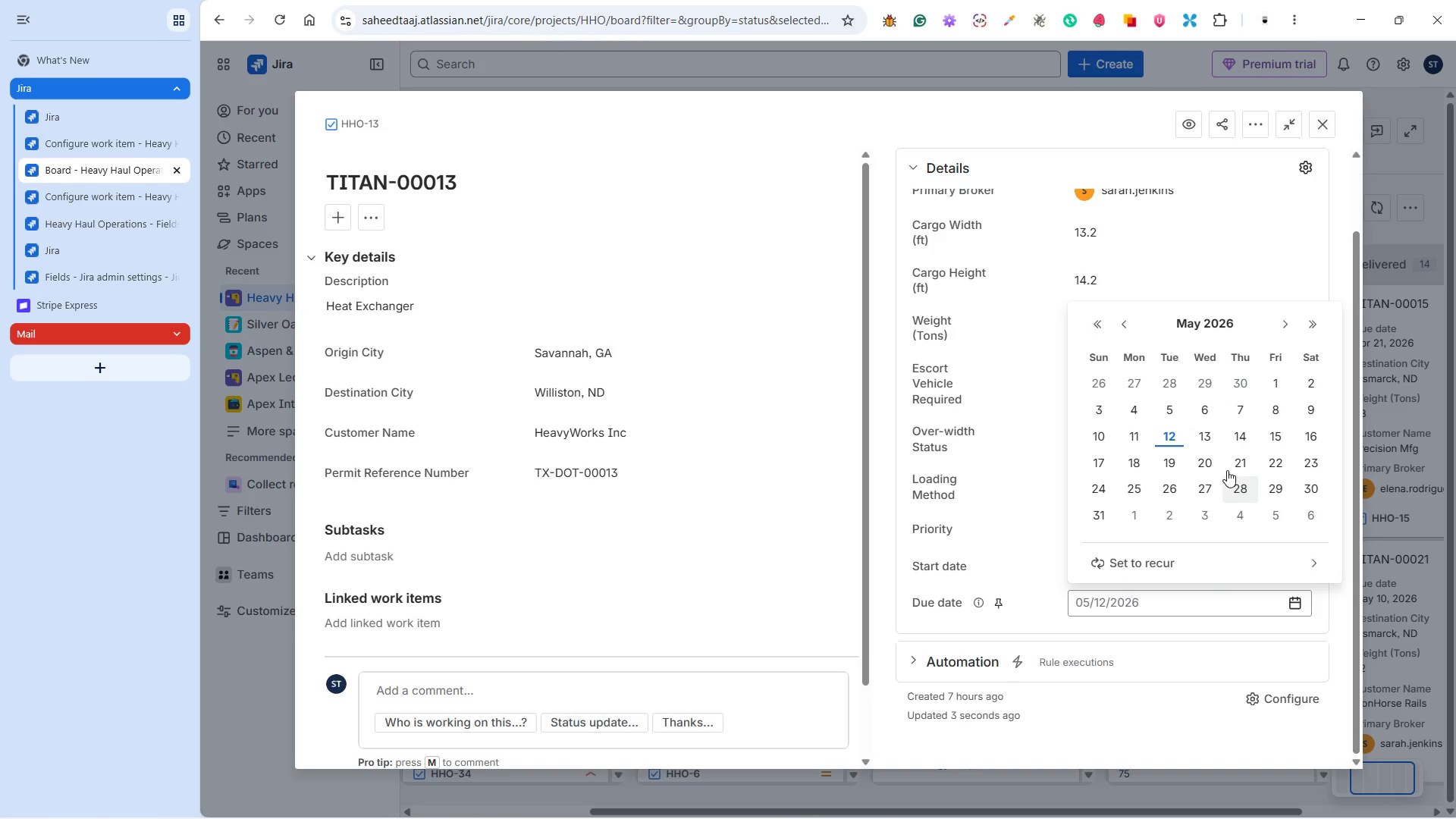 
left_click([1241, 460])
 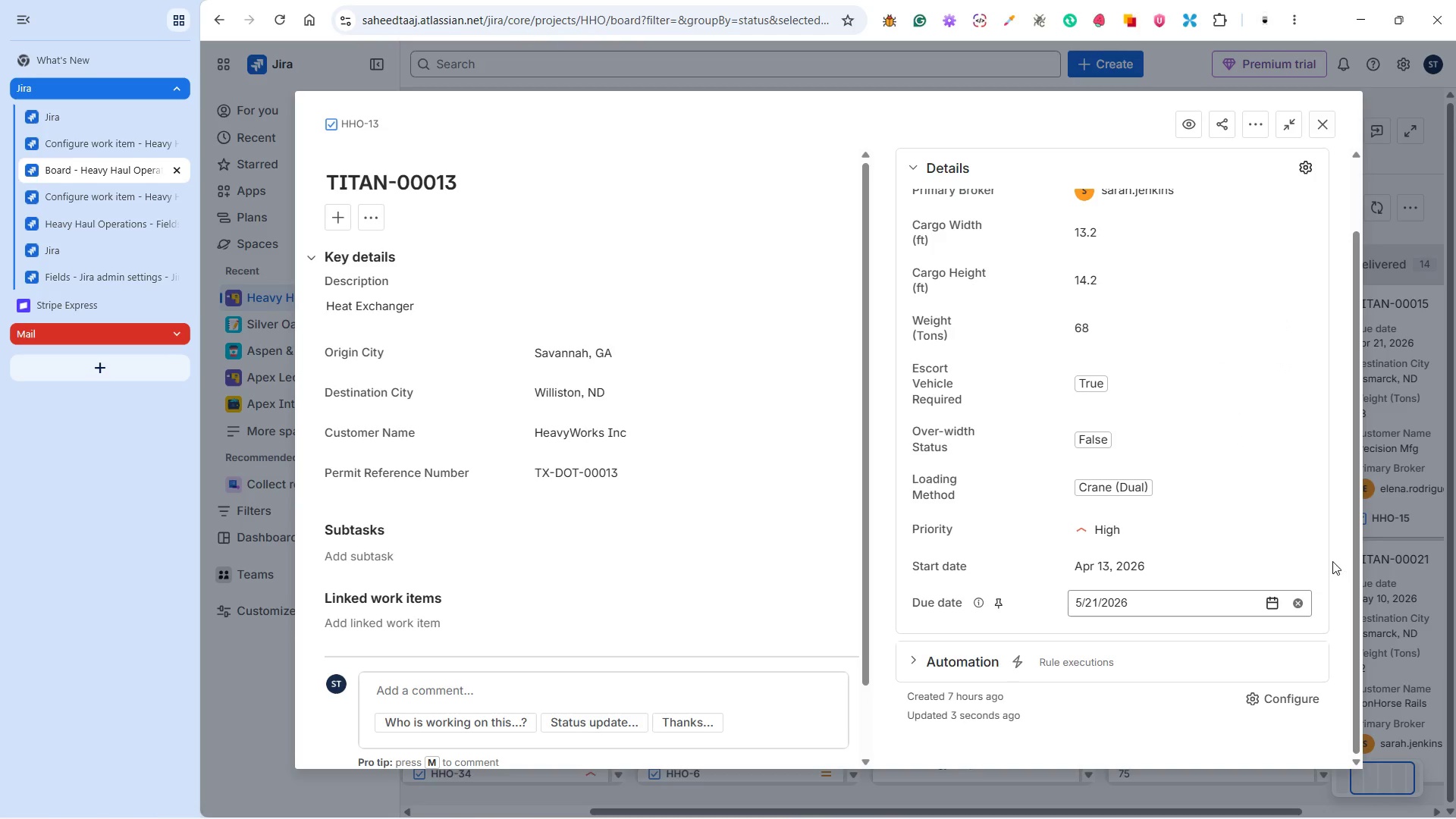 
left_click([1340, 558])
 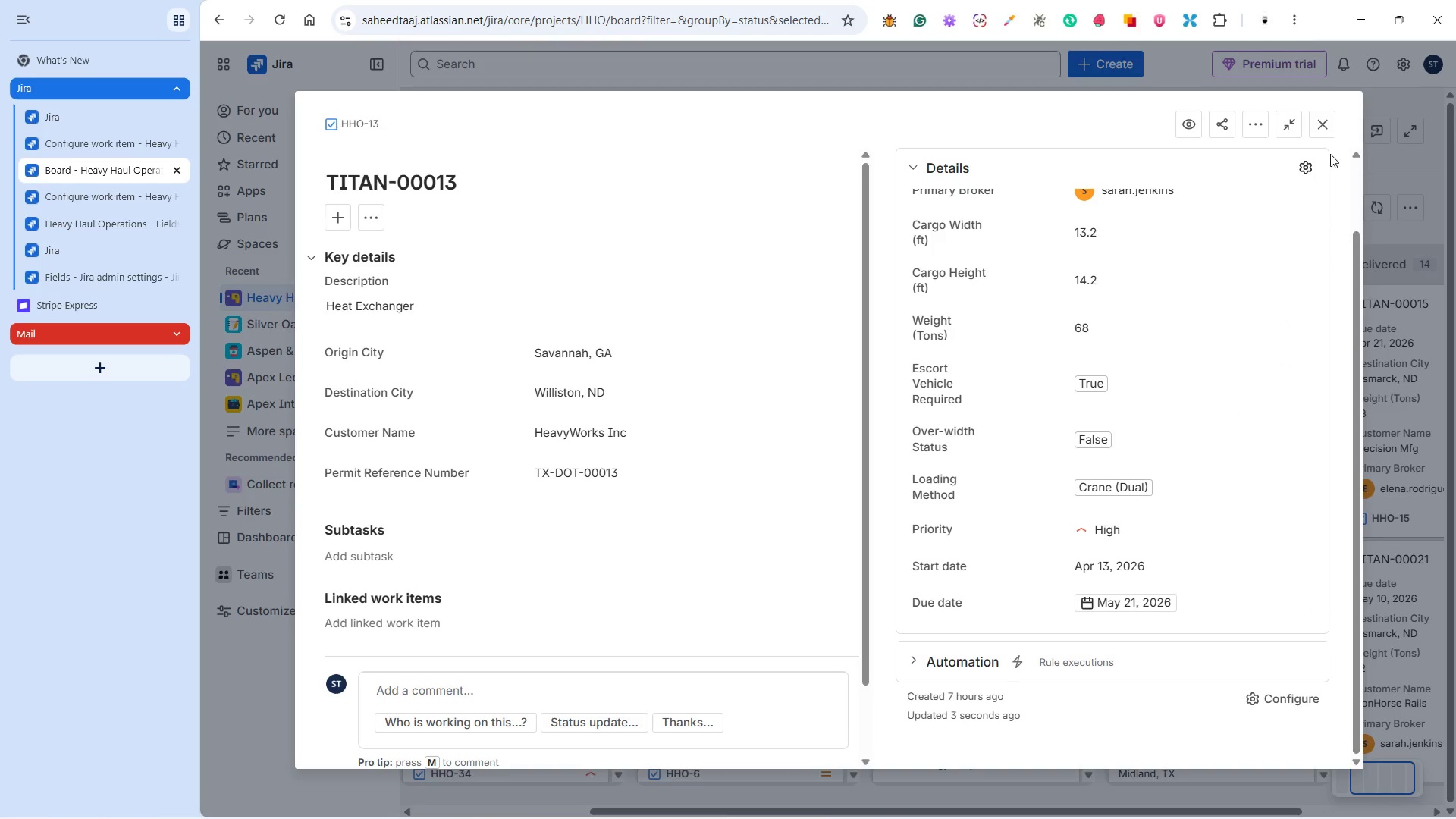 
left_click([1327, 130])
 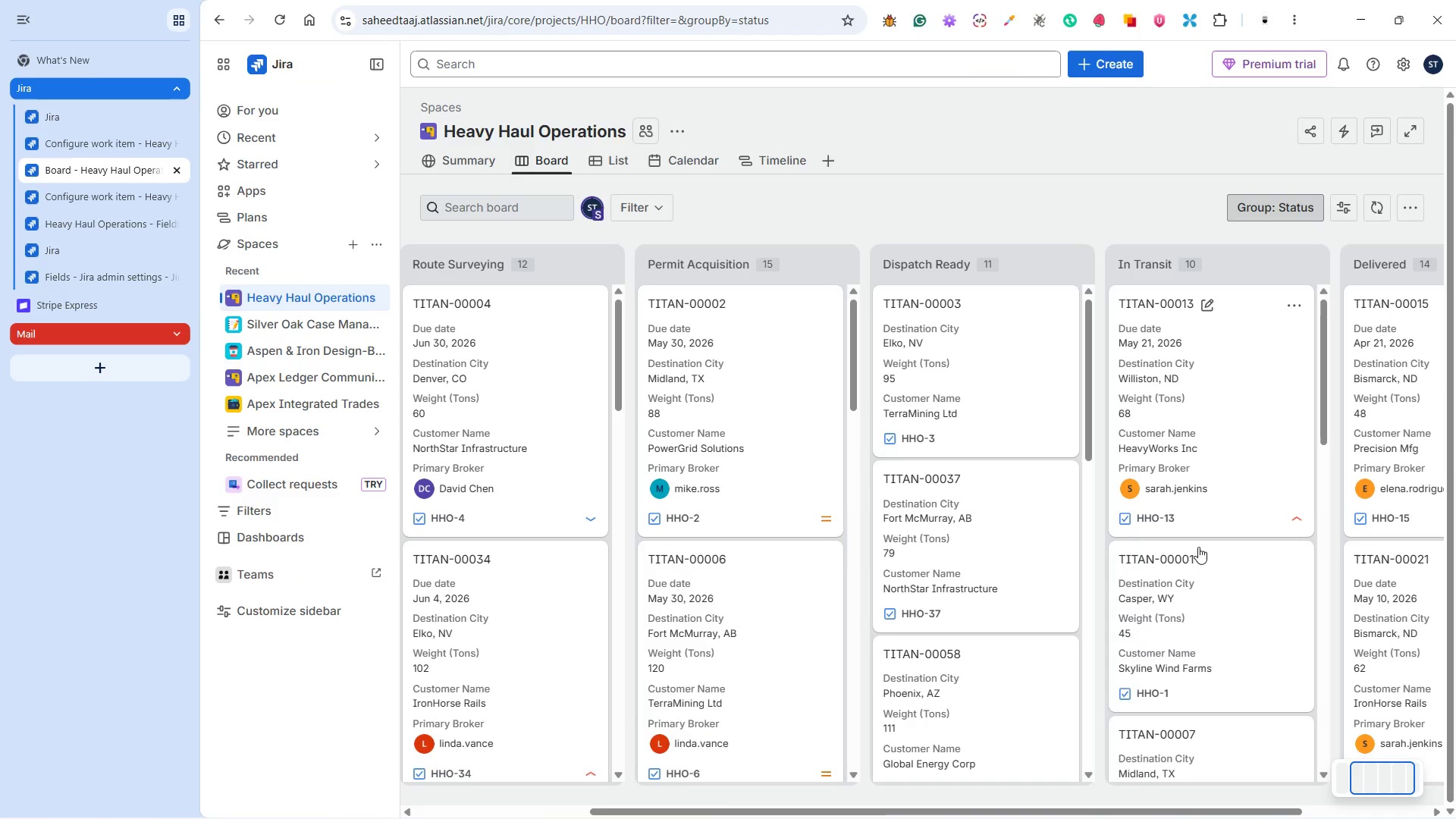 
left_click([1209, 604])
 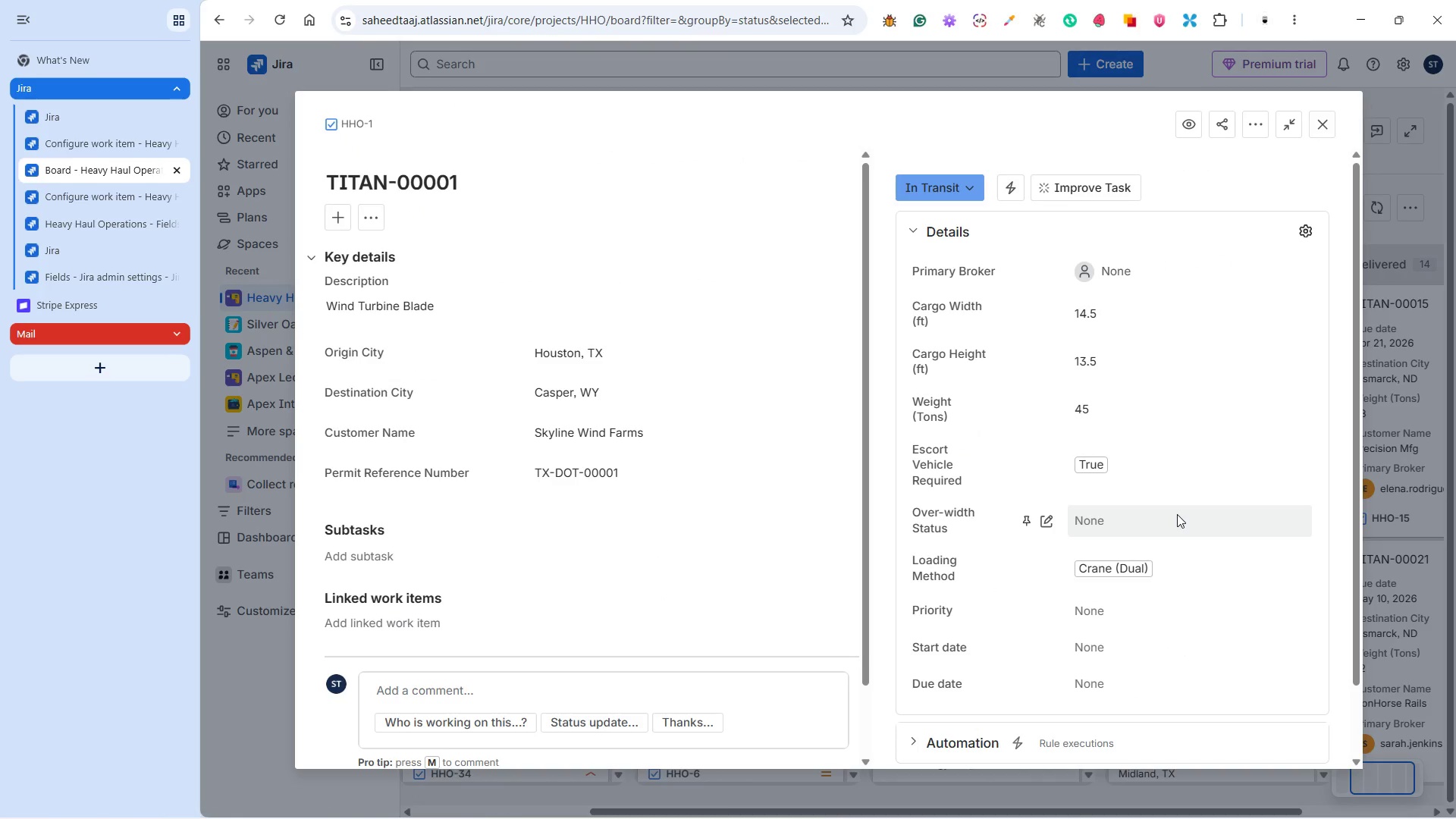 
wait(6.81)
 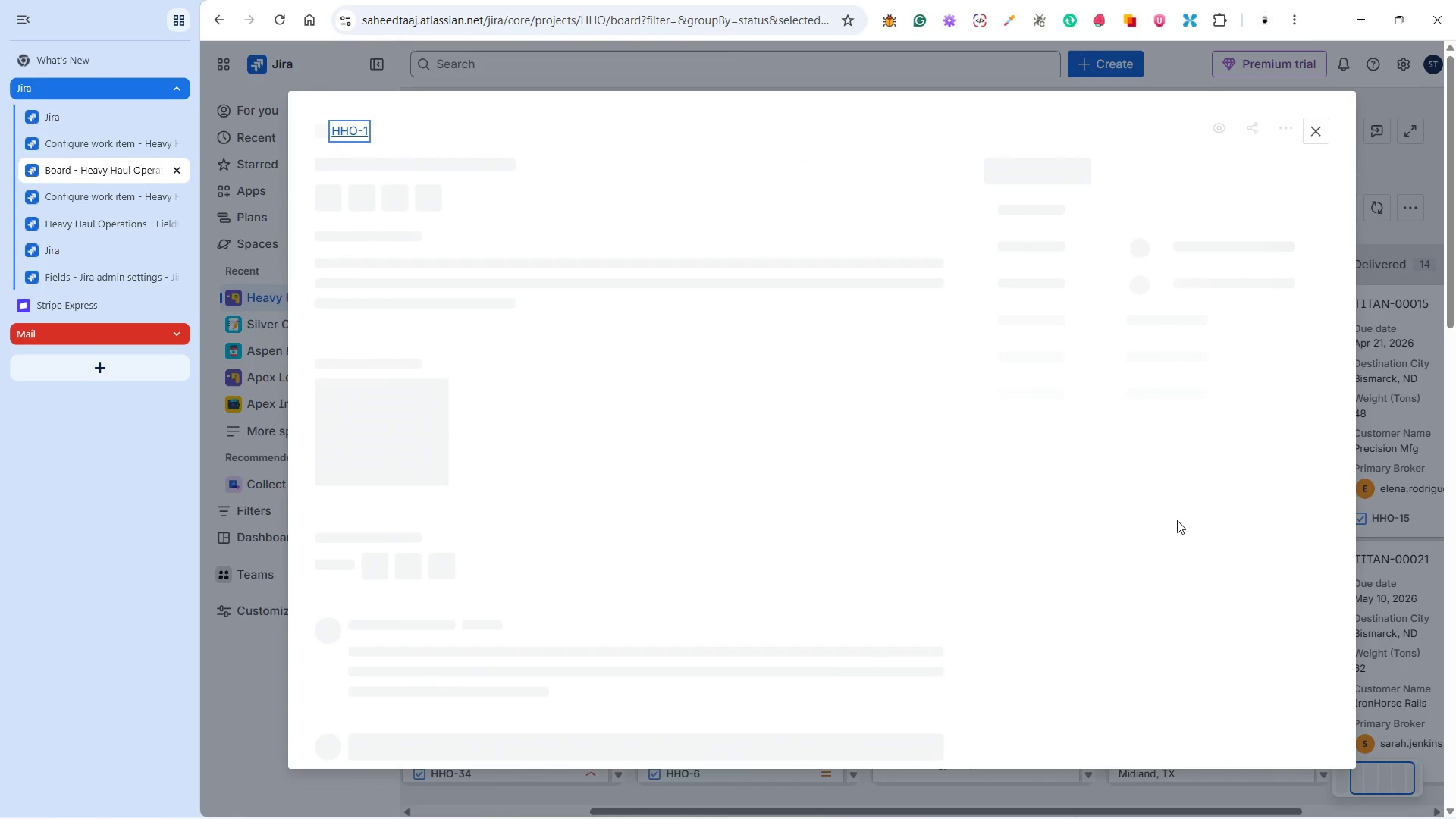 
double_click([1134, 263])
 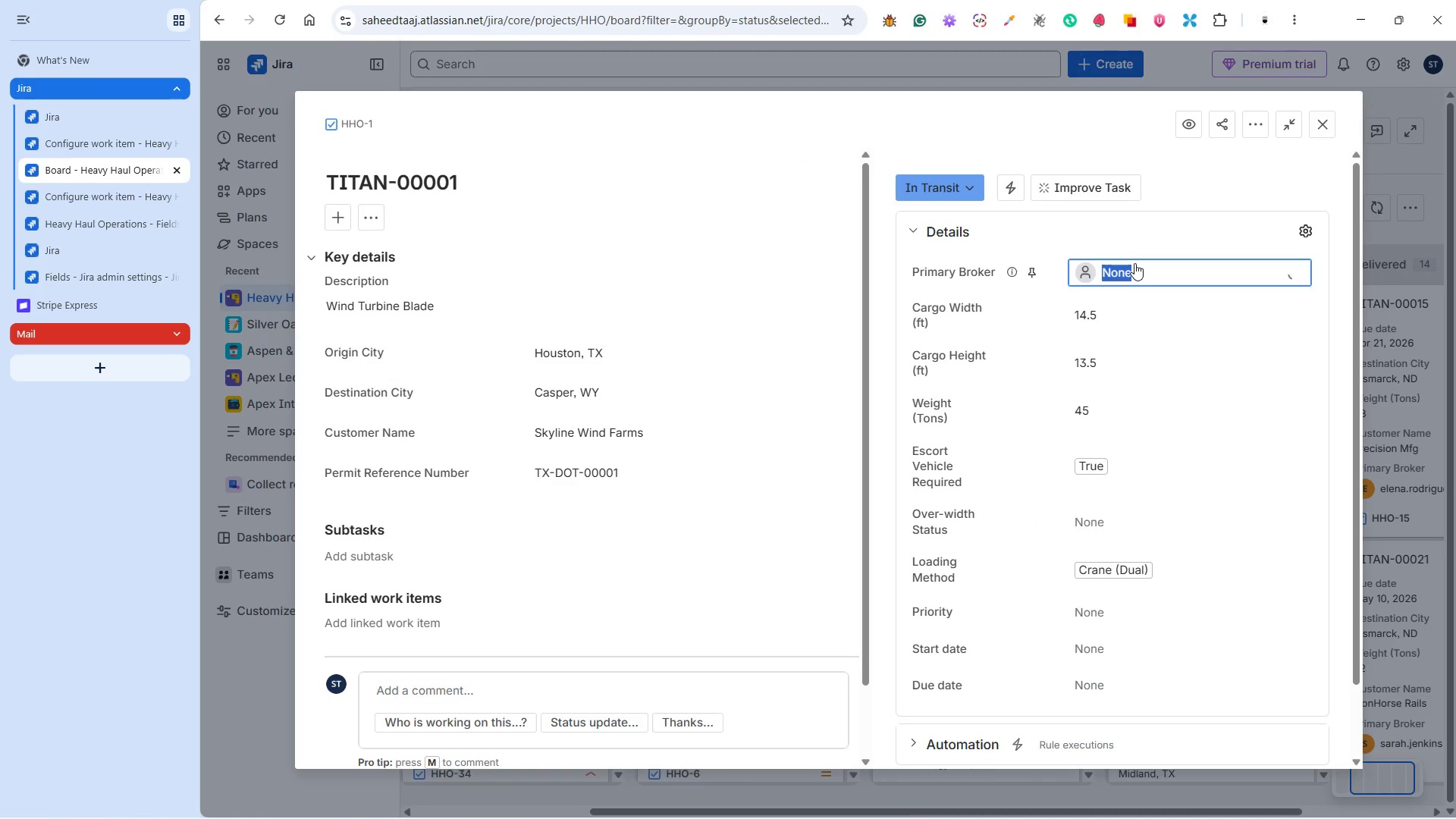 
mouse_move([1147, 275])
 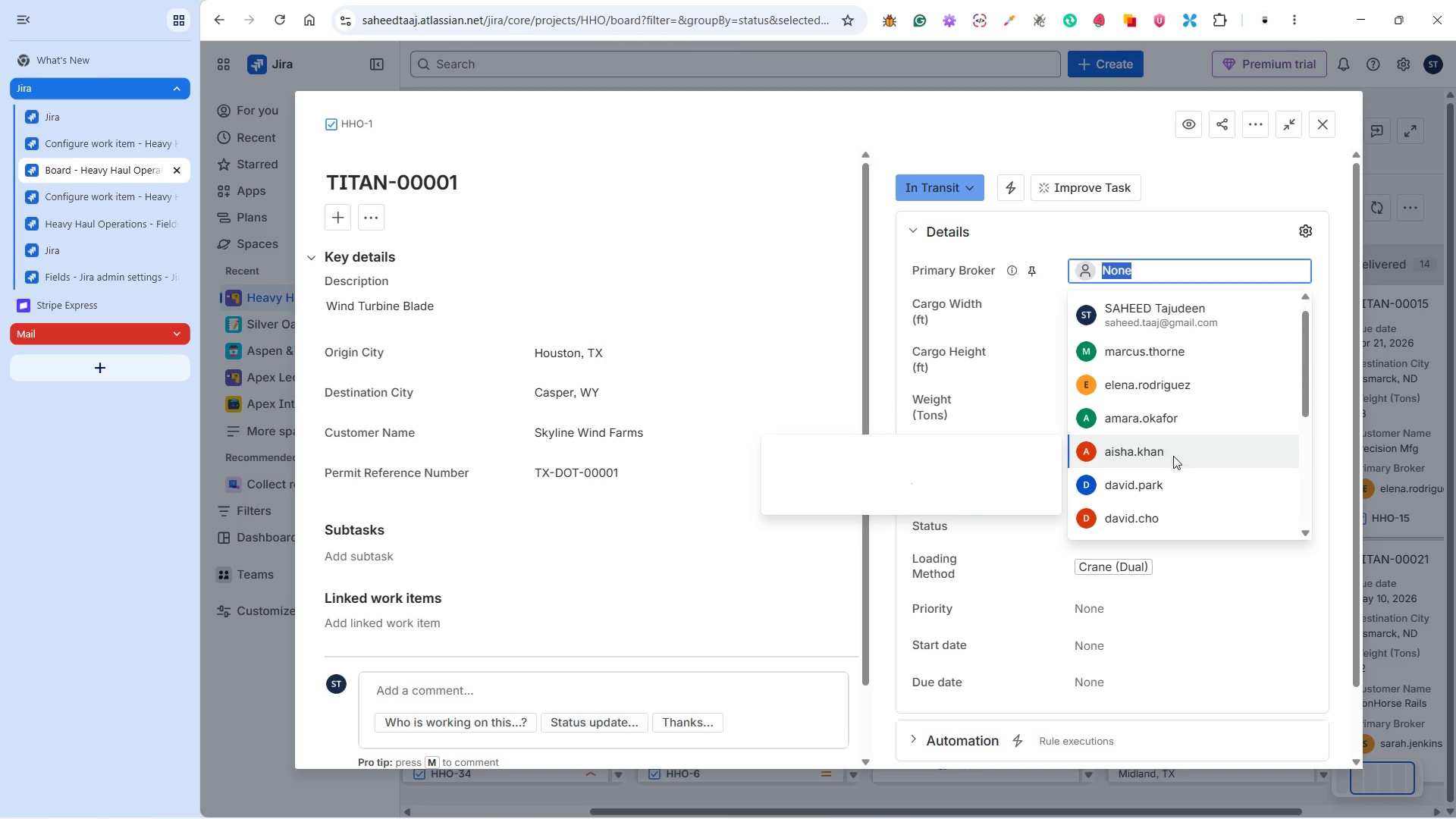 
scroll: coordinate [1163, 402], scroll_direction: down, amount: 4.0
 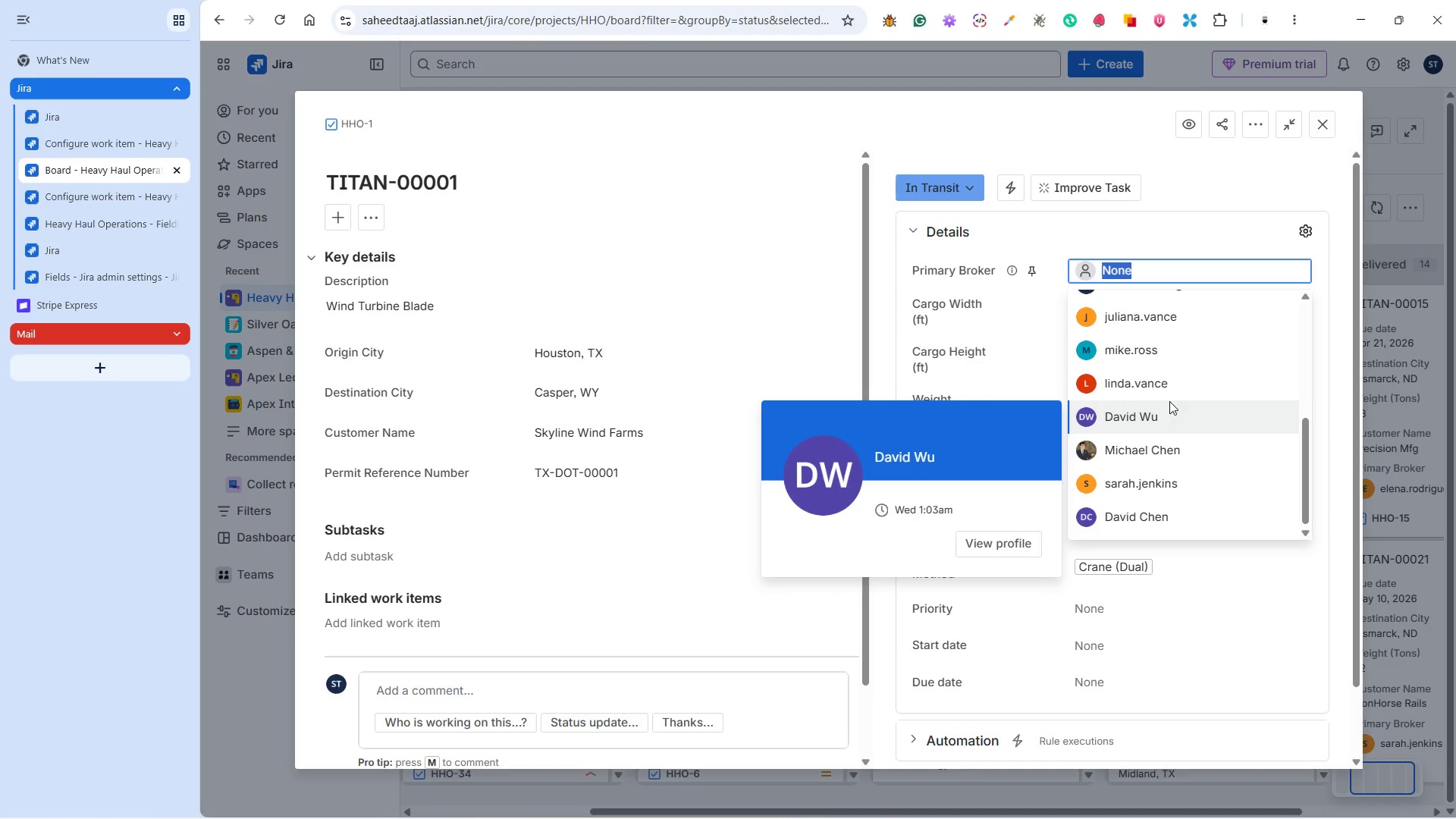 
scroll: coordinate [1169, 363], scroll_direction: up, amount: 6.0
 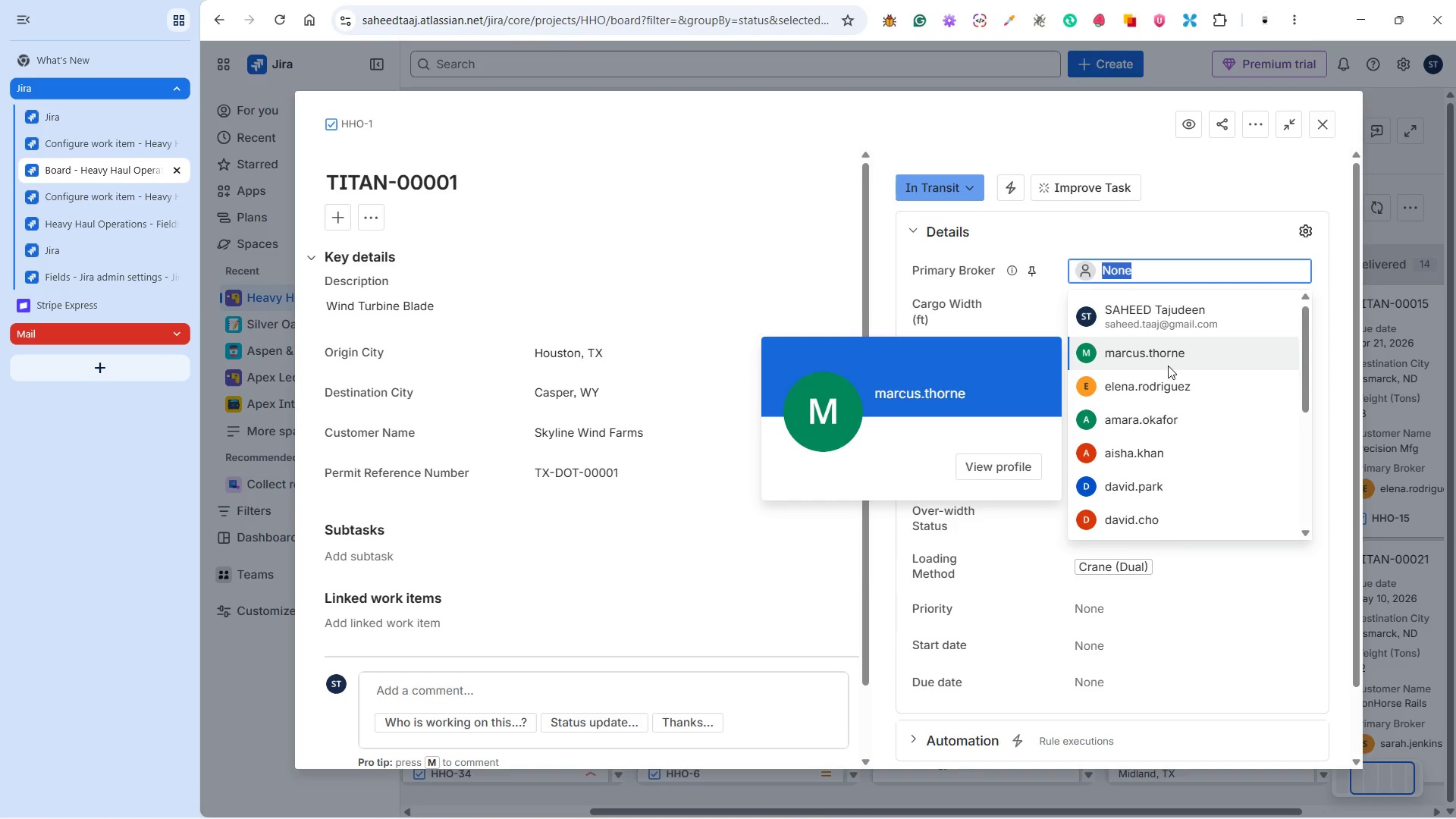 
scroll: coordinate [1168, 366], scroll_direction: down, amount: 2.0
 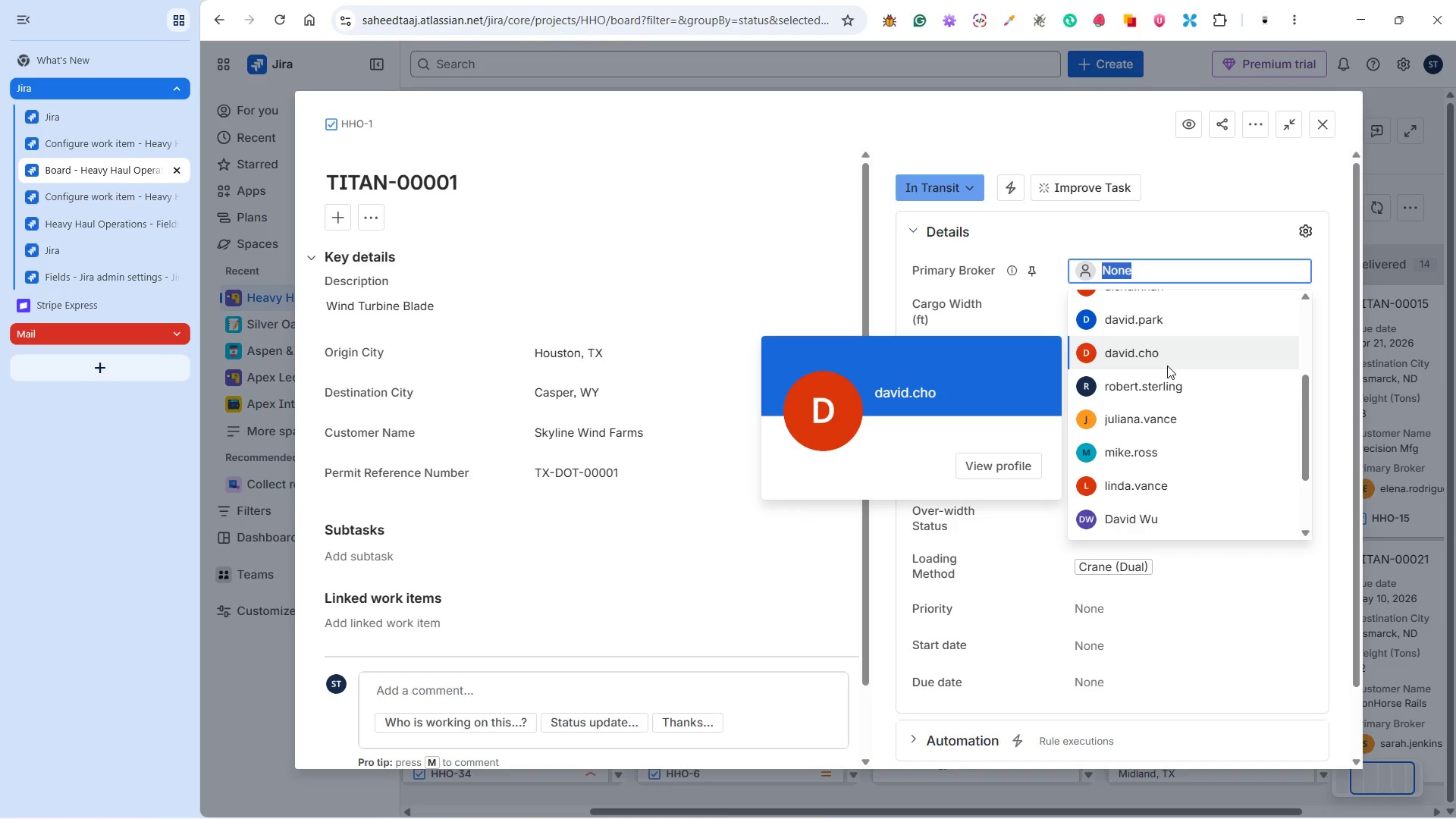 
scroll: coordinate [1167, 366], scroll_direction: up, amount: 1.0
 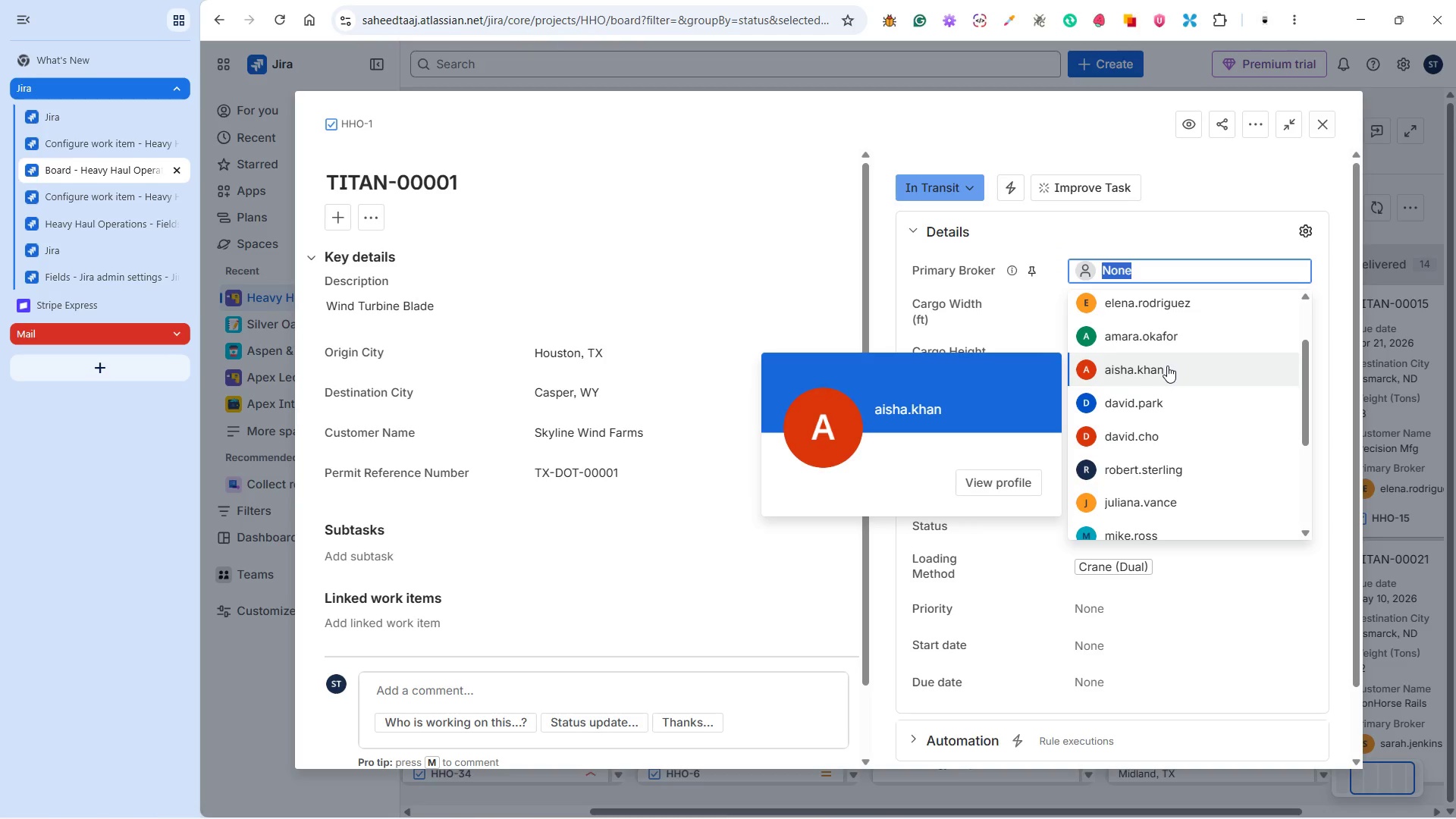 
scroll: coordinate [1167, 366], scroll_direction: down, amount: 1.0
 